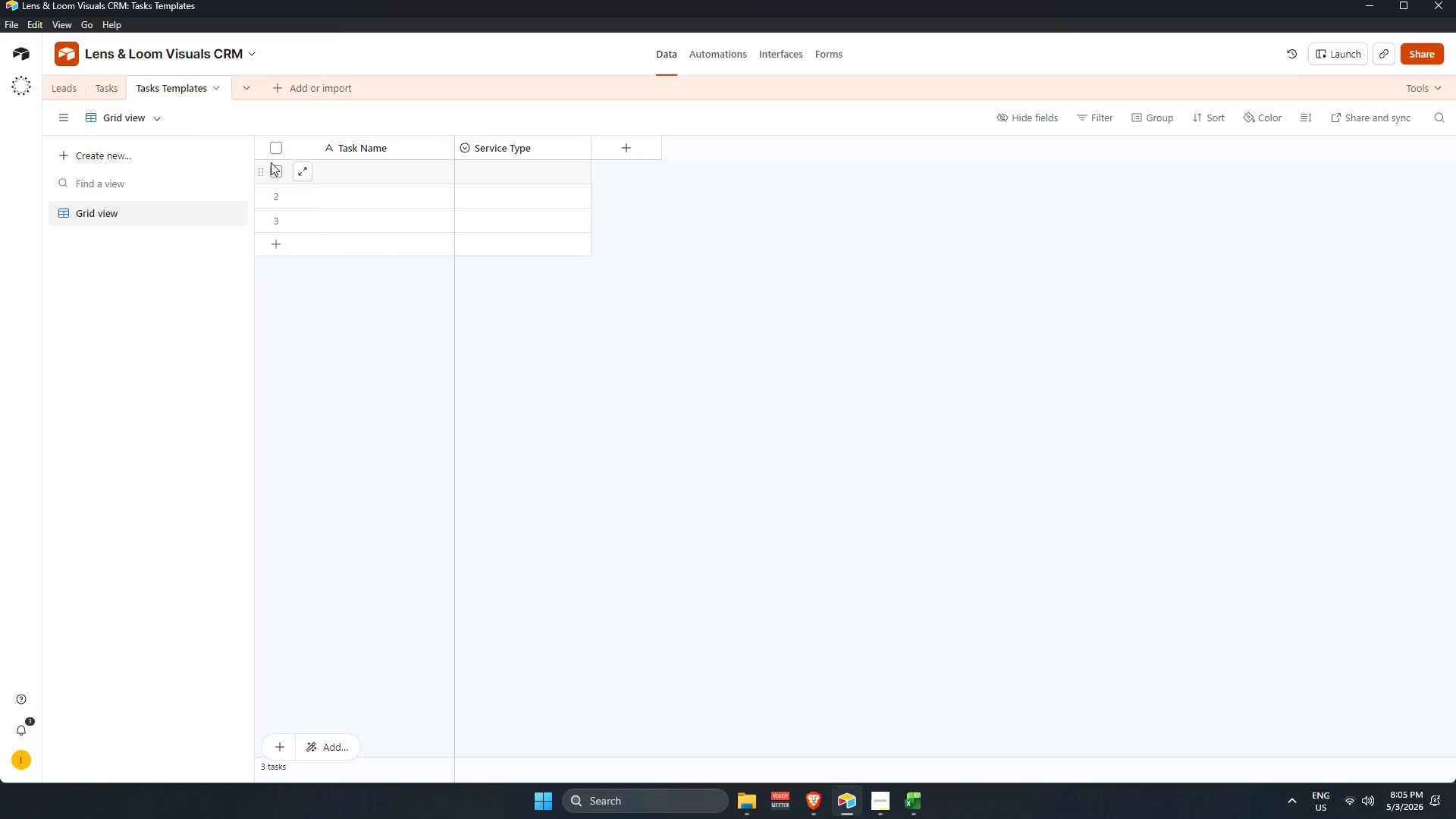 
left_click([106, 98])
 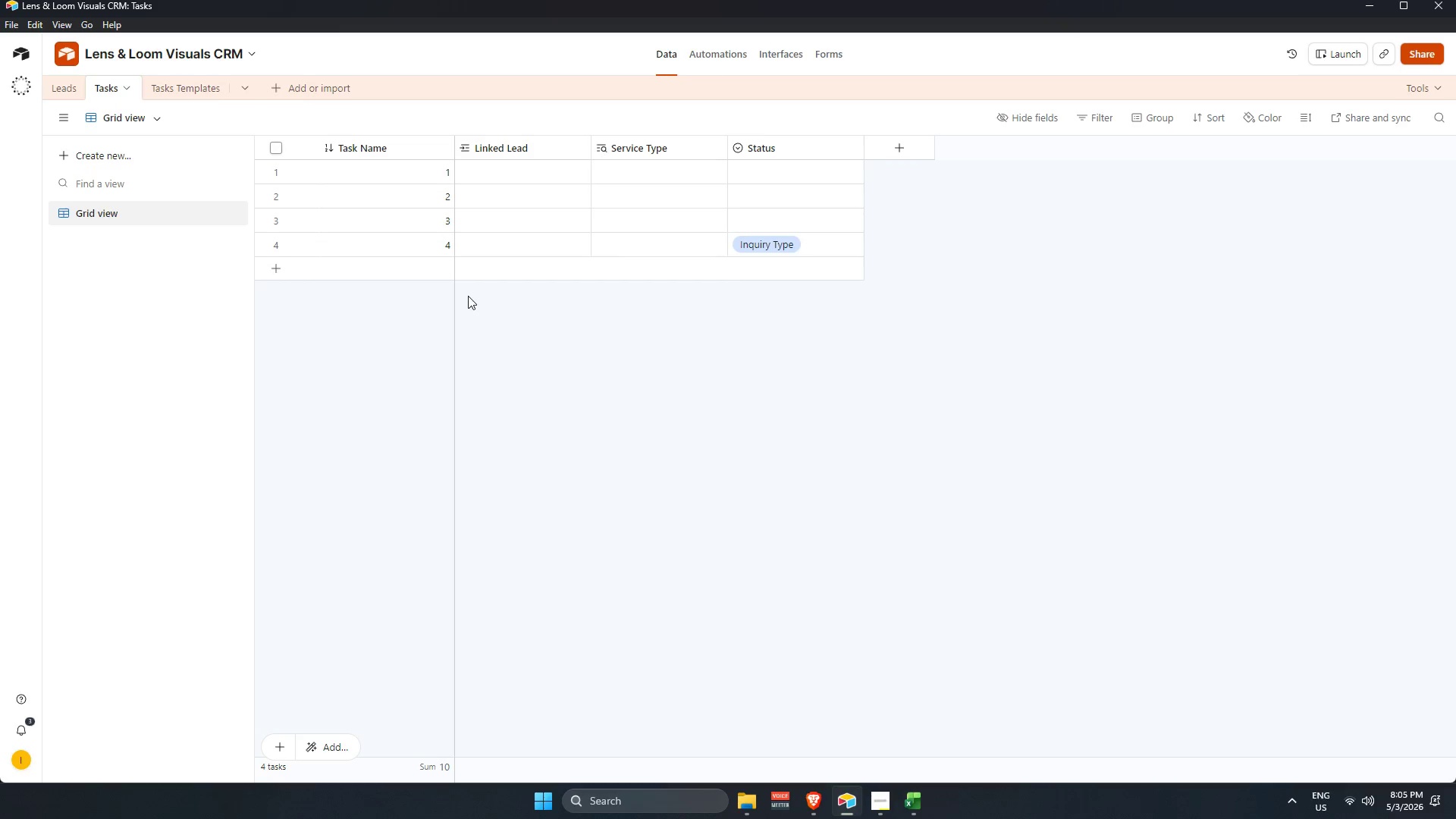 
wait(8.6)
 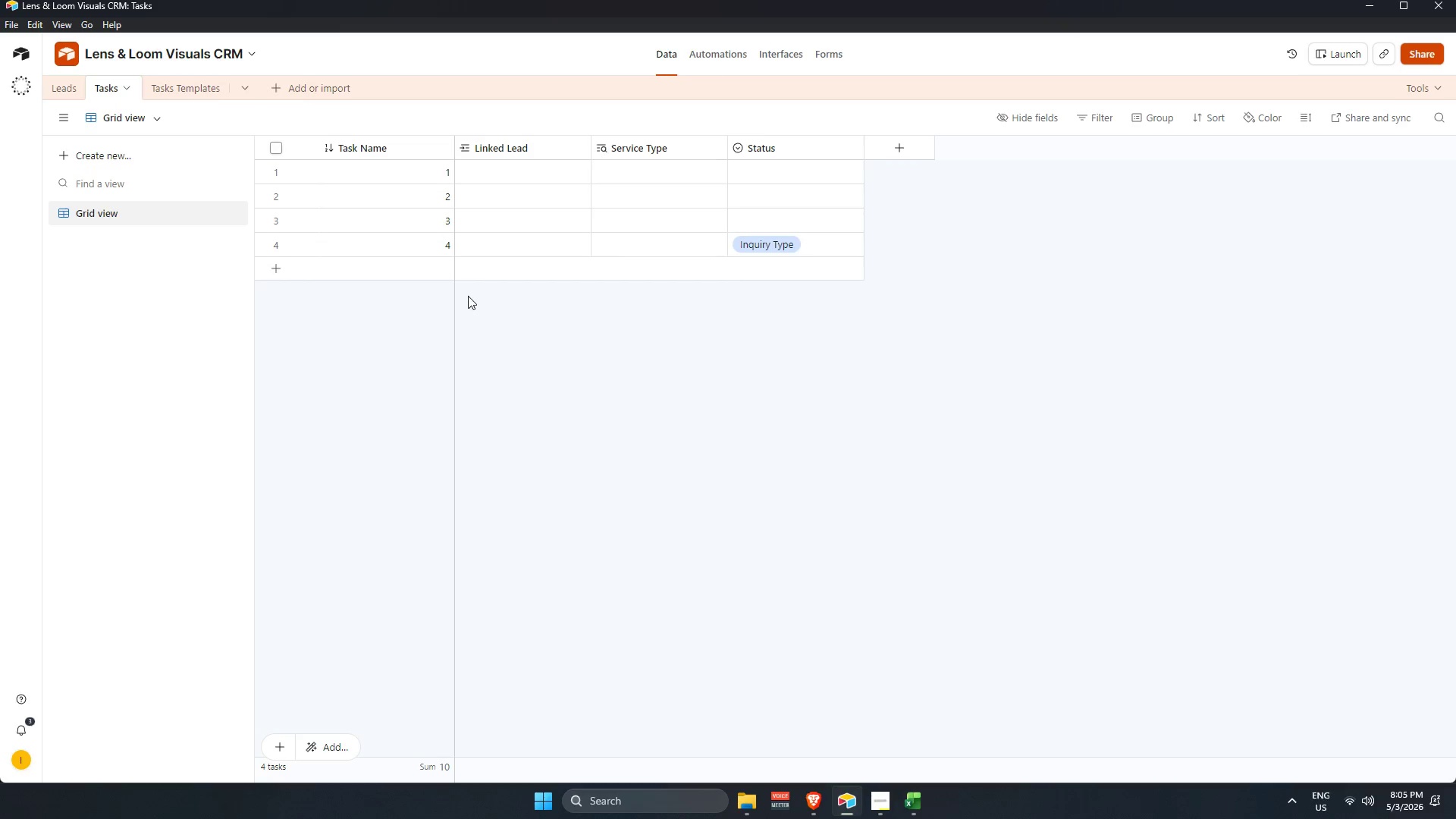 
mouse_move([242, 224])
 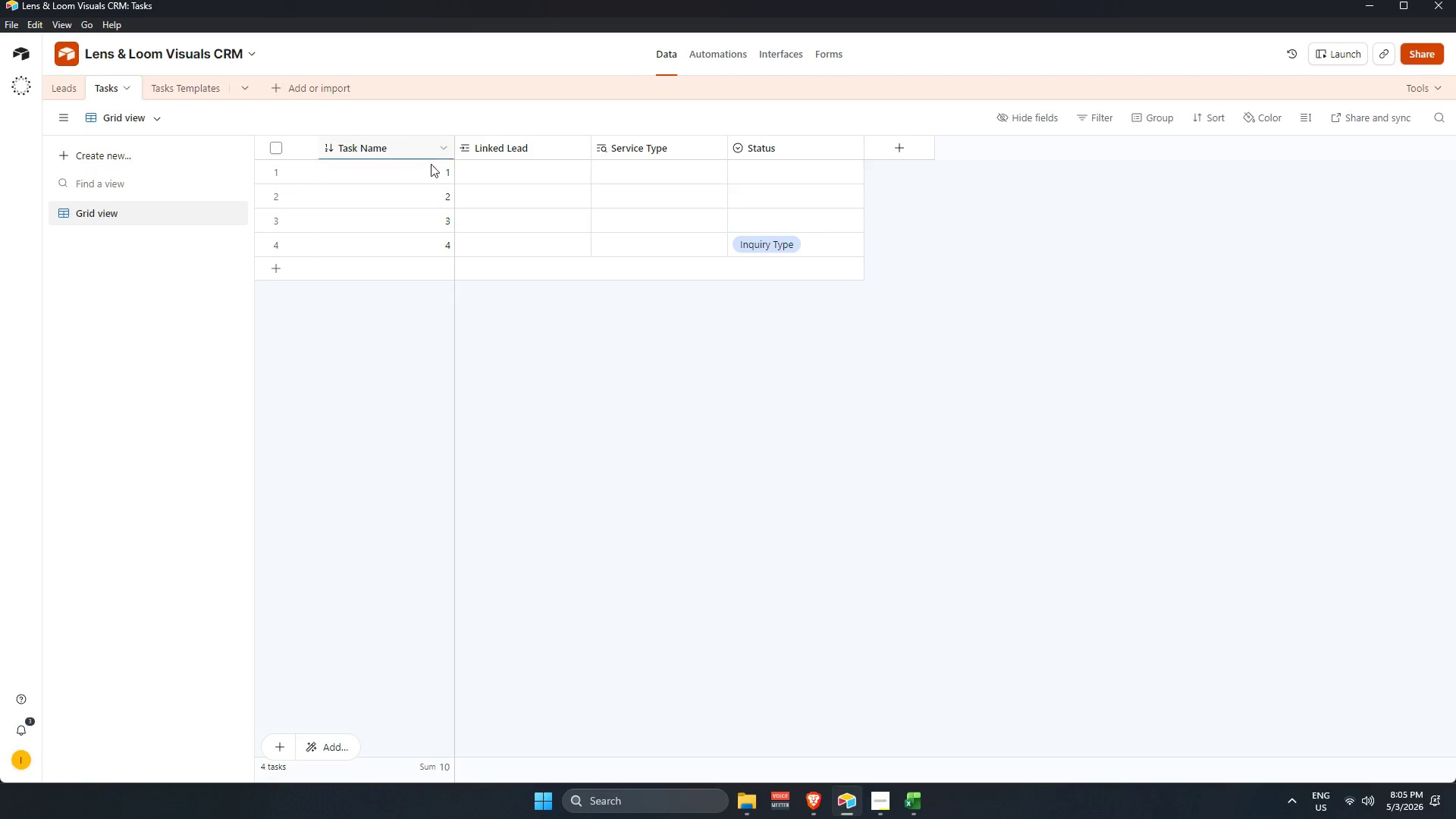 
left_click([465, 246])
 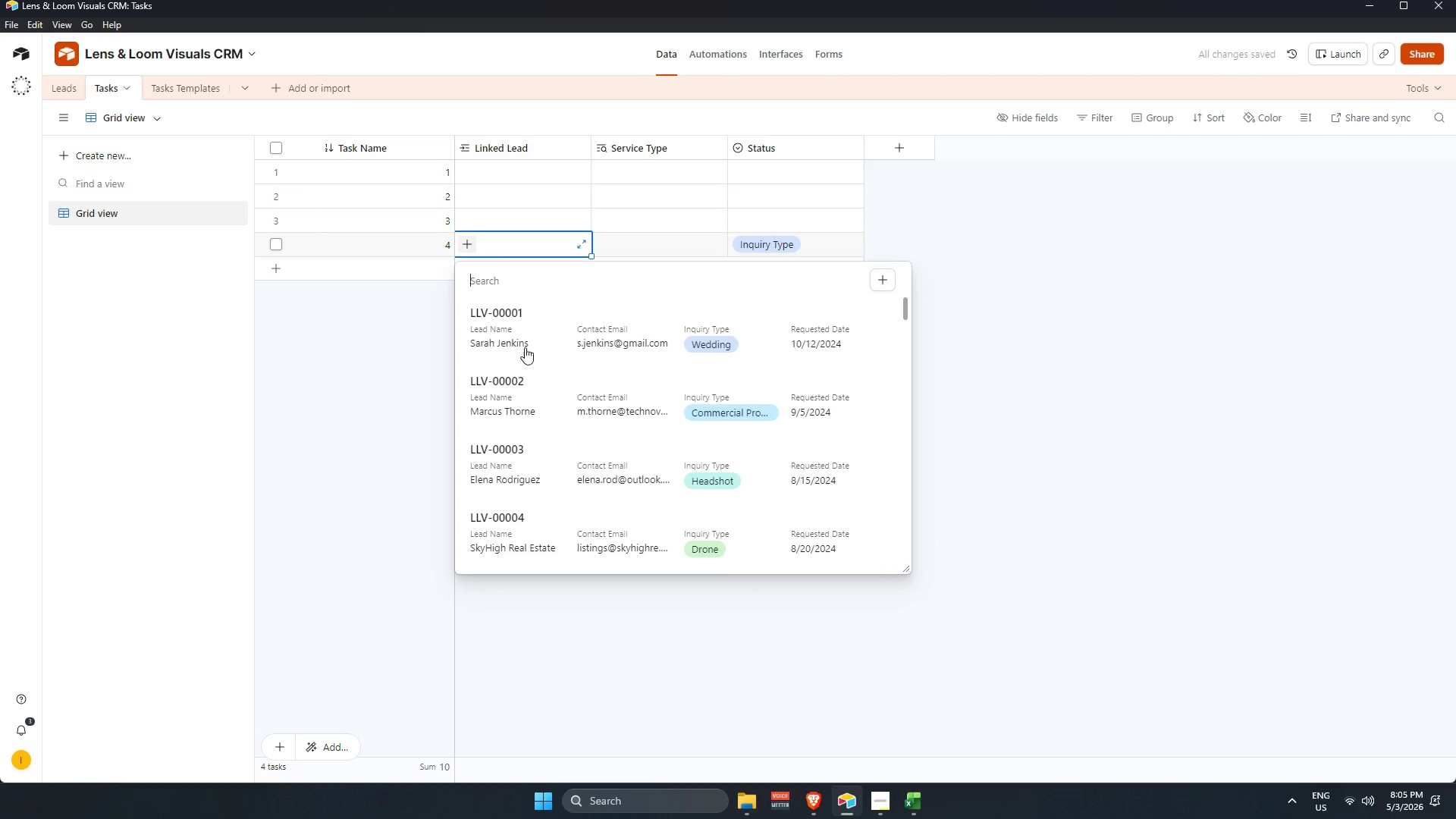 
scroll: coordinate [711, 393], scroll_direction: up, amount: 2.0
 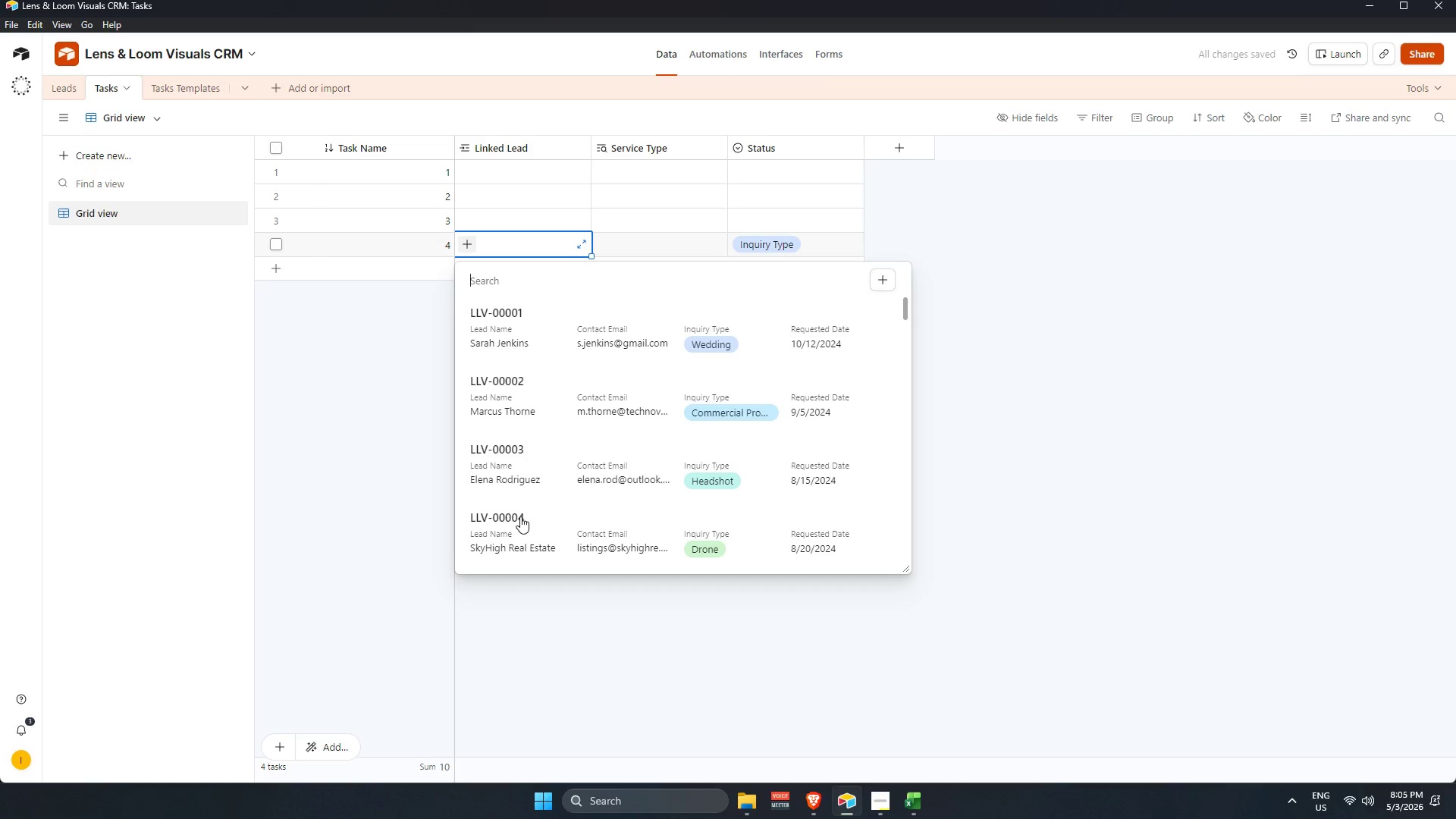 
left_click([520, 516])
 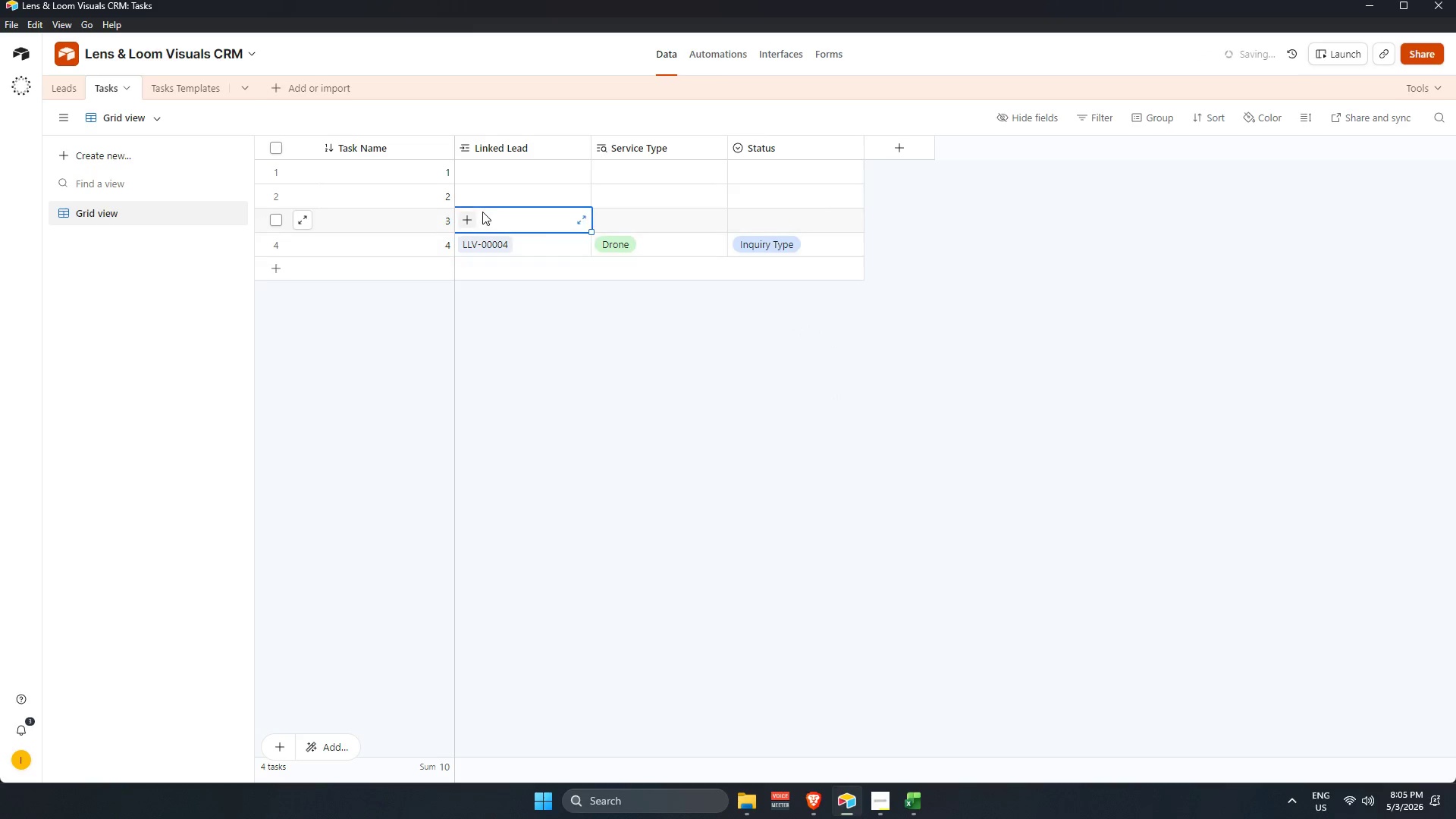 
double_click([470, 219])
 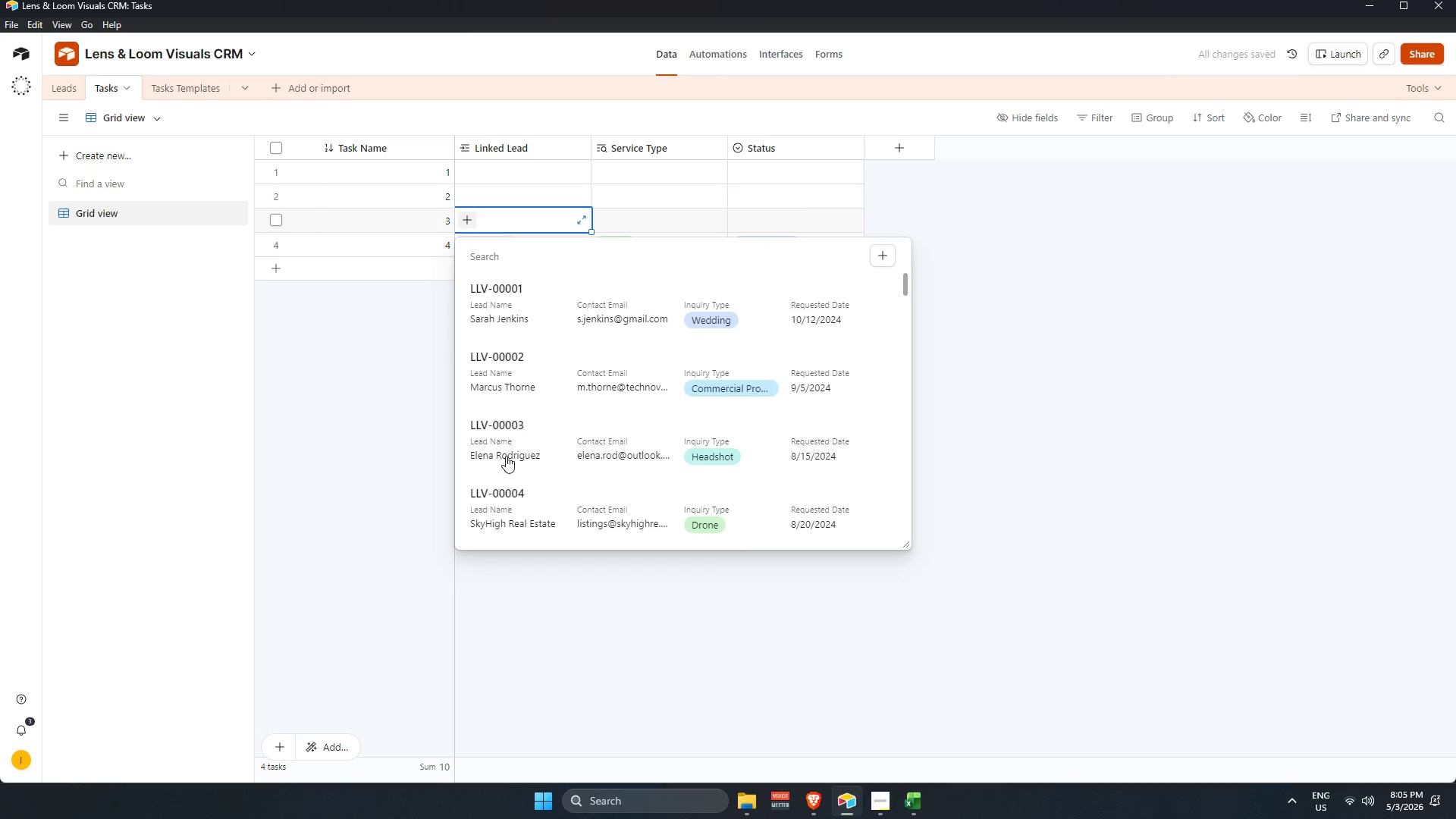 
scroll: coordinate [530, 491], scroll_direction: up, amount: 3.0
 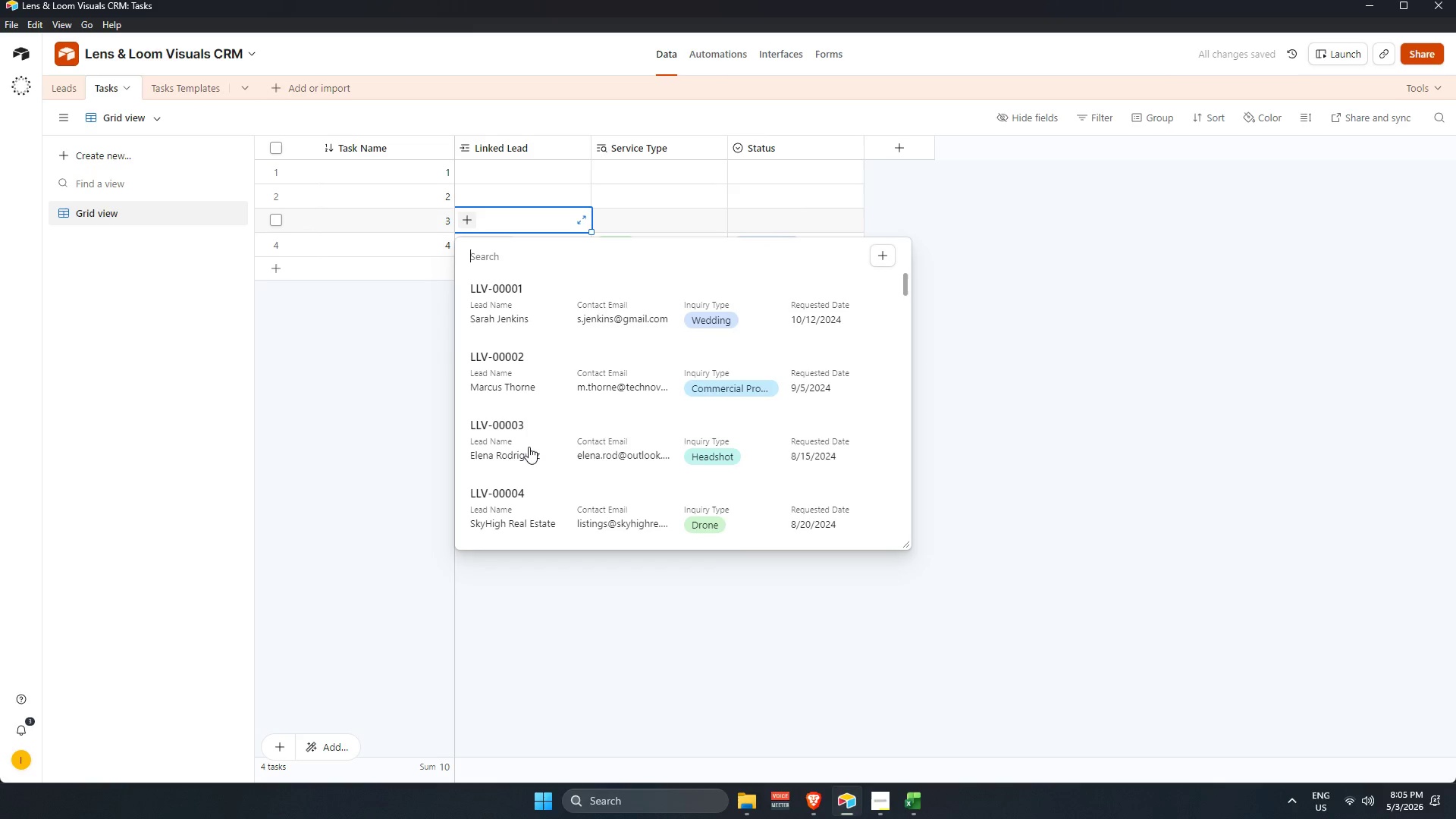 
left_click([528, 444])
 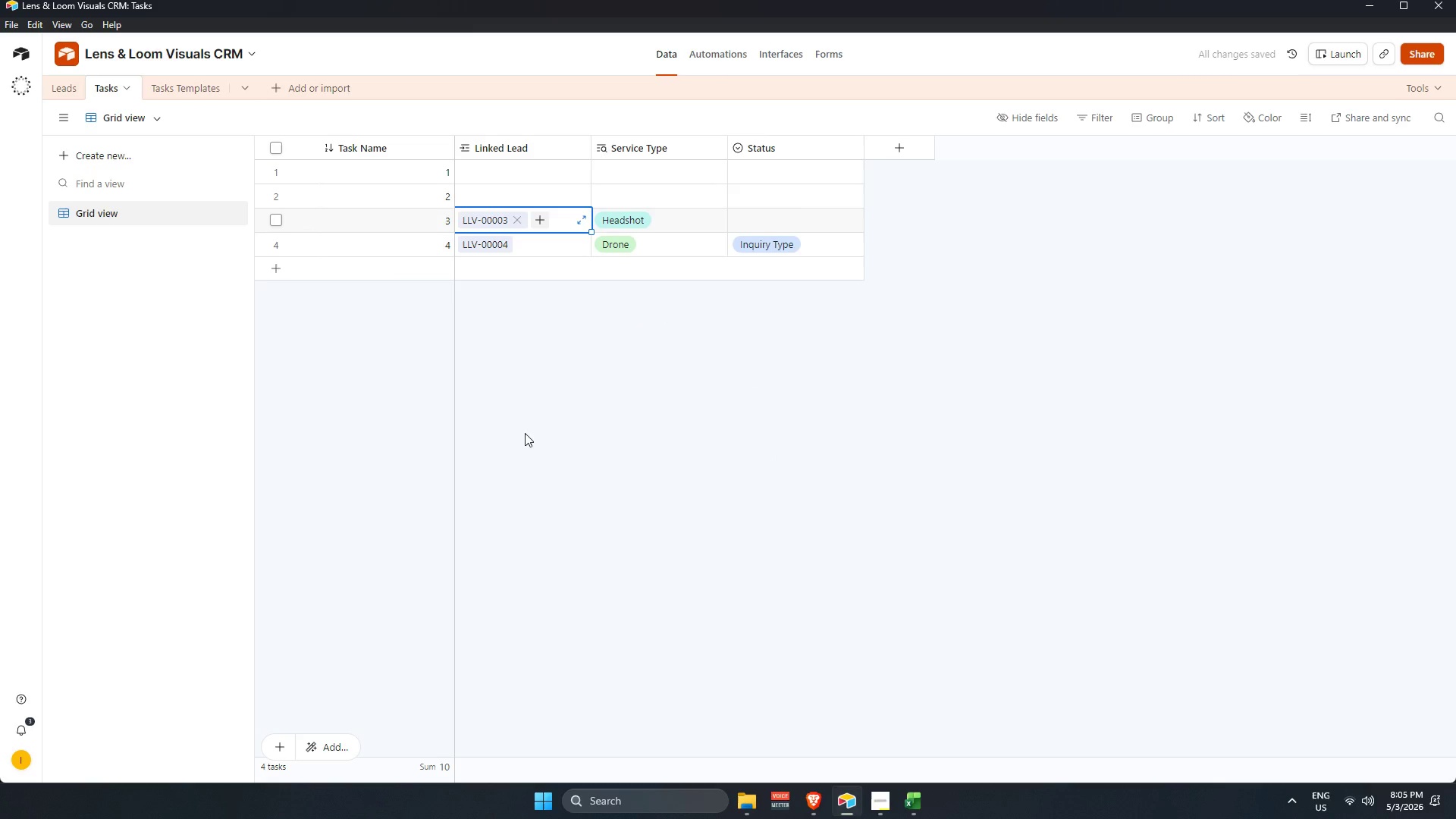 
left_click([493, 196])
 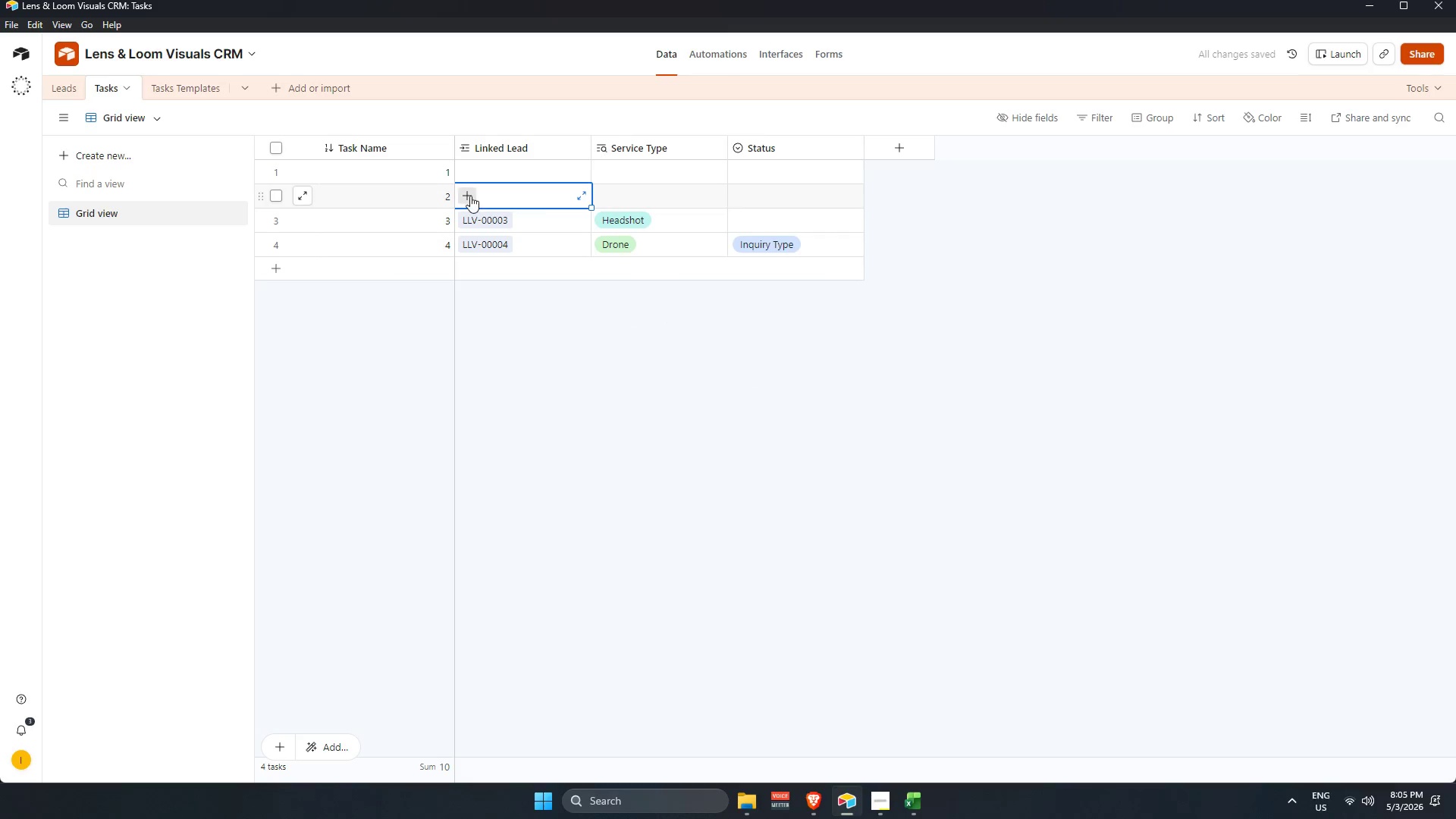 
left_click([468, 193])
 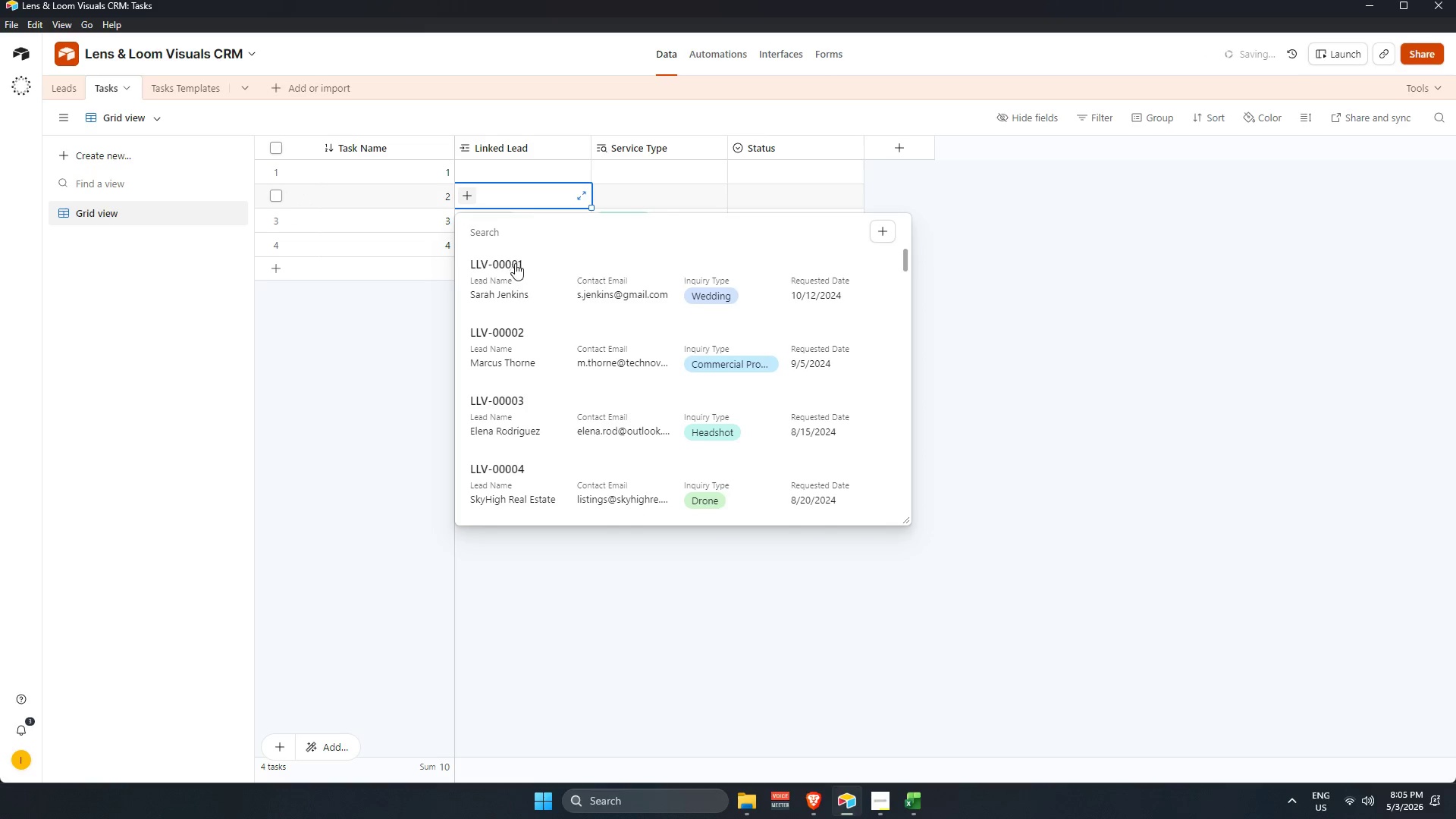 
scroll: coordinate [539, 349], scroll_direction: up, amount: 4.0
 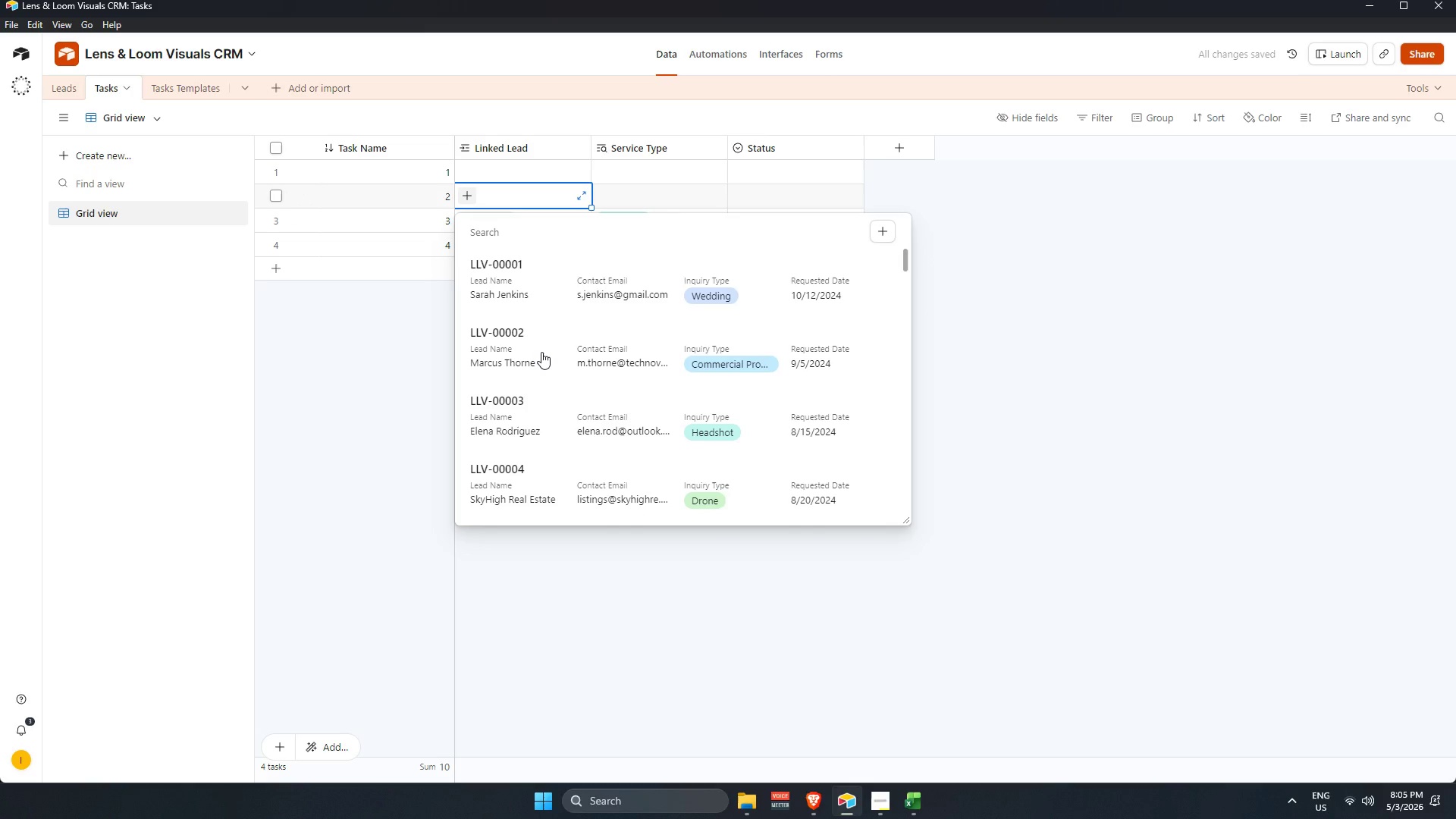 
left_click([535, 342])
 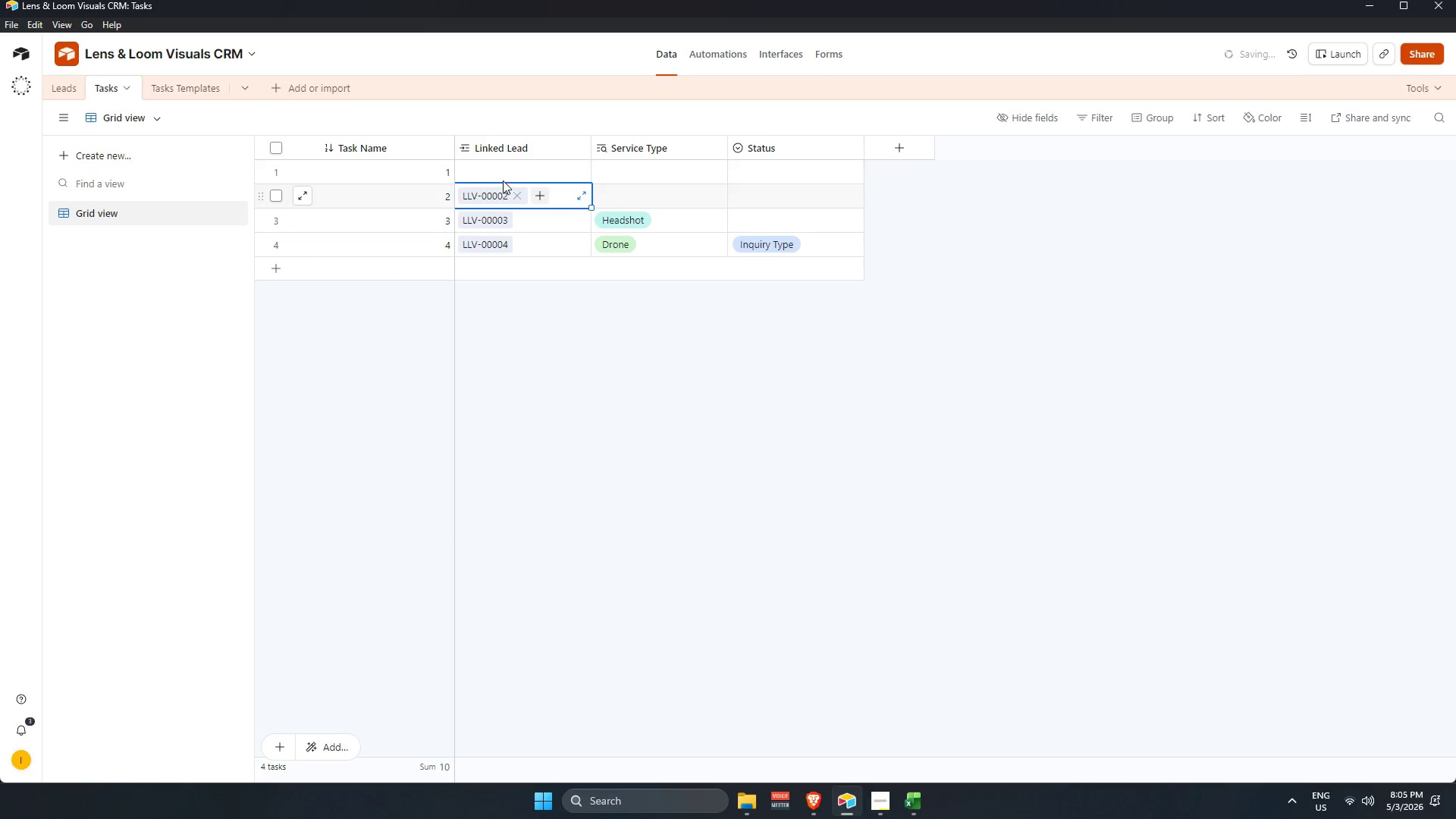 
left_click([503, 177])
 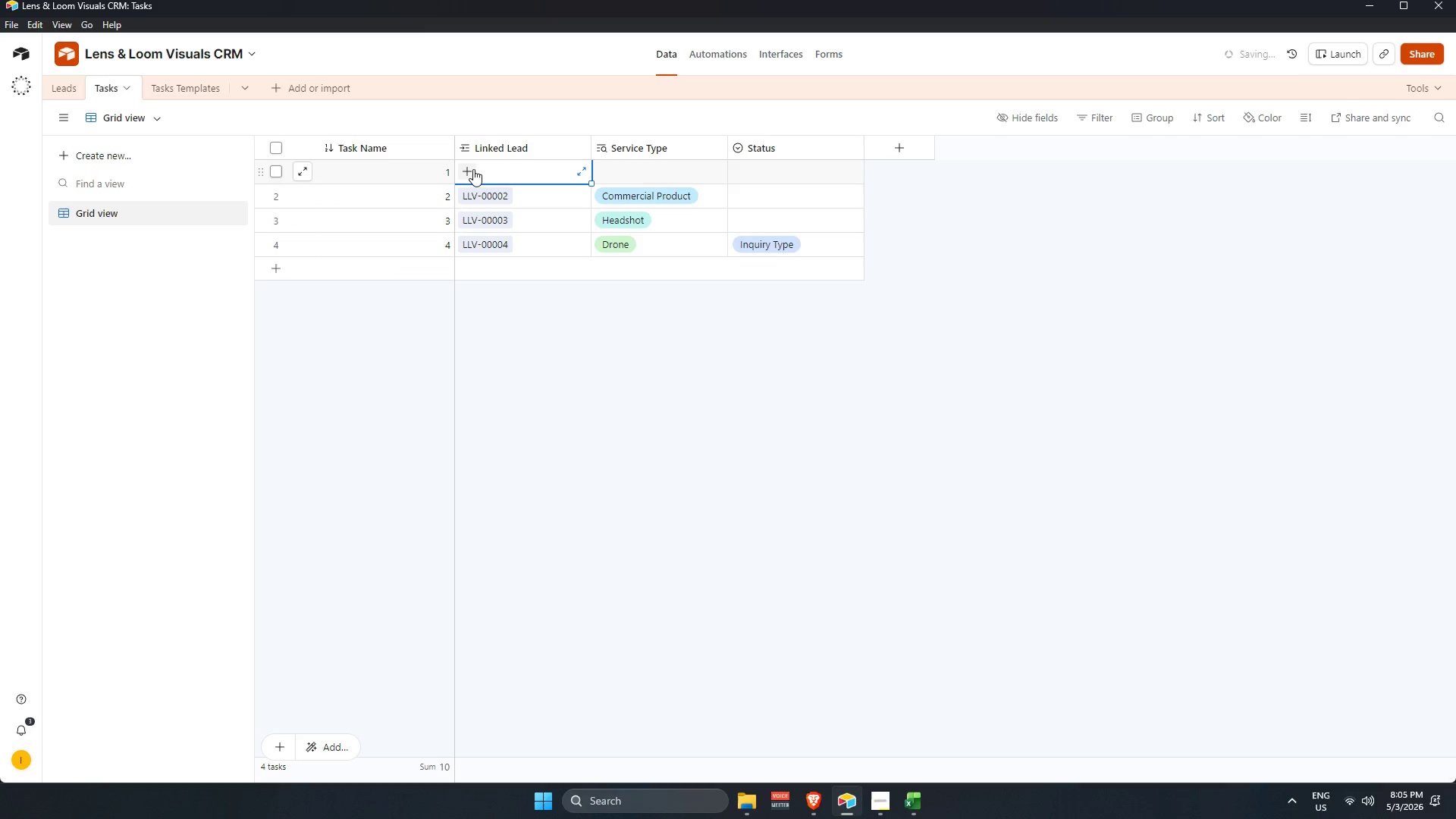 
left_click([467, 168])
 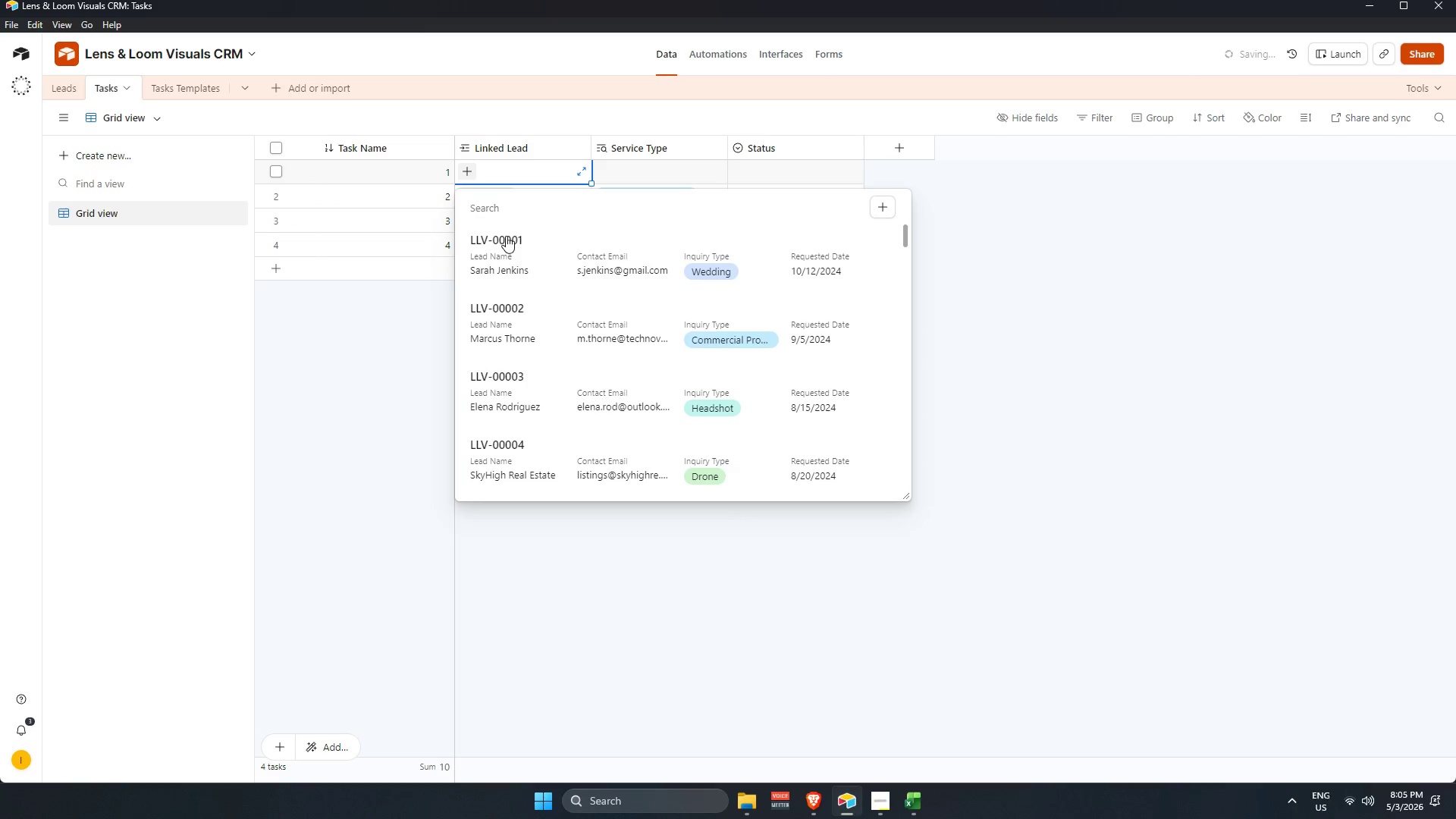 
left_click([504, 254])
 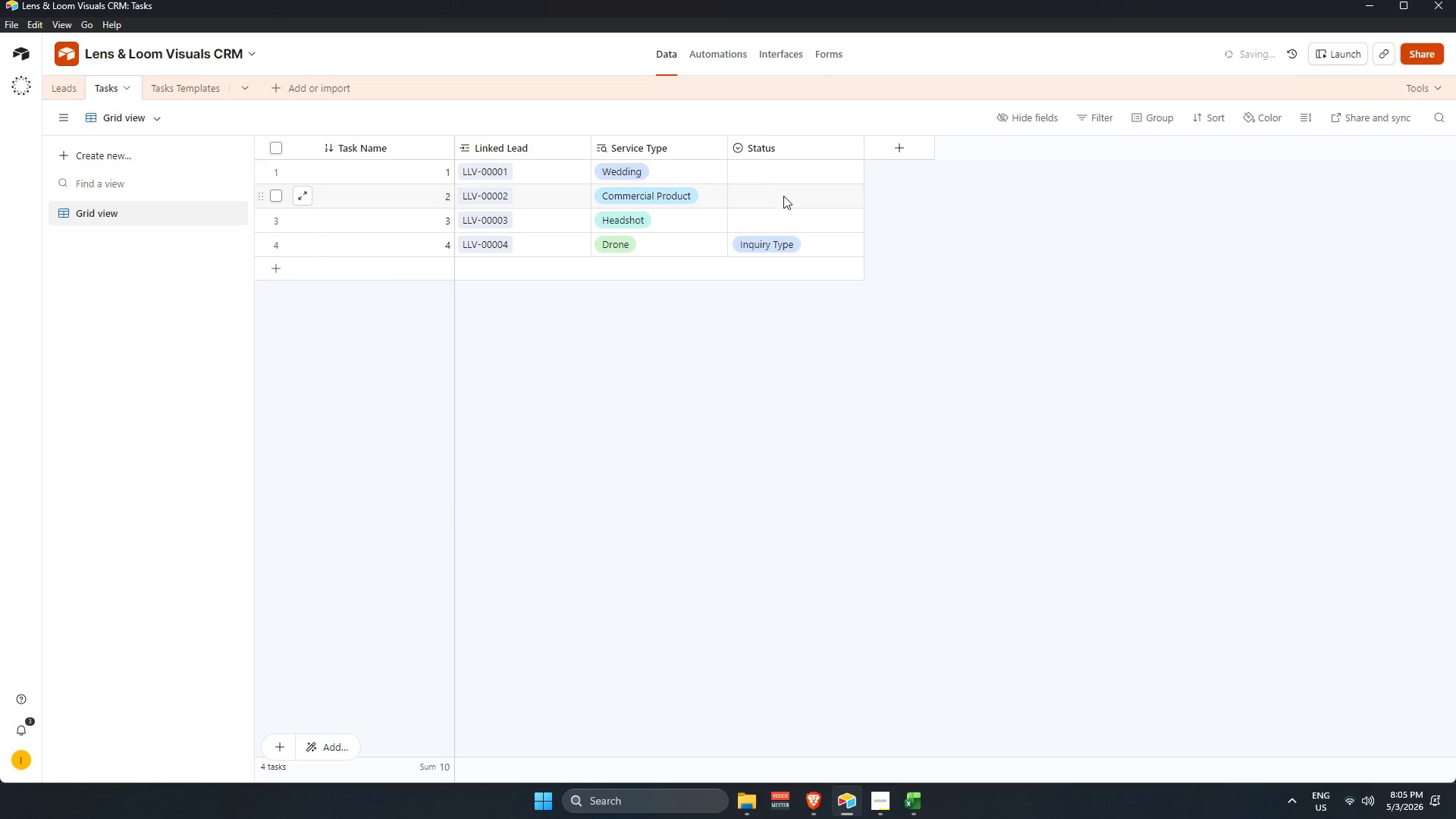 
scroll: coordinate [780, 174], scroll_direction: up, amount: 2.0
 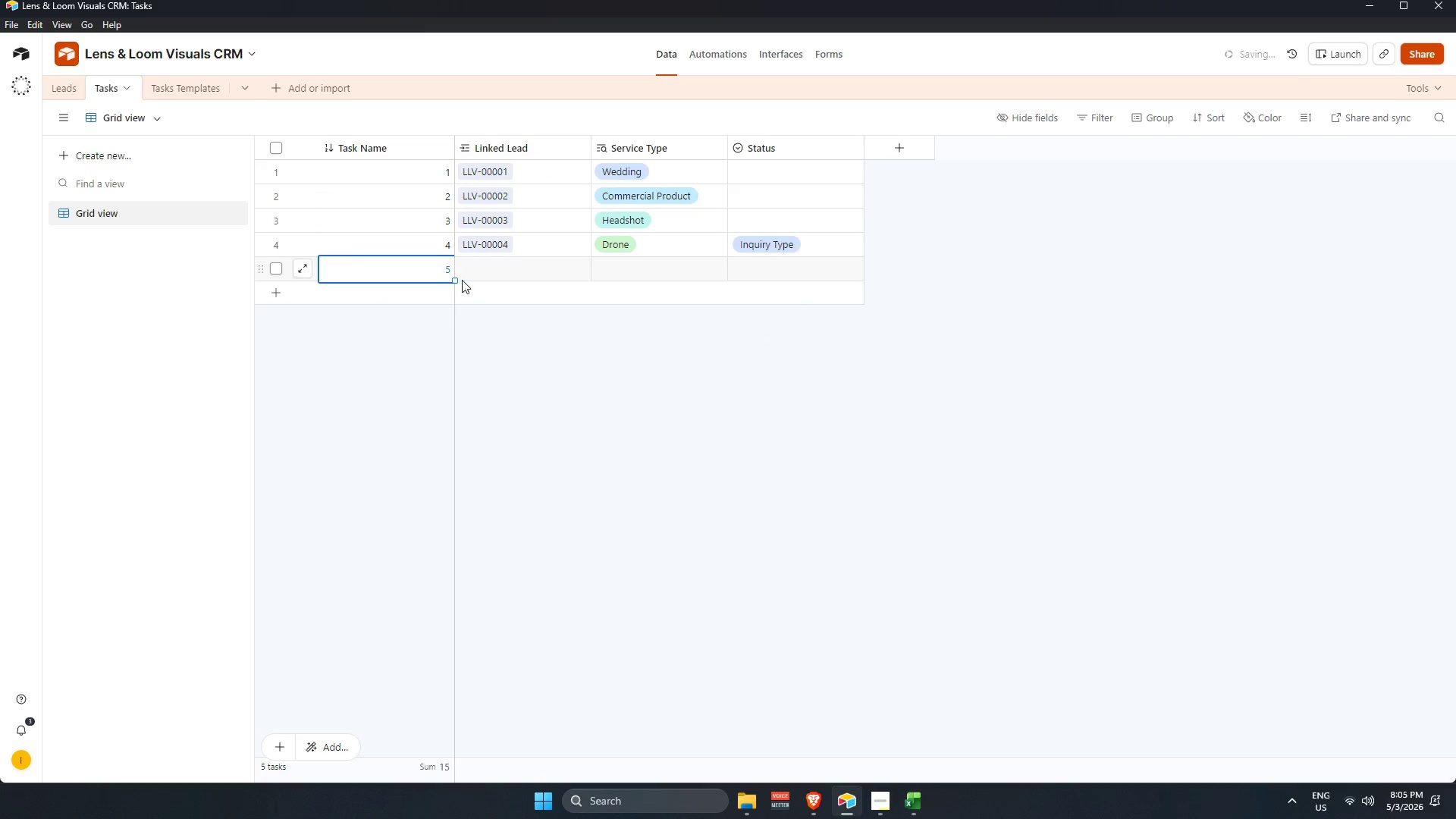 
left_click([267, 291])
 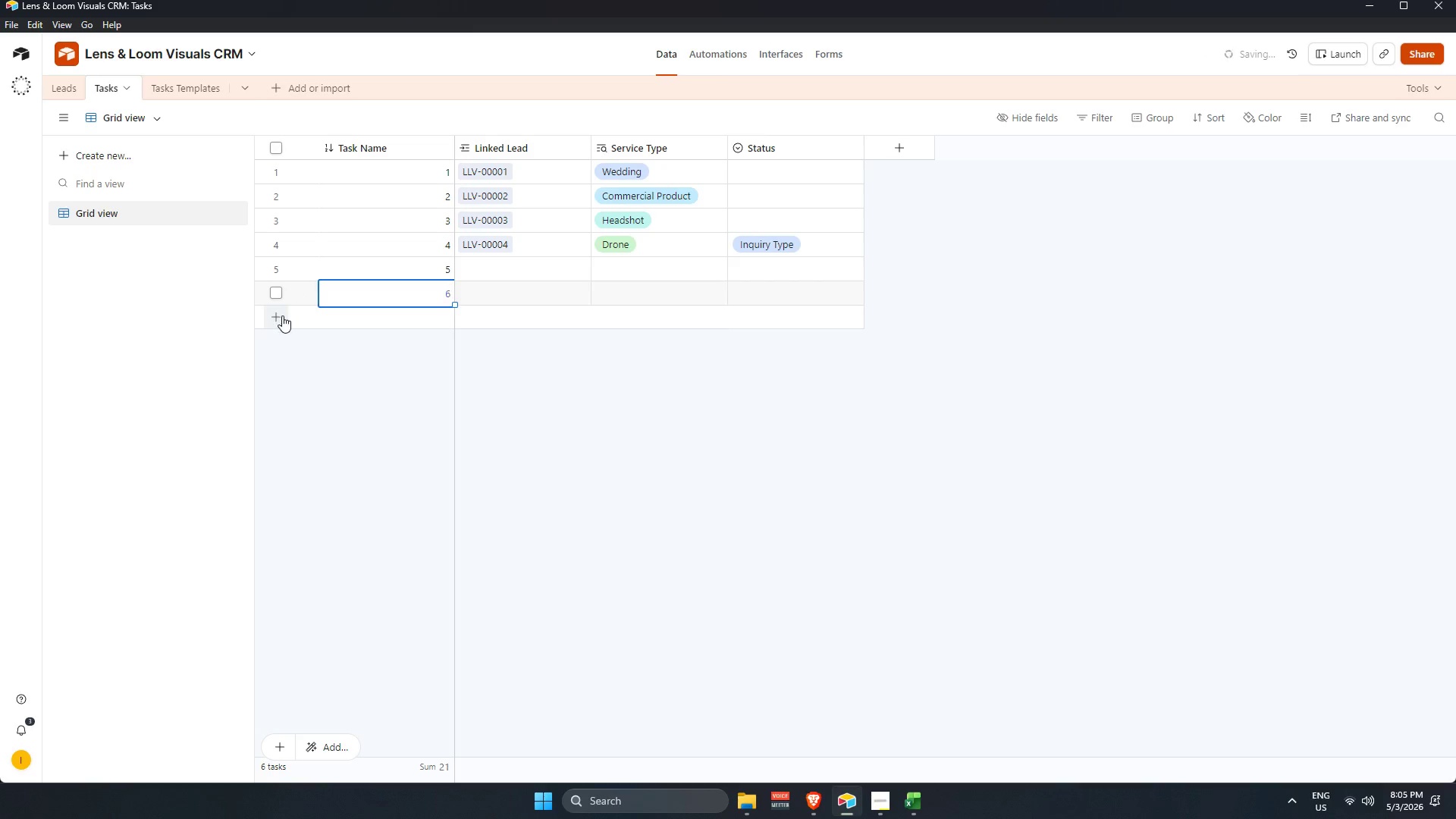 
left_click([282, 318])
 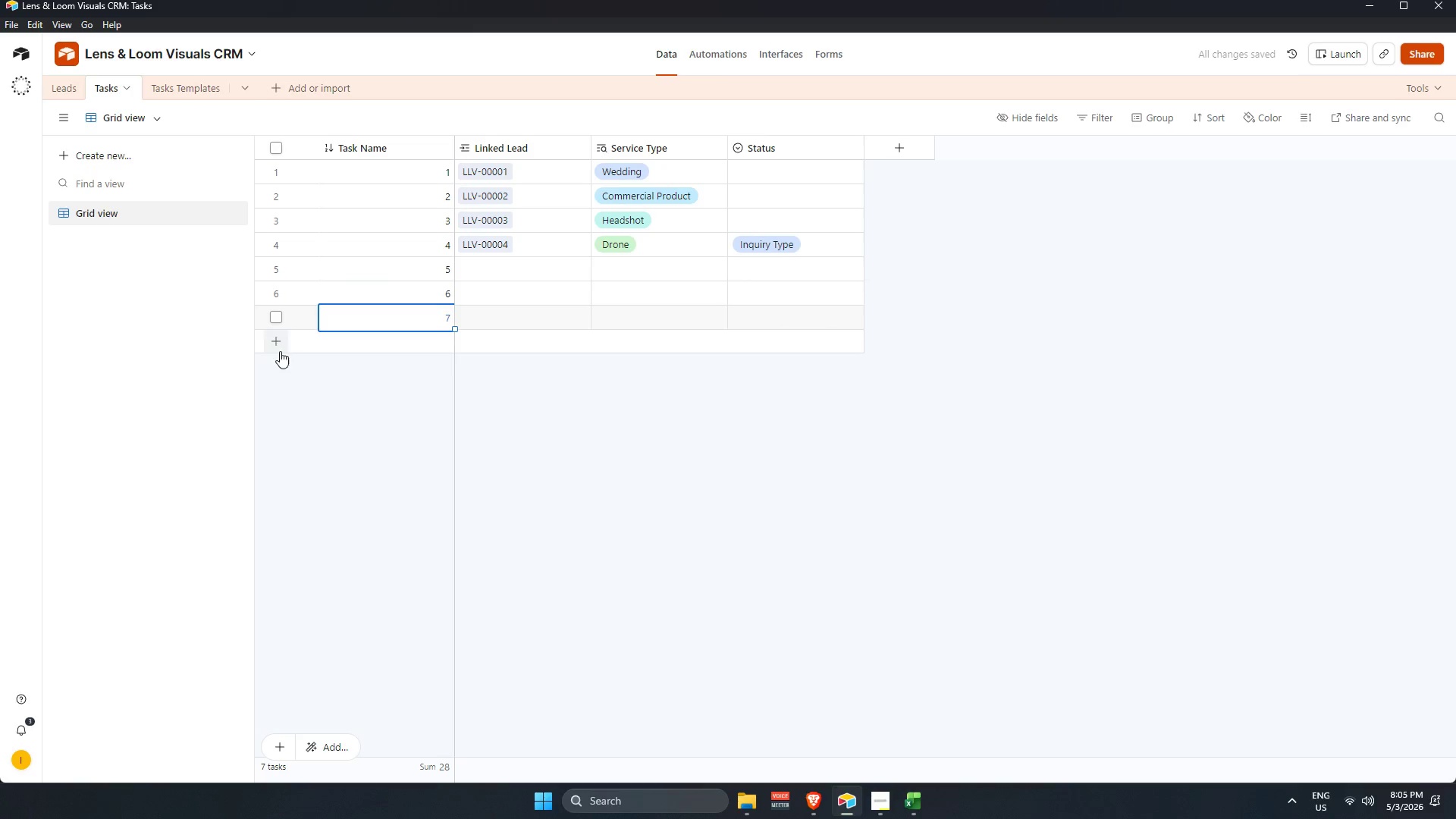 
left_click([280, 351])
 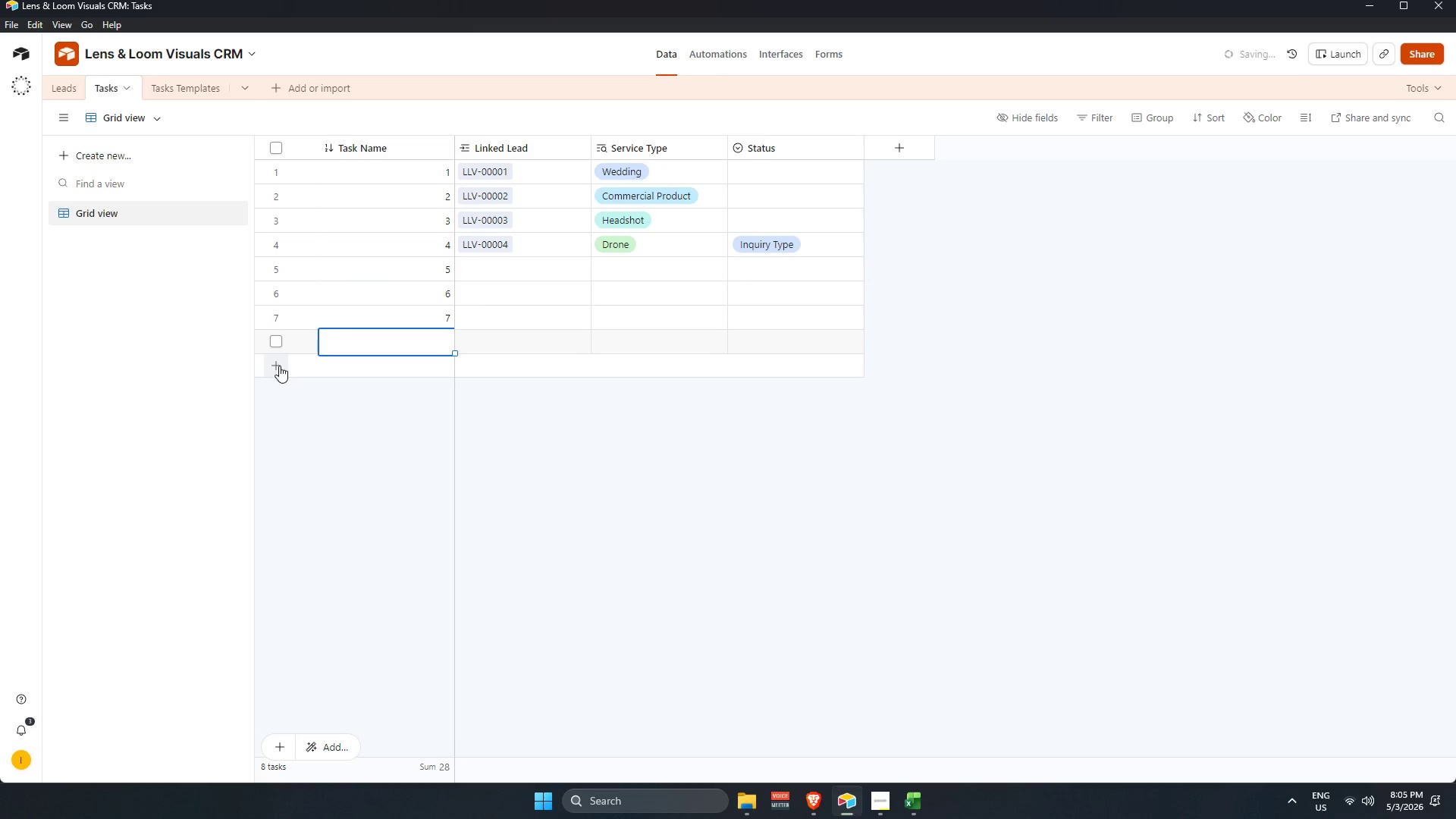 
left_click([279, 366])
 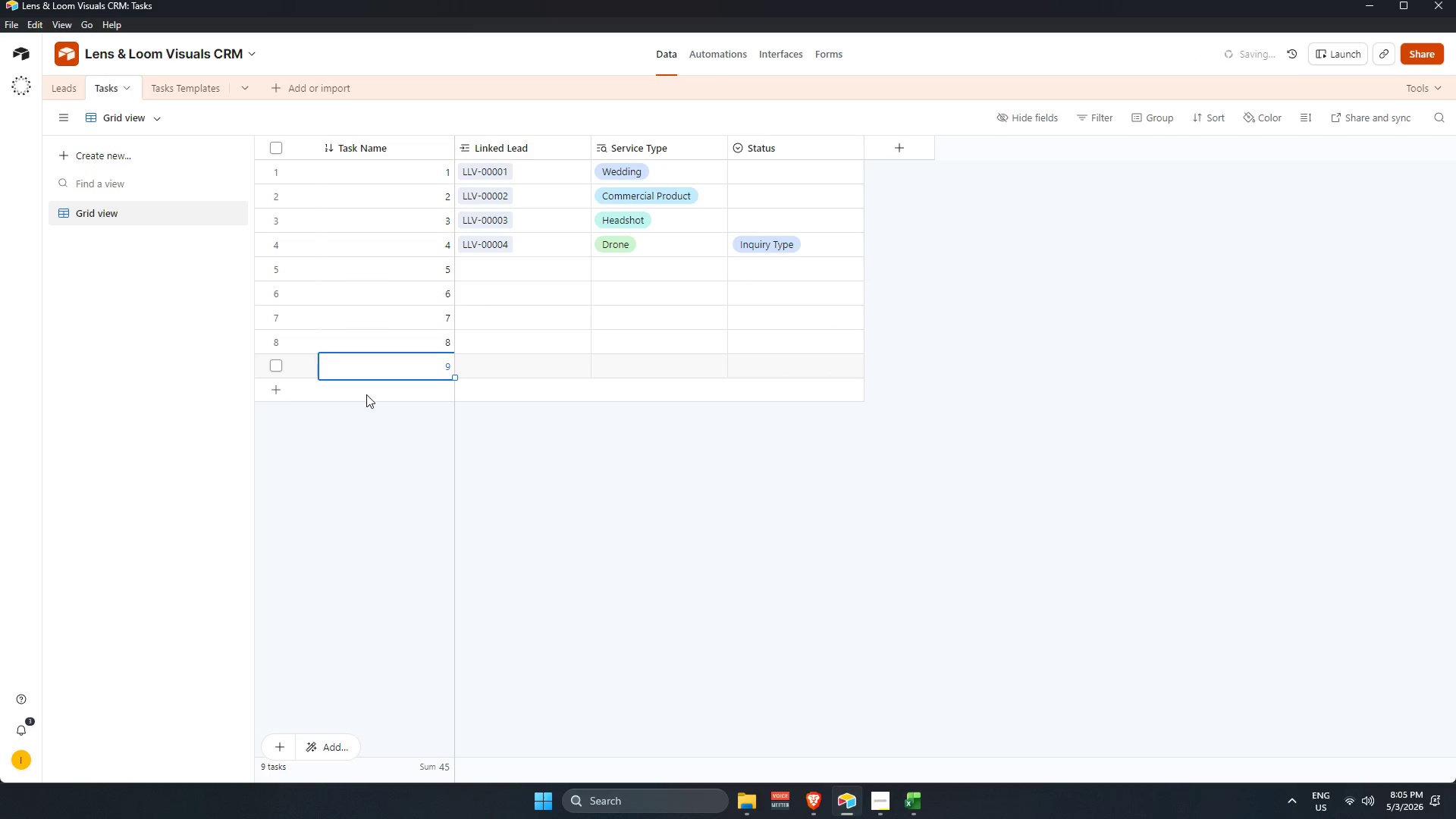 
key(Enter)
 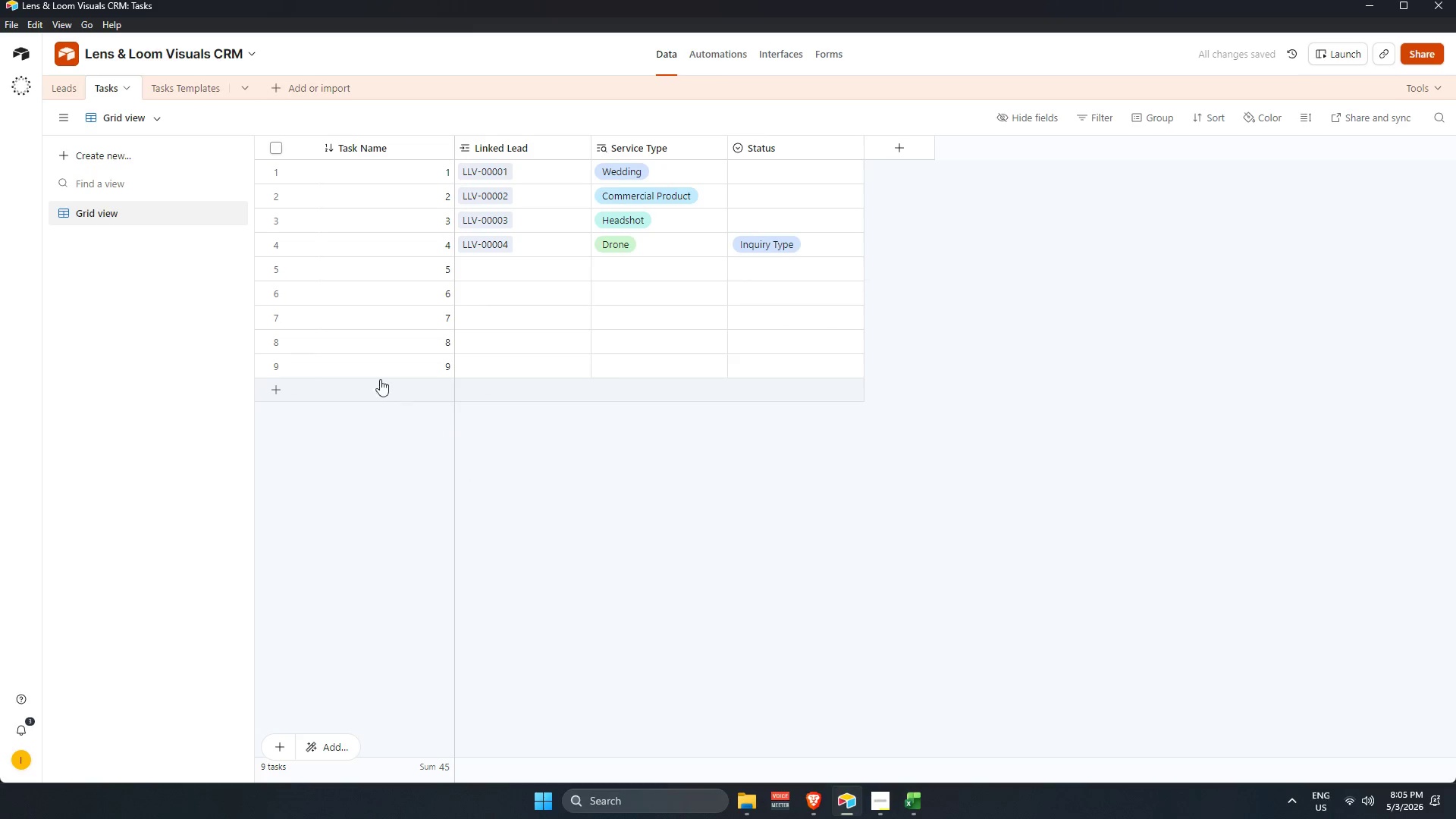 
key(Shift+Enter)
 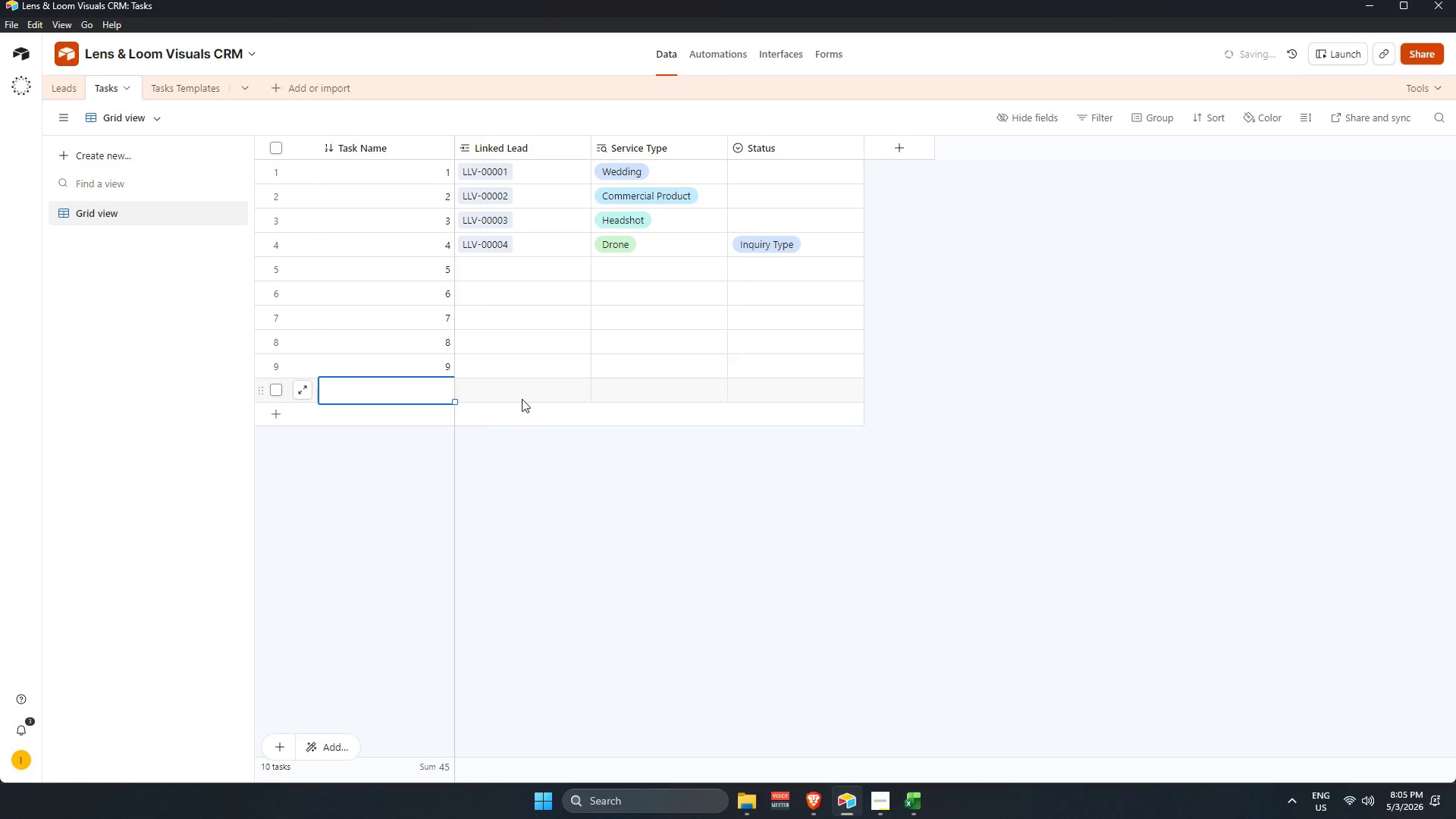 
key(Shift+Enter)
 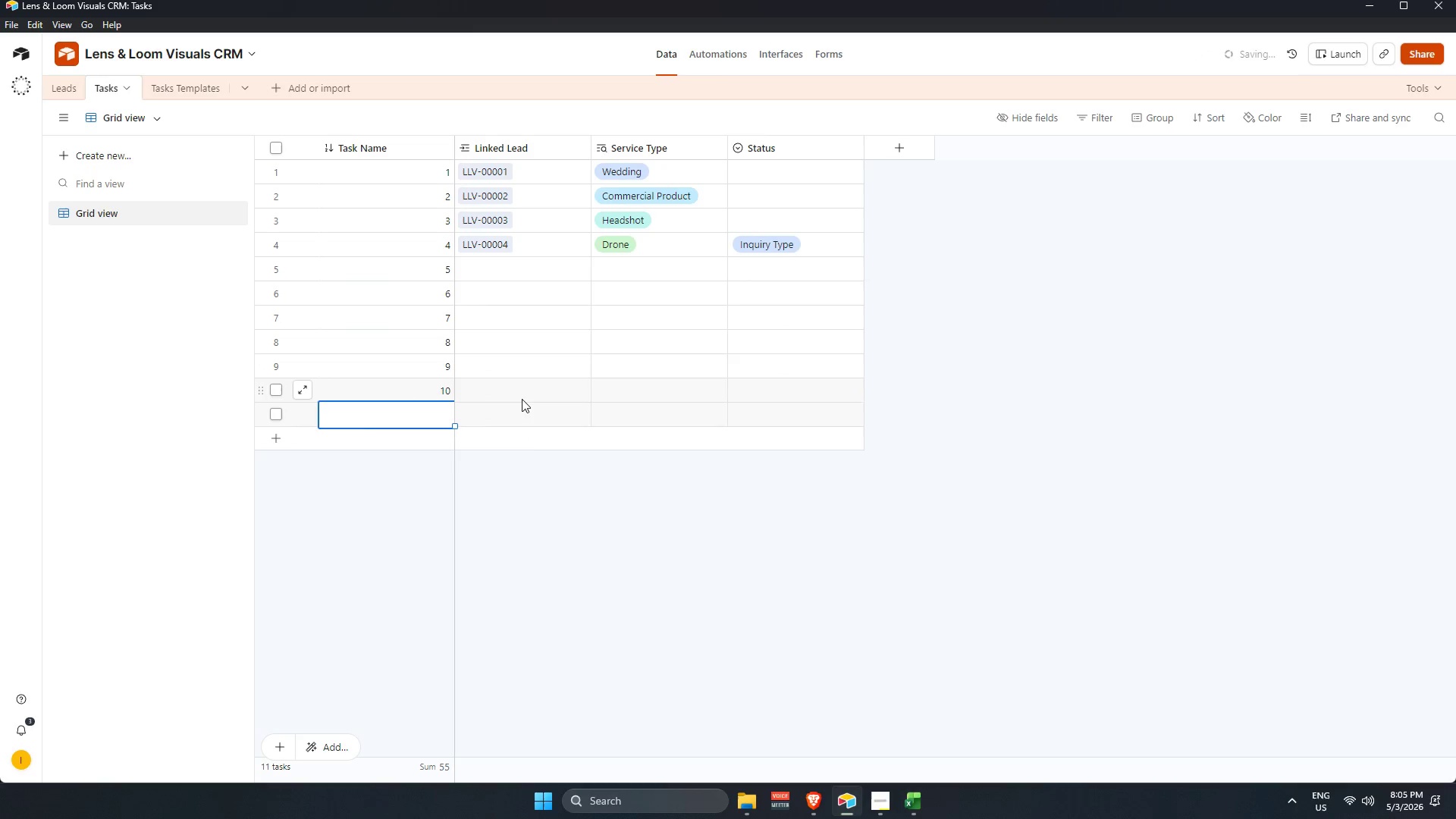 
key(Shift+Enter)
 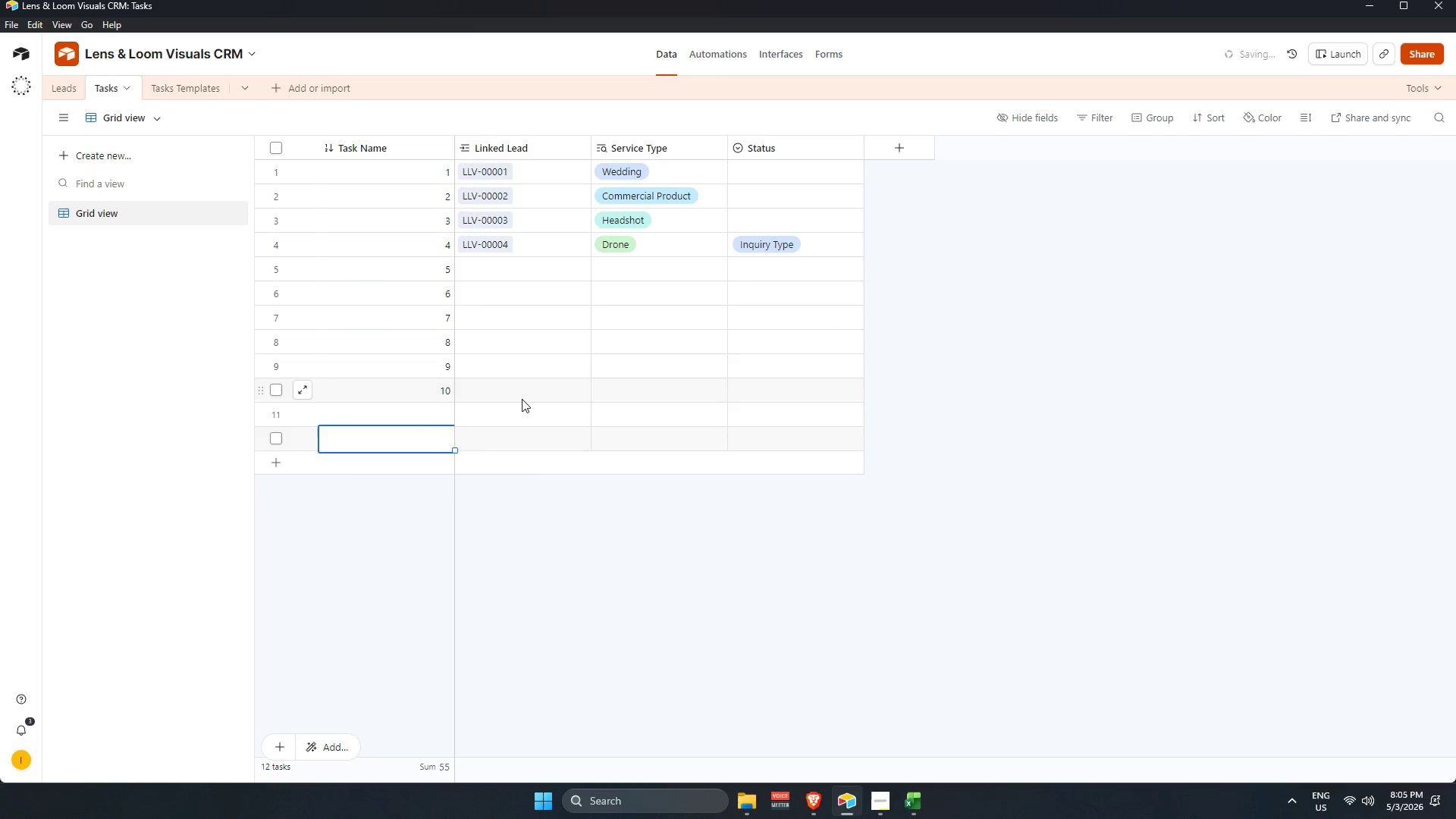 
key(Shift+Enter)
 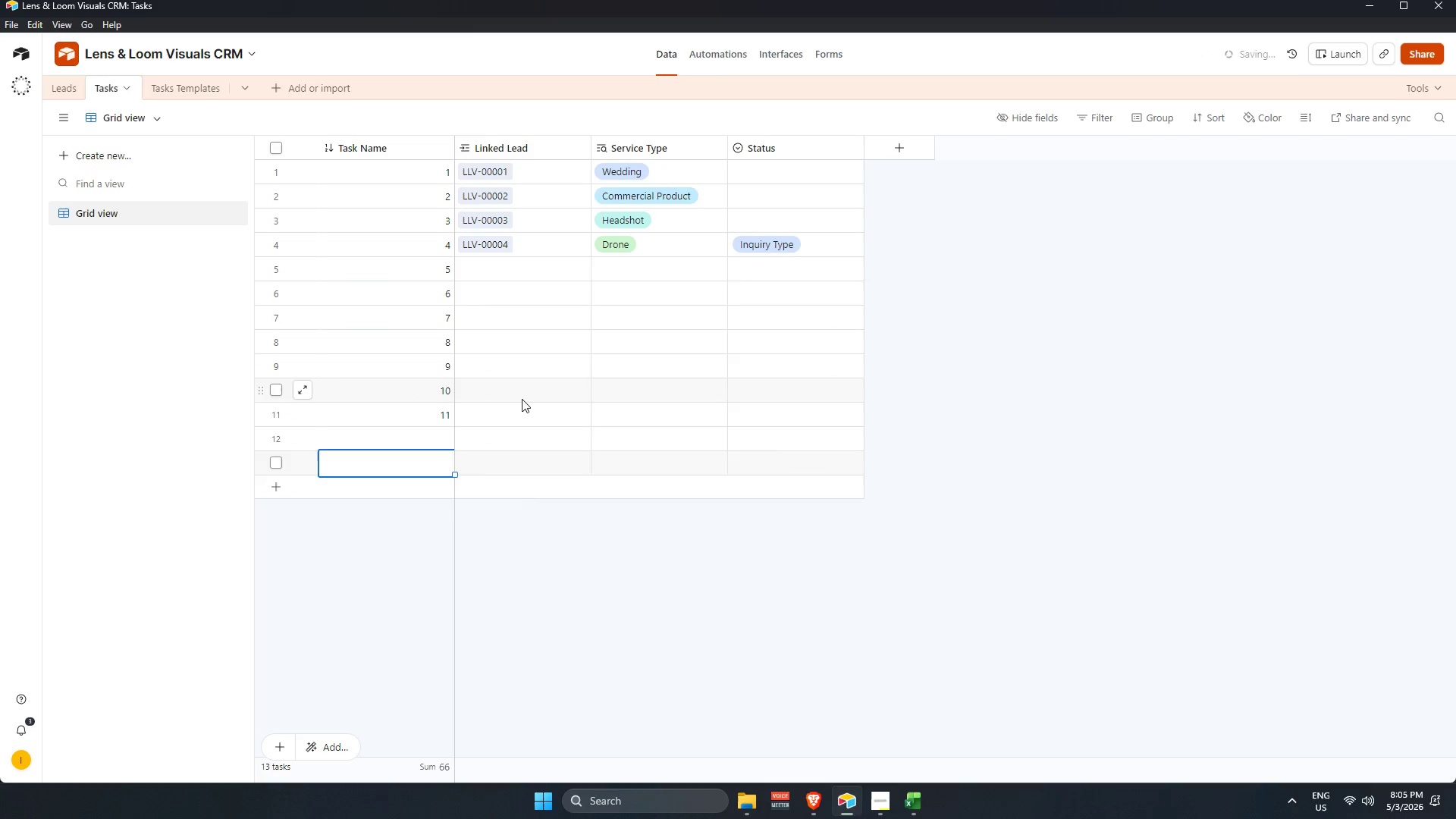 
key(Shift+Enter)
 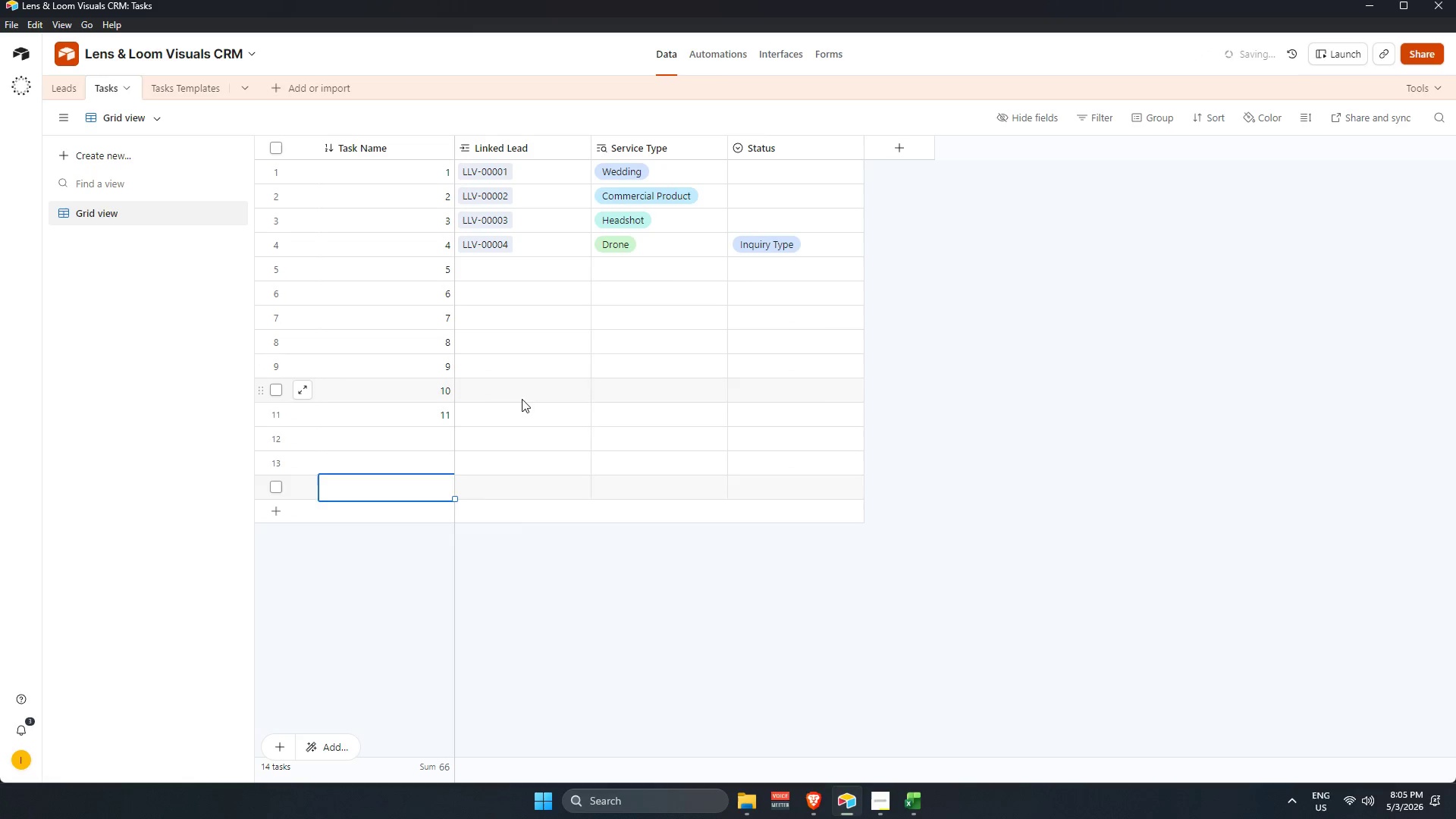 
key(Shift+Enter)
 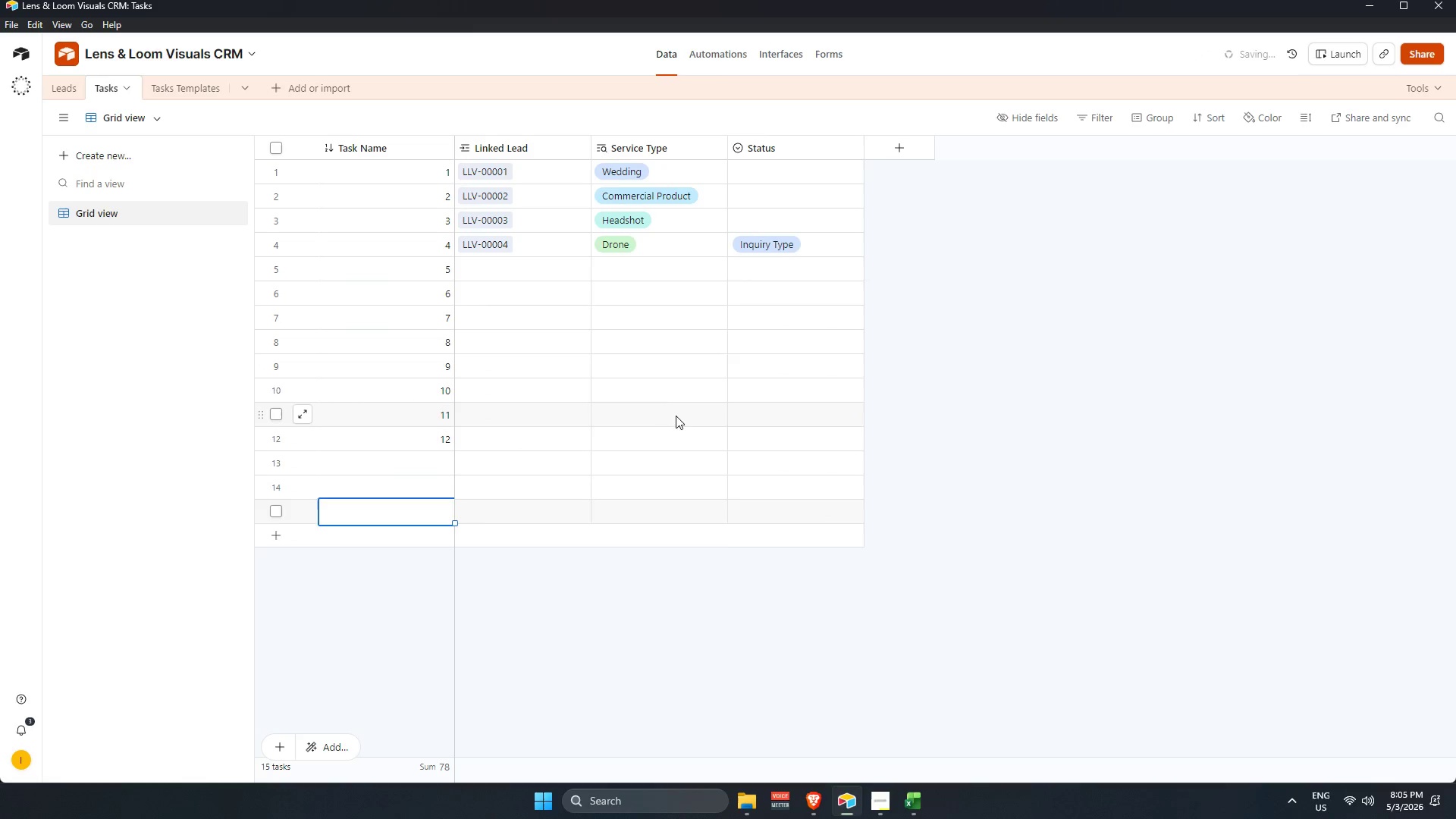 
key(Shift+Enter)
 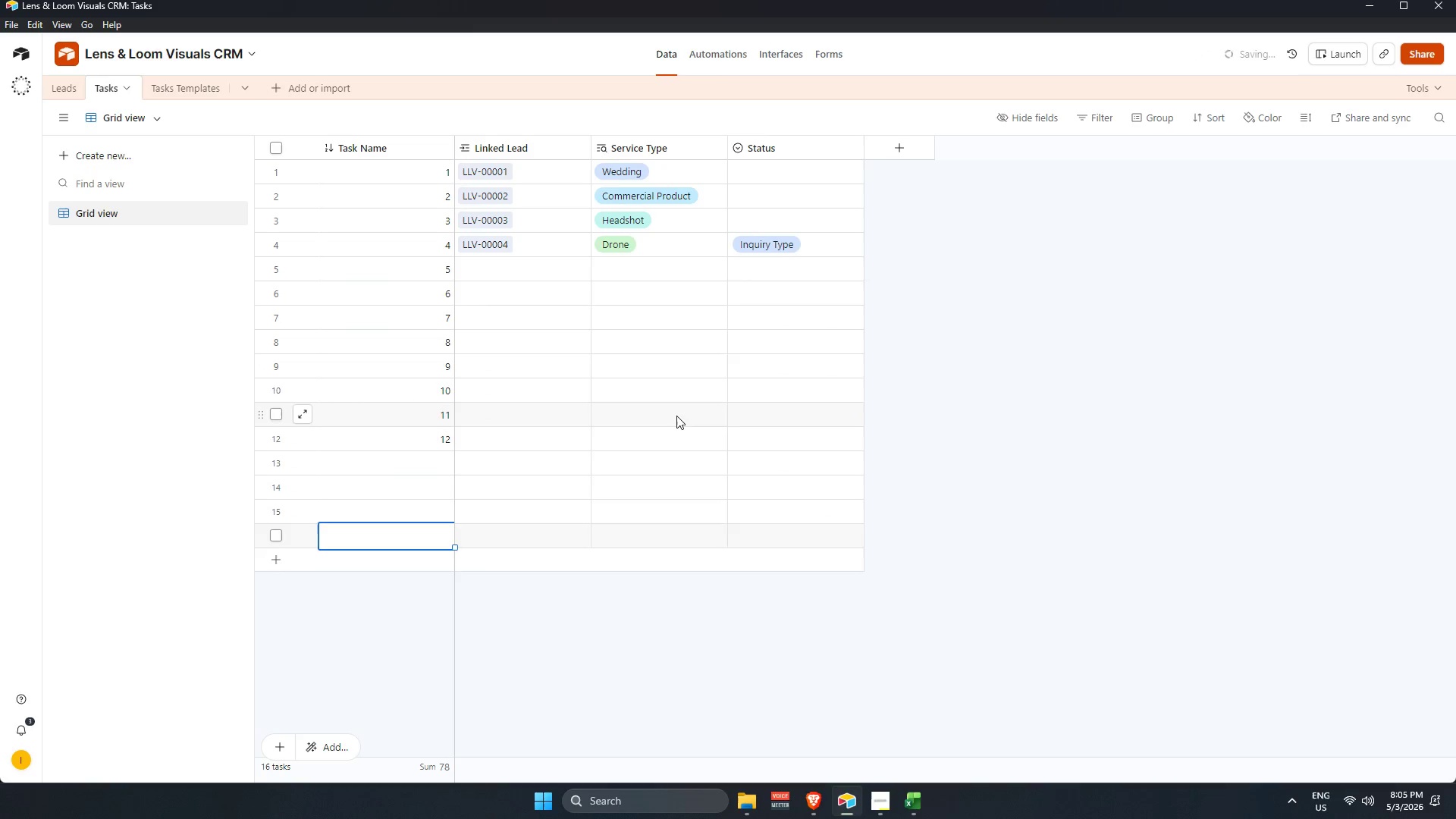 
key(Shift+Enter)
 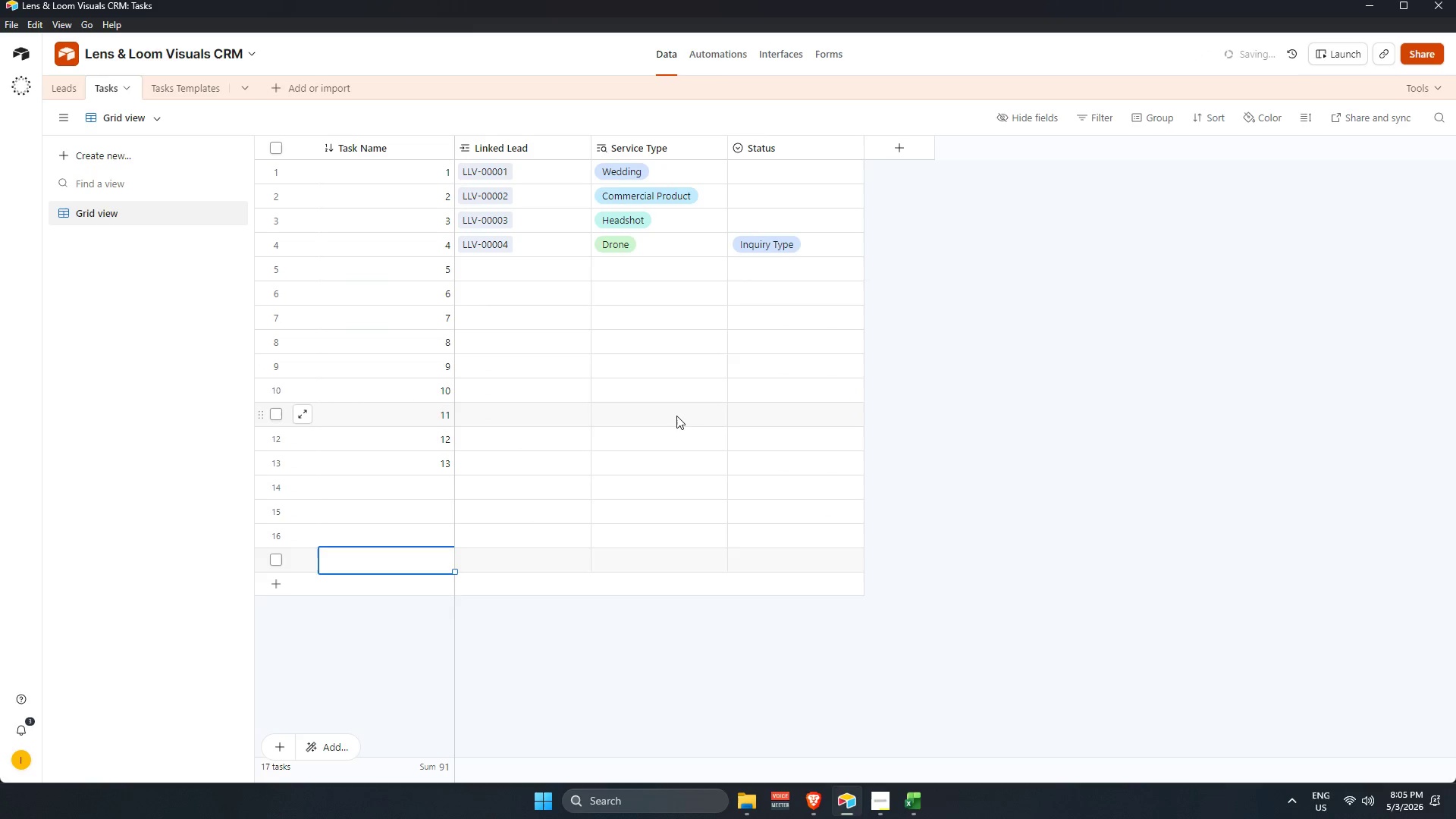 
key(Shift+Enter)
 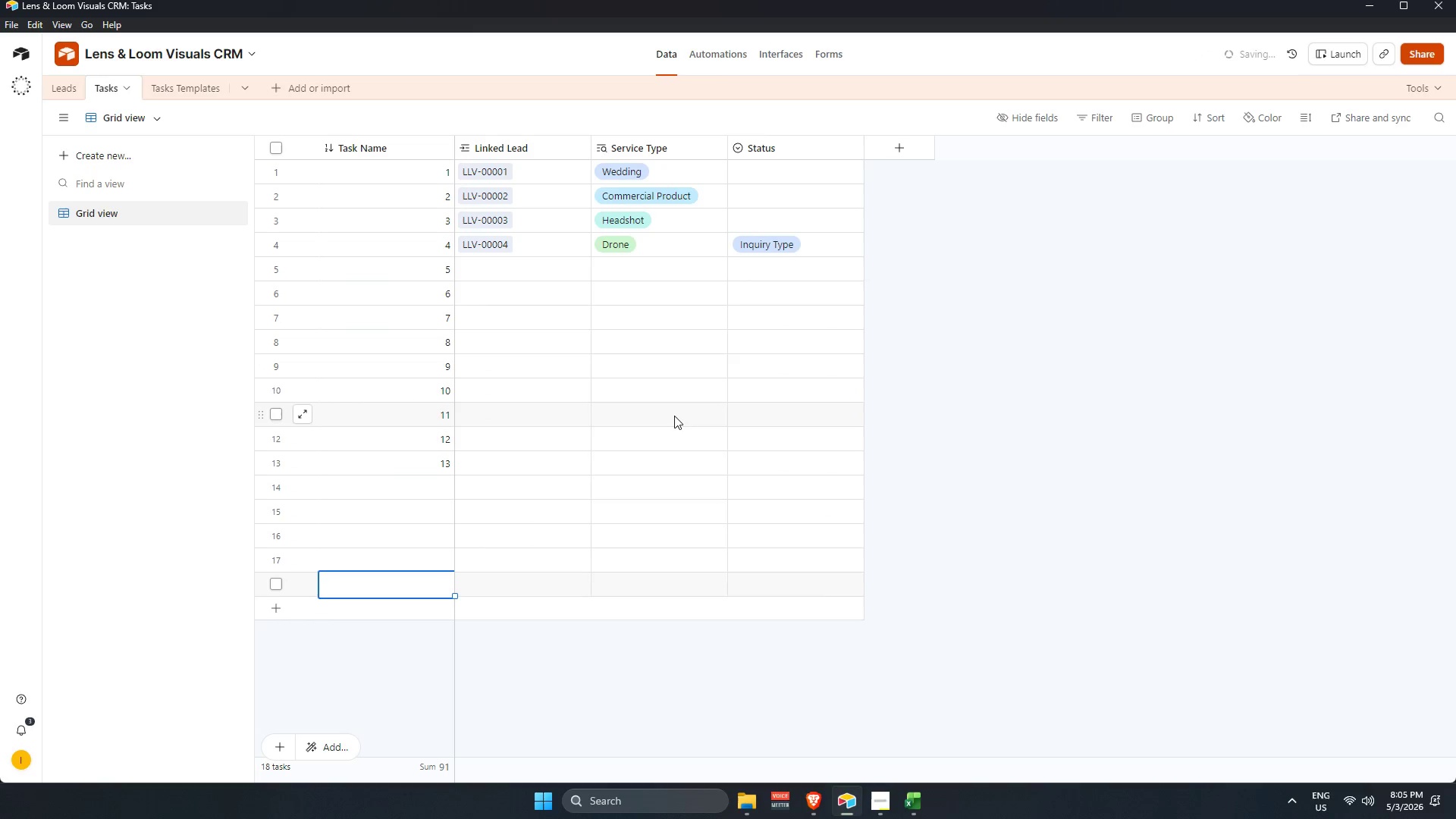 
key(Shift+Enter)
 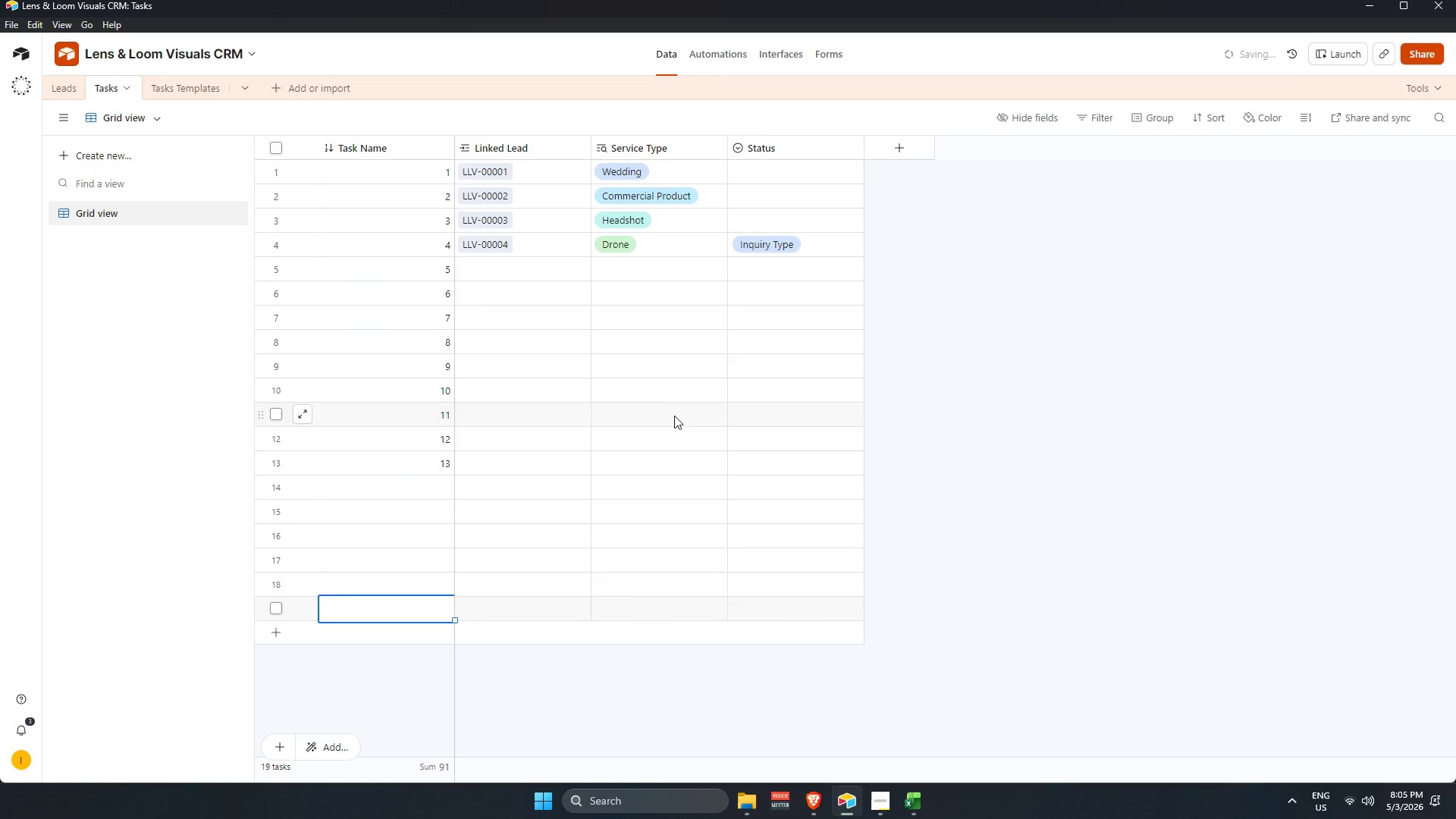 
key(Shift+Enter)
 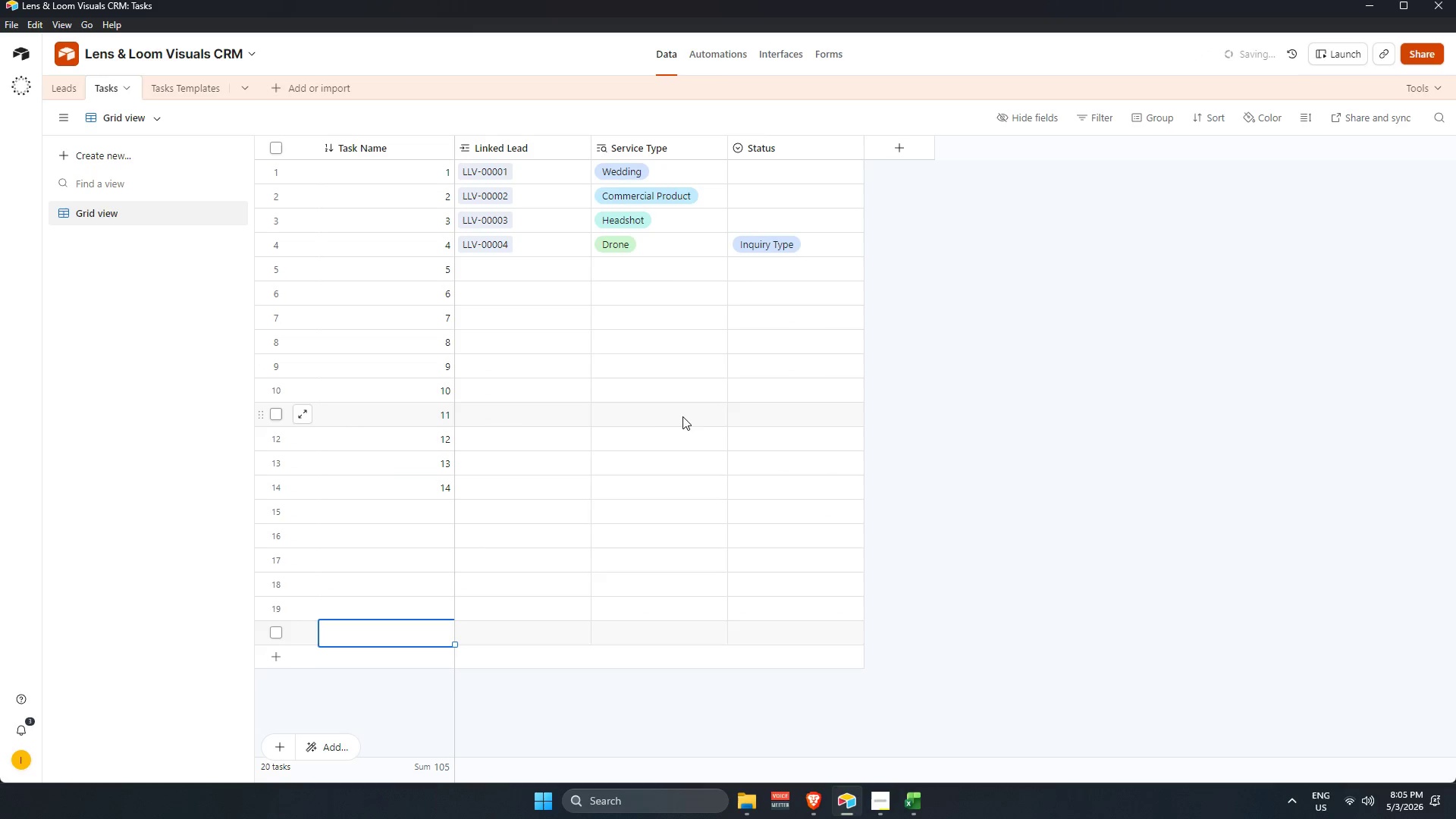 
key(Shift+Enter)
 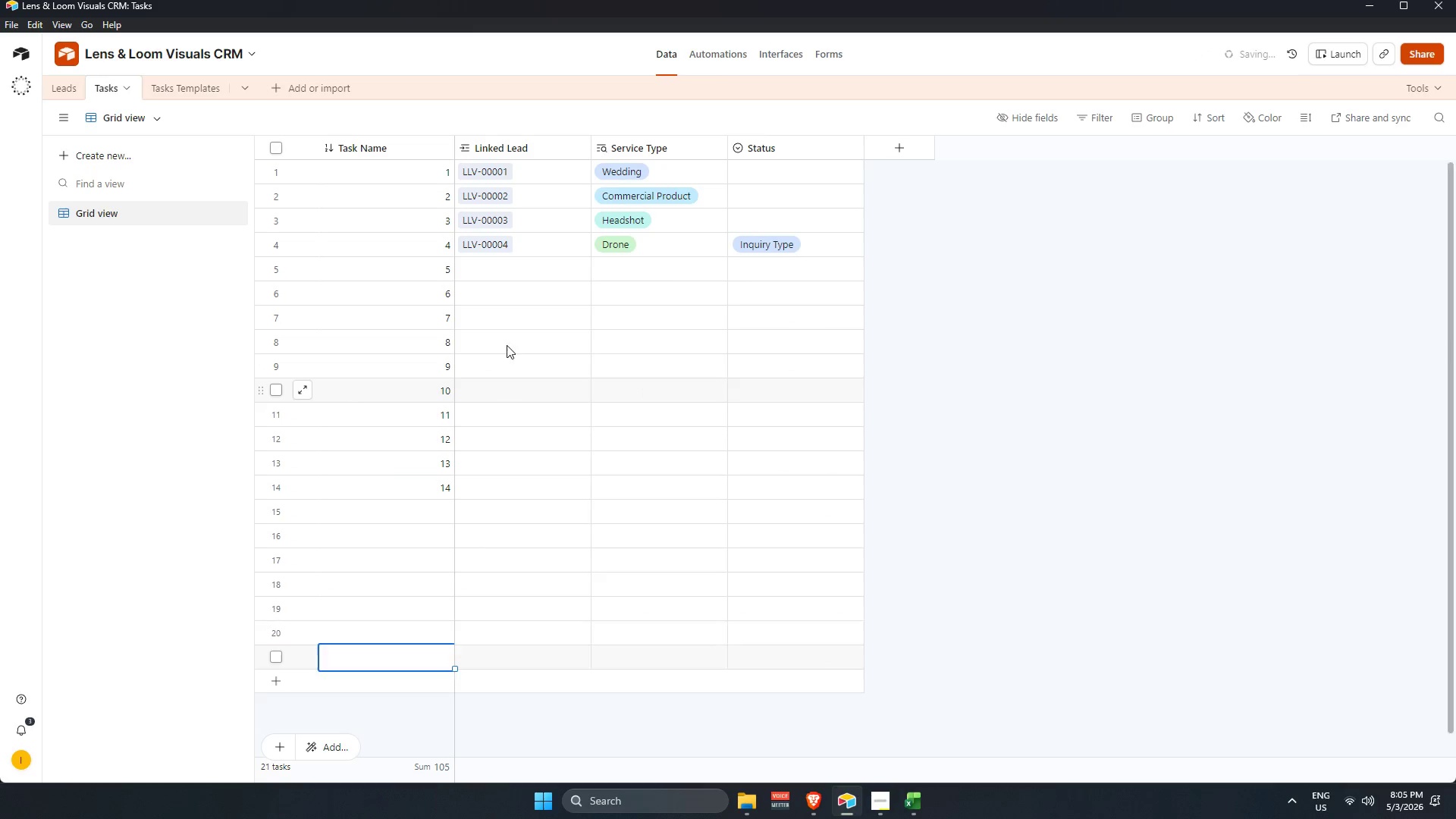 
key(Shift+Enter)
 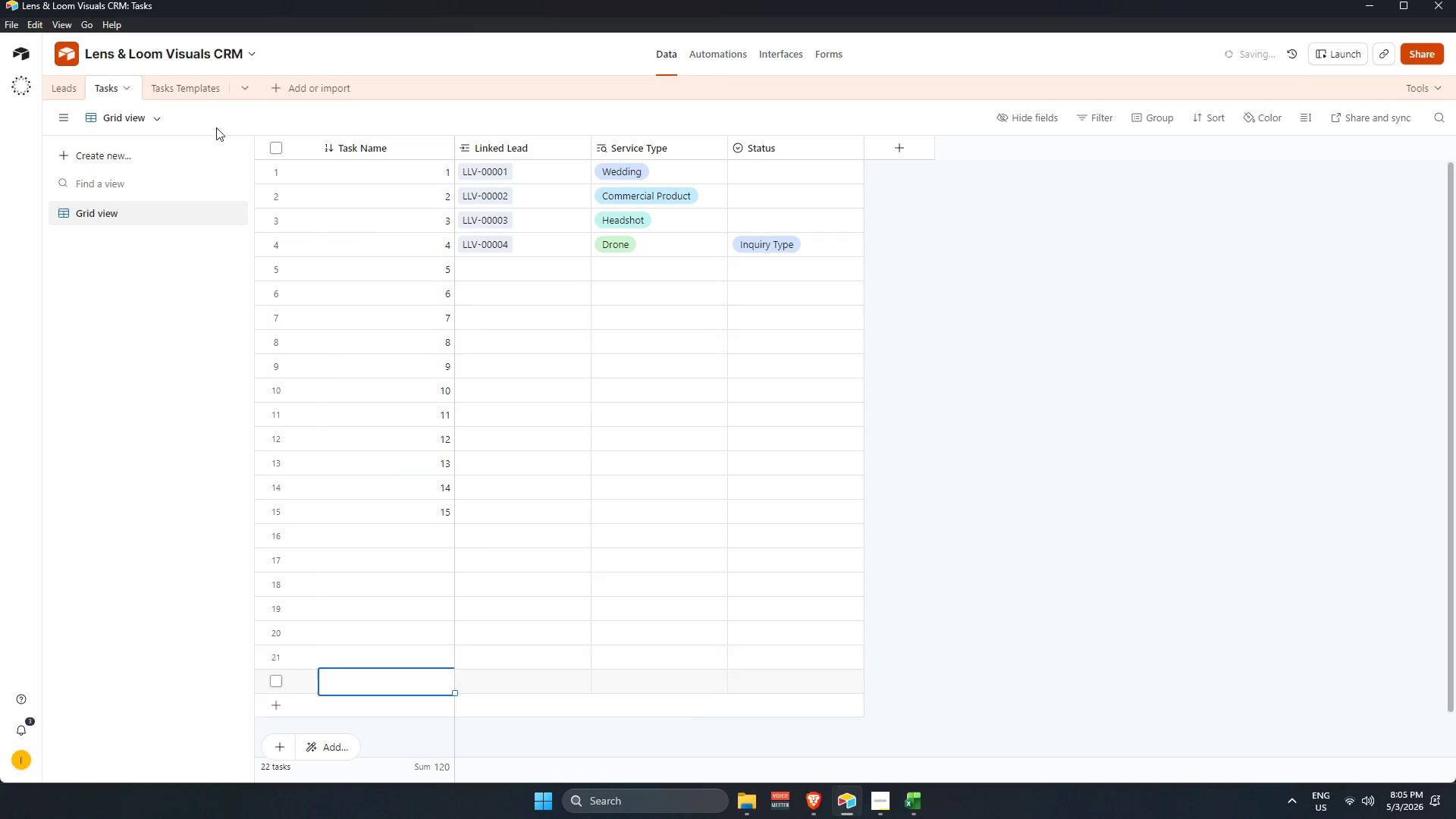 
key(Shift+Enter)
 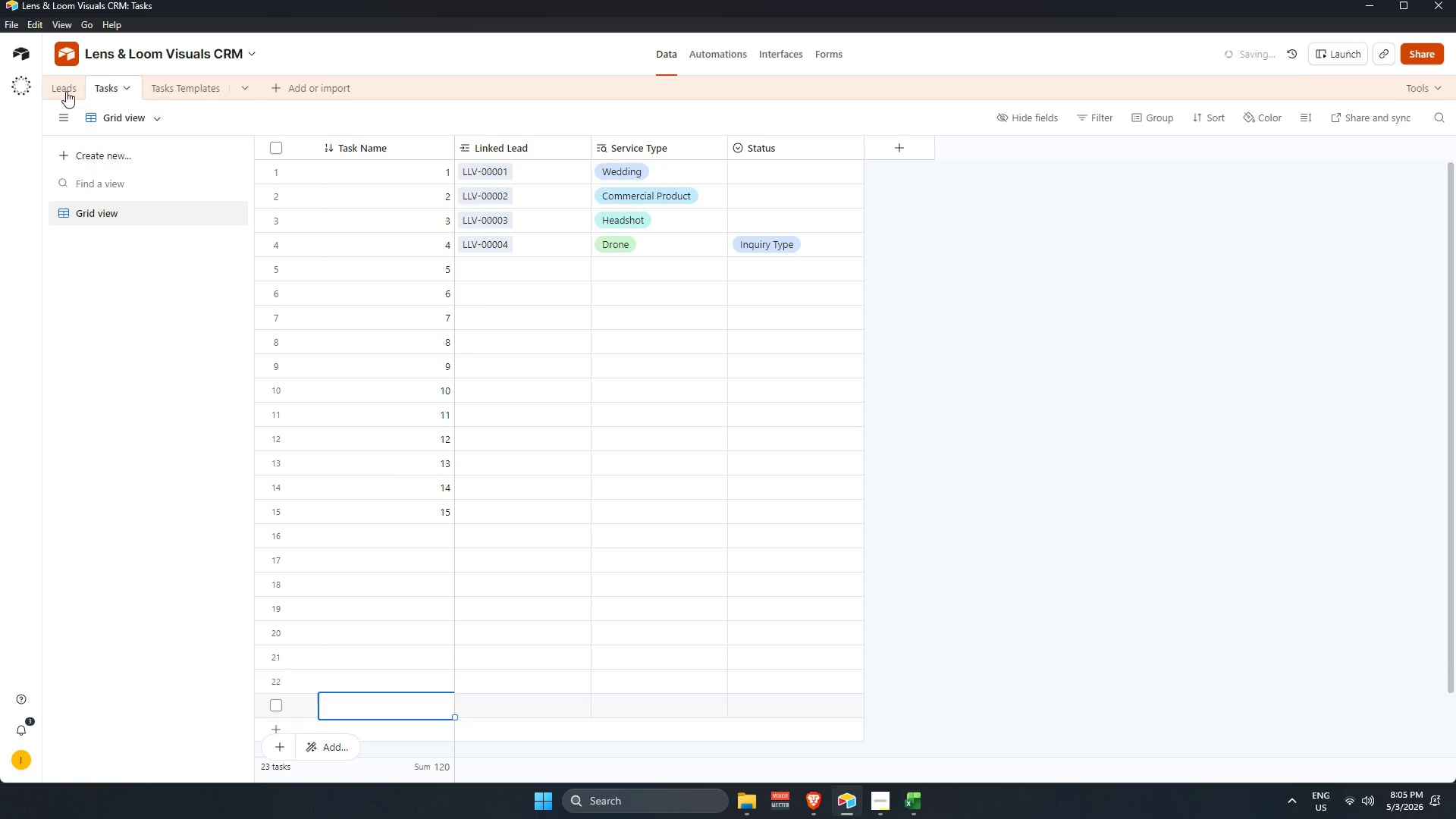 
key(Shift+Enter)
 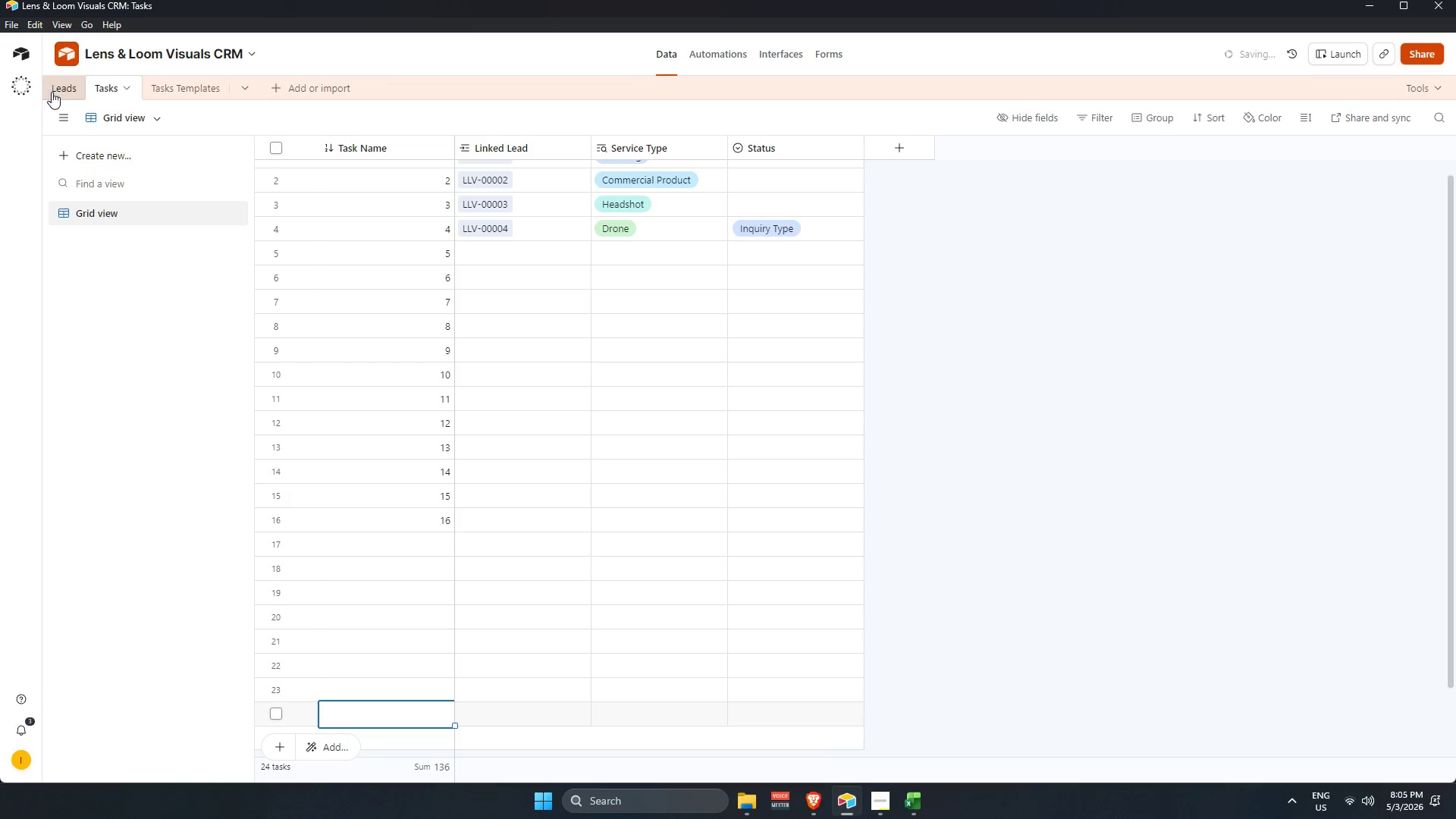 
left_click([53, 93])
 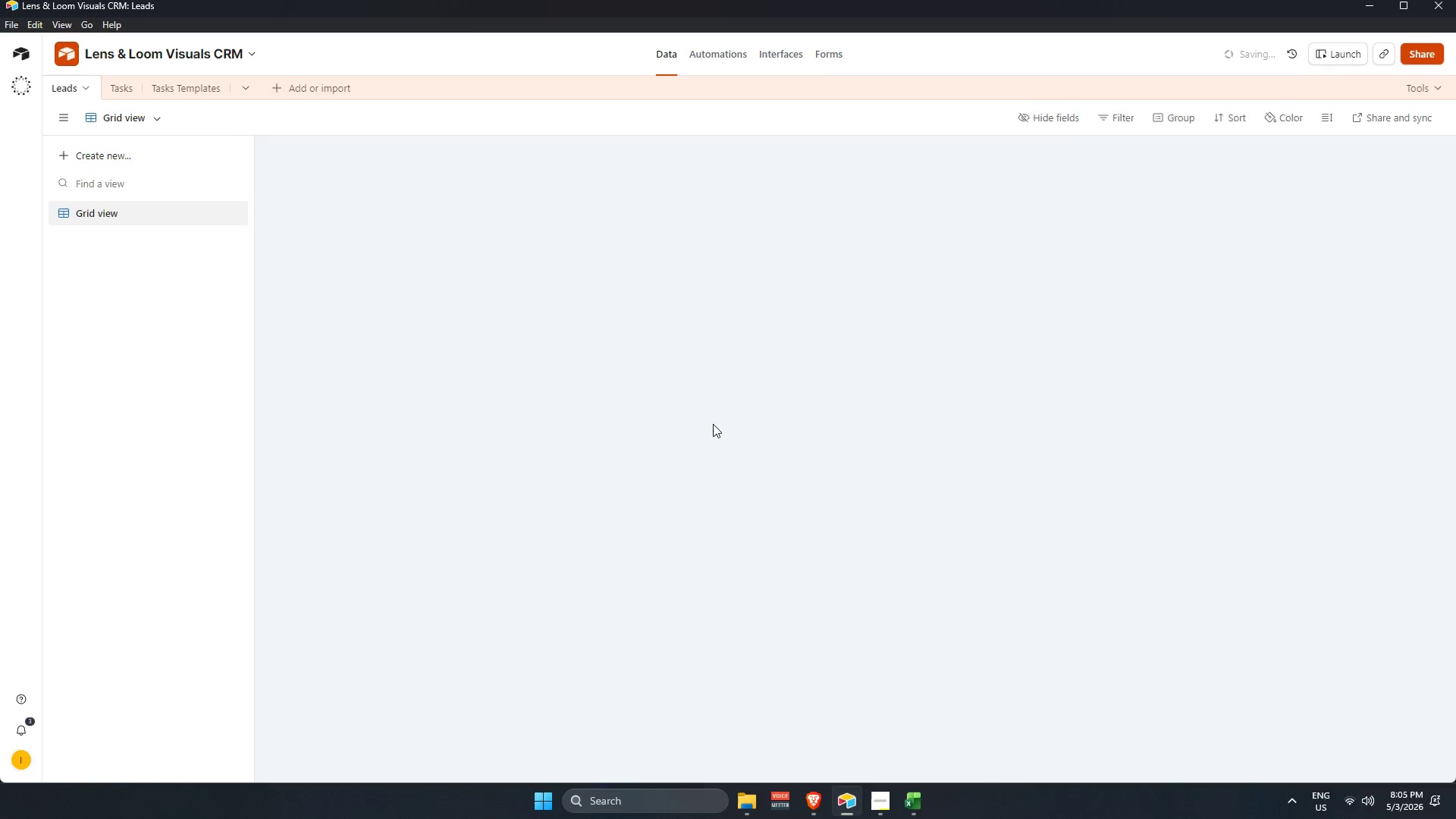 
scroll: coordinate [472, 566], scroll_direction: down, amount: 22.0
 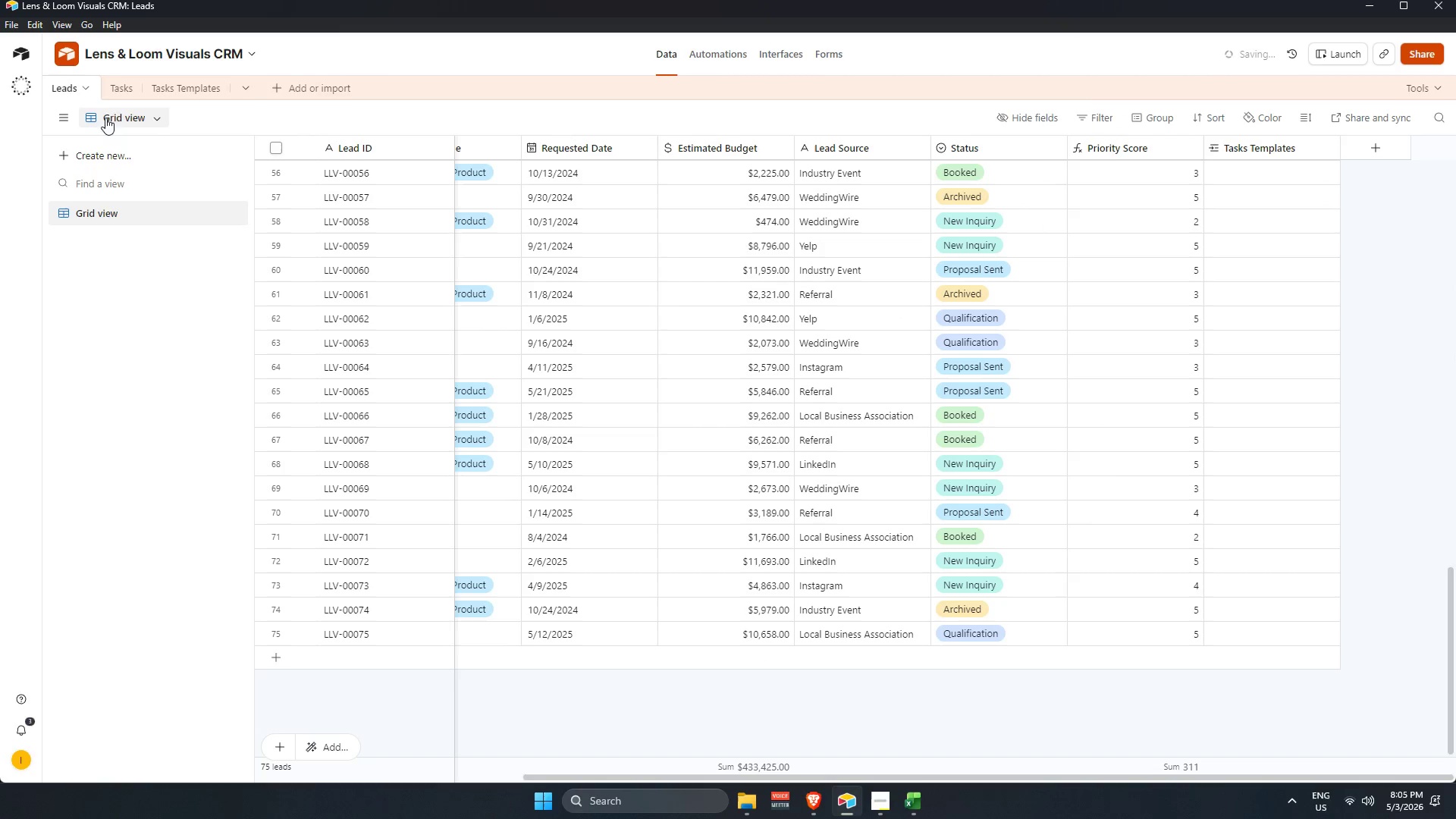 
left_click([125, 88])
 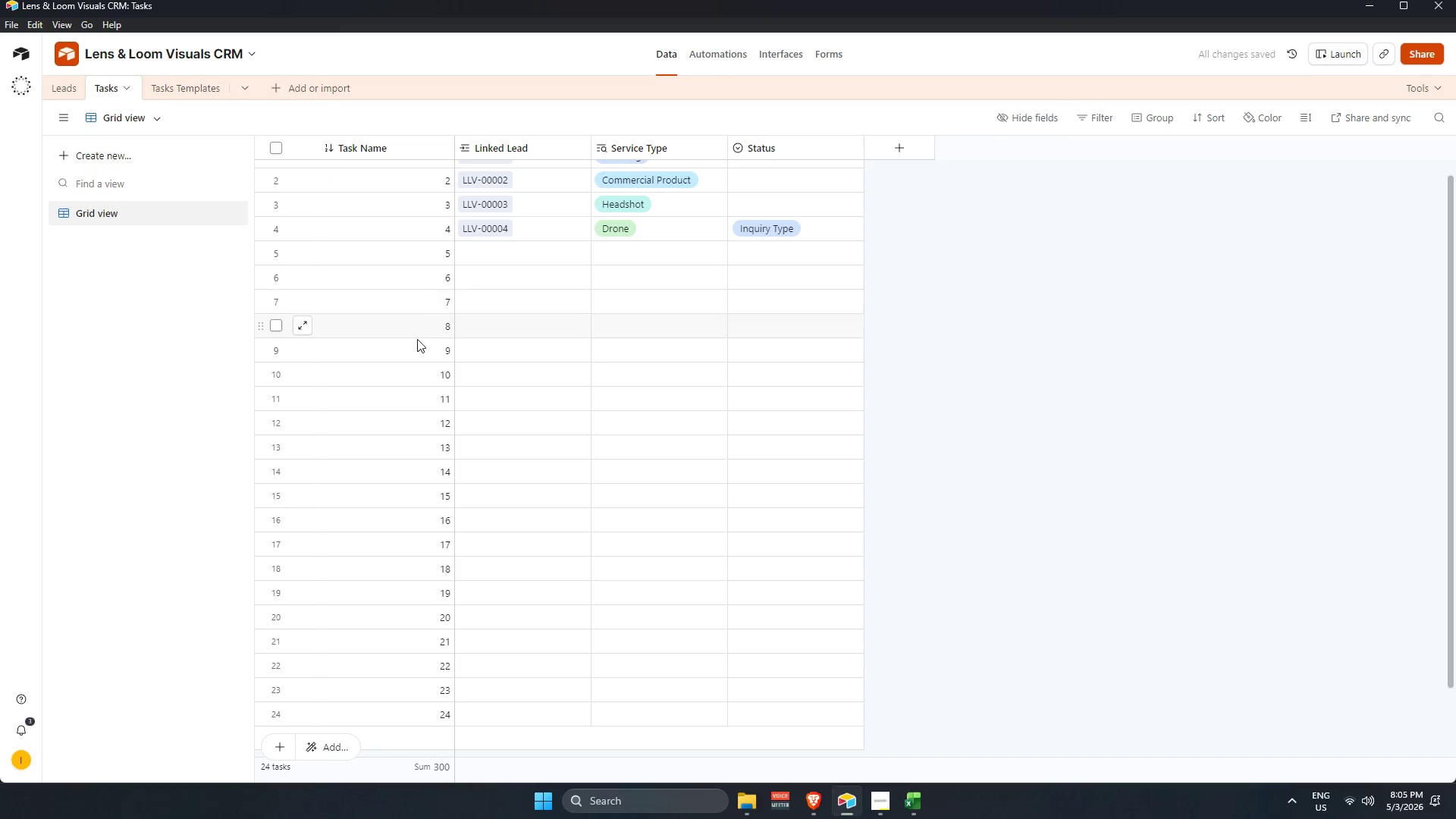 
scroll: coordinate [466, 560], scroll_direction: down, amount: 7.0
 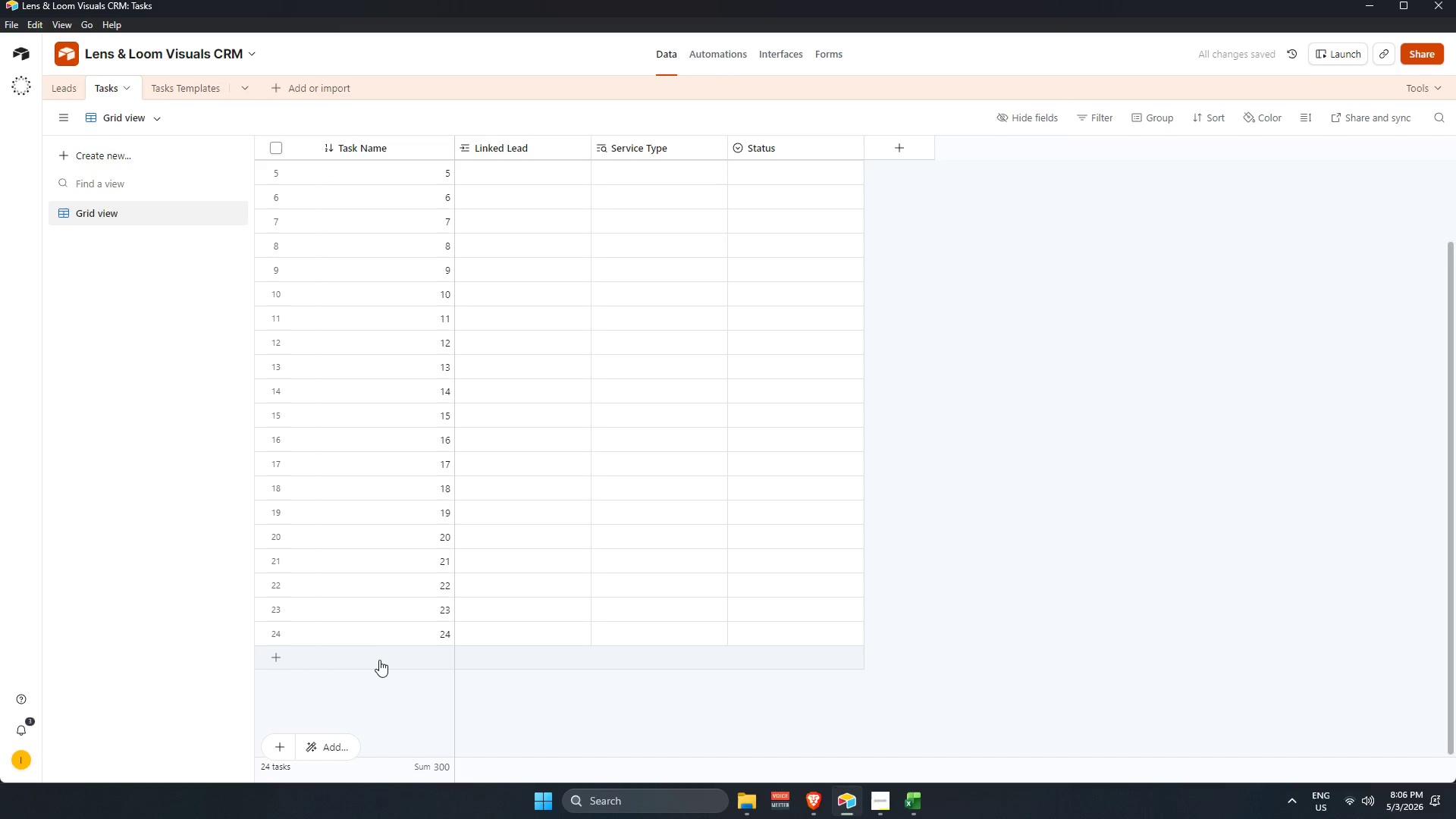 
left_click([378, 659])
 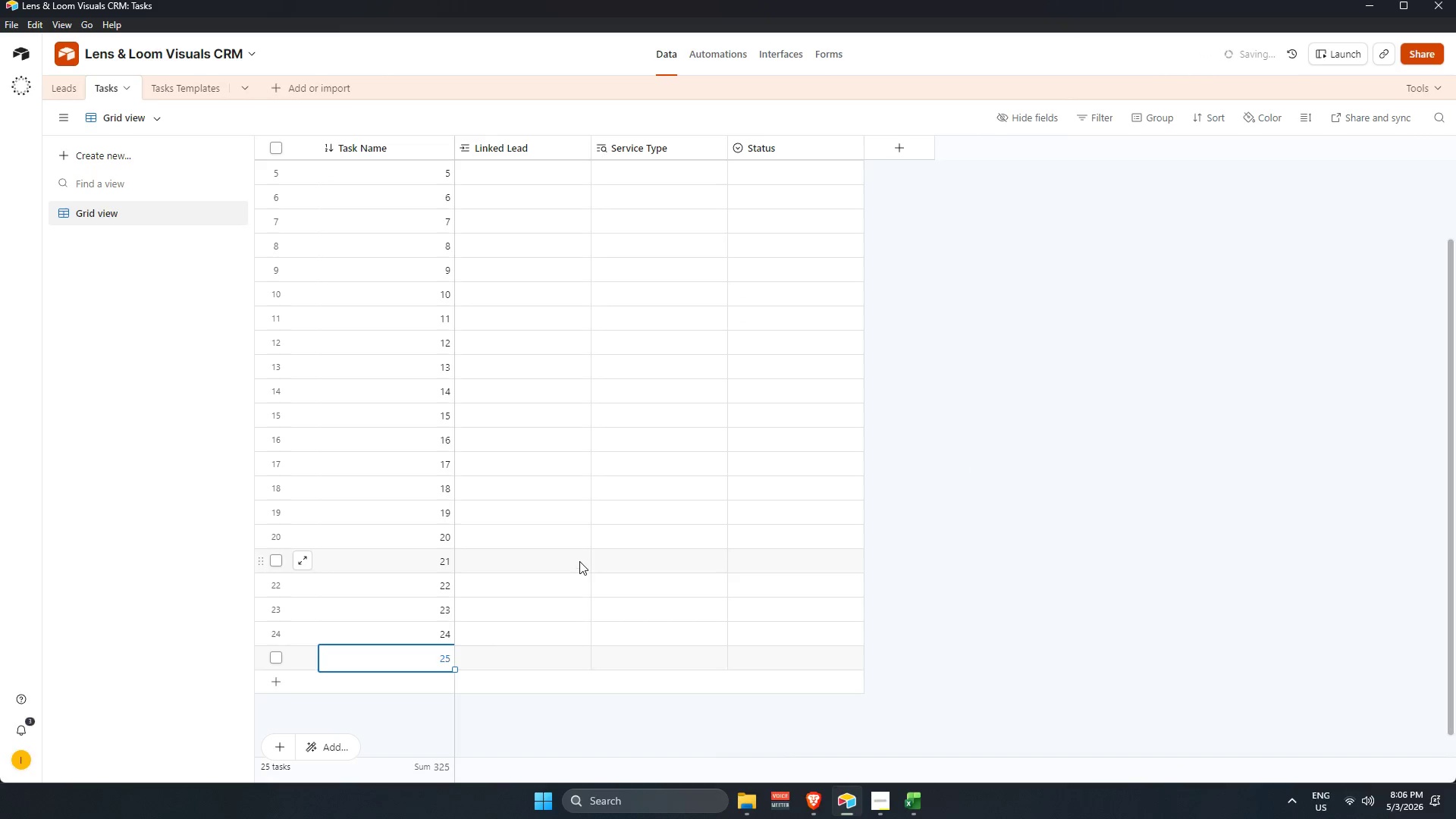 
key(Shift+Enter)
 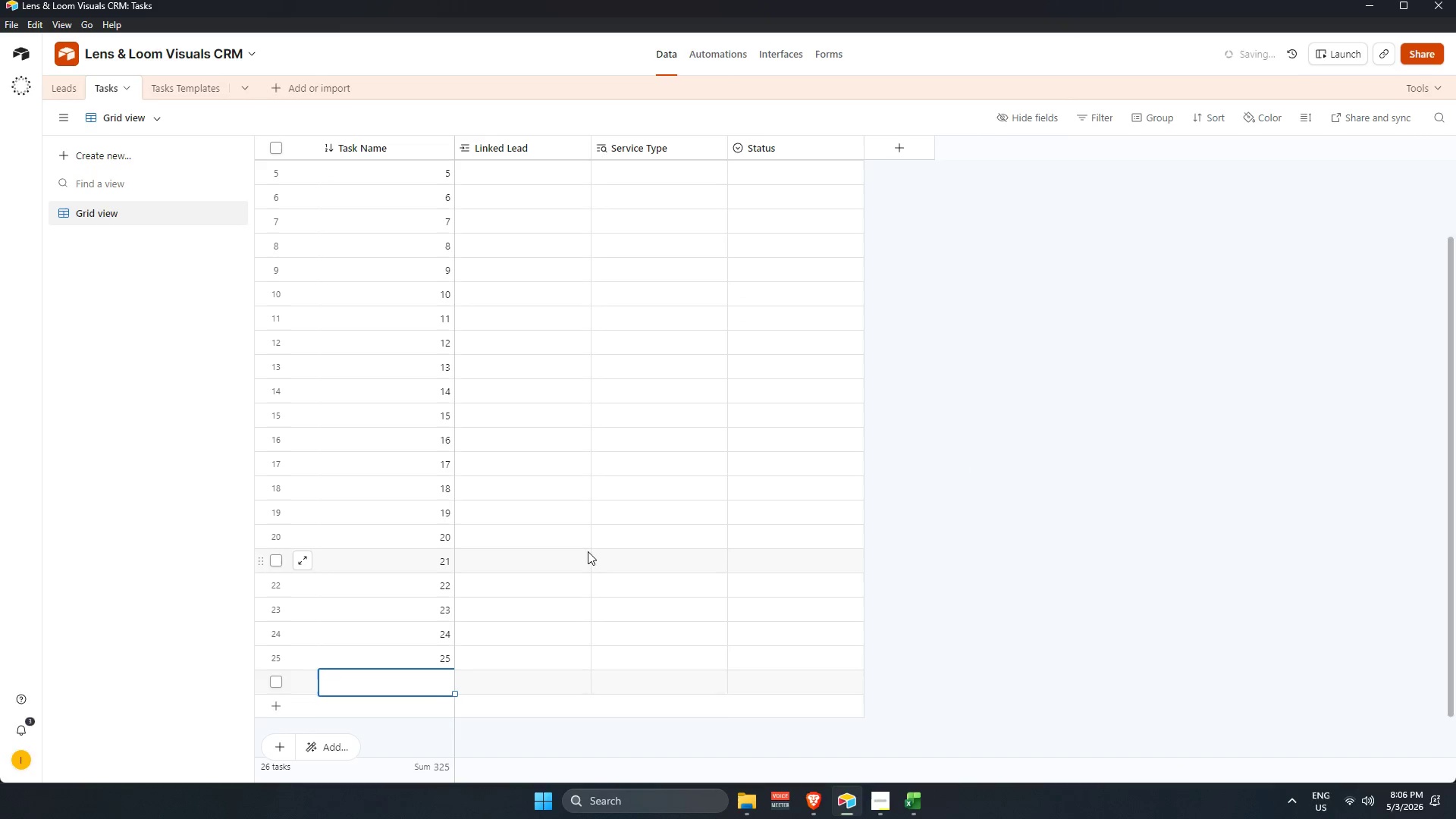 
key(Shift+Enter)
 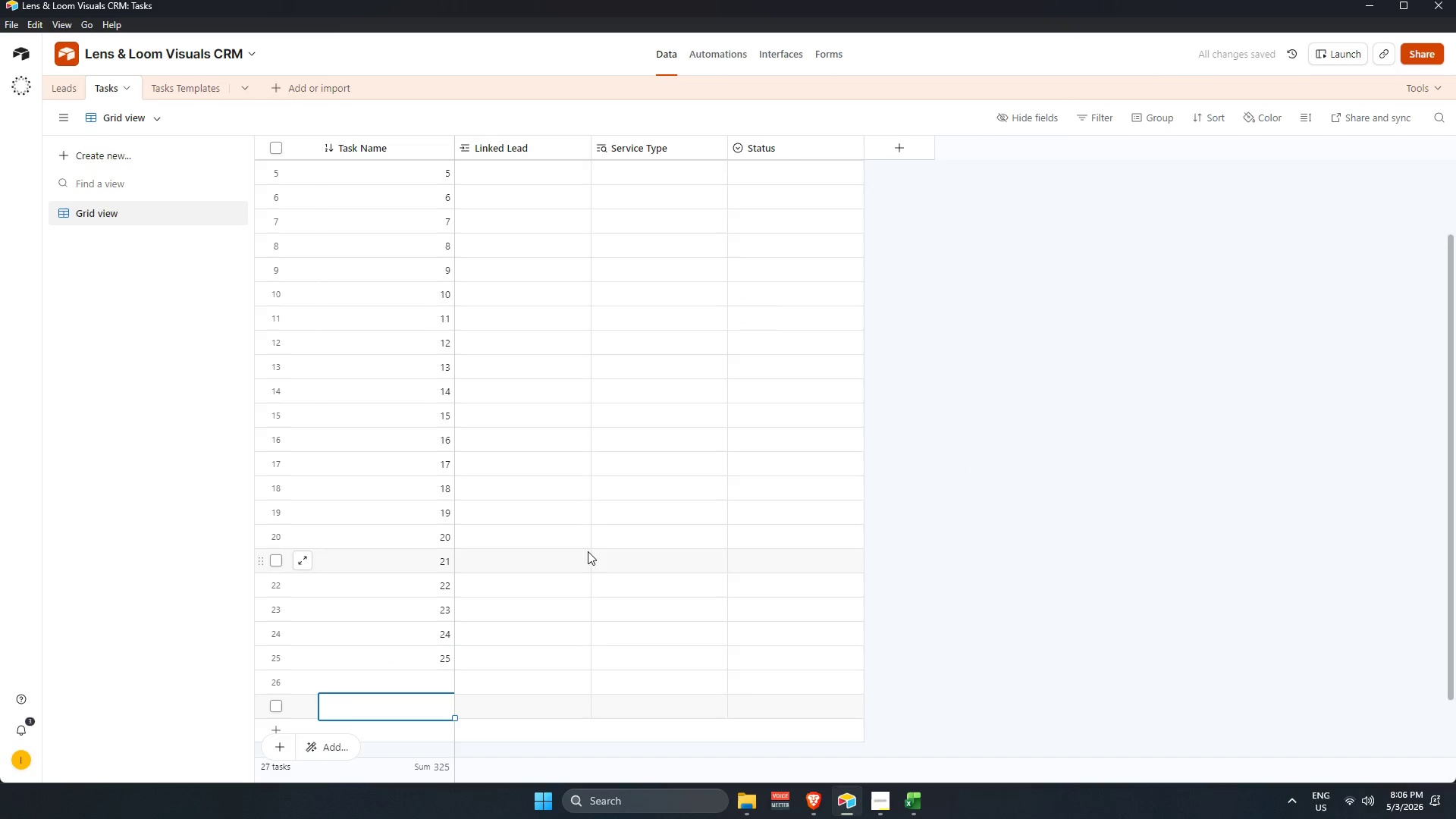 
key(Shift+Enter)
 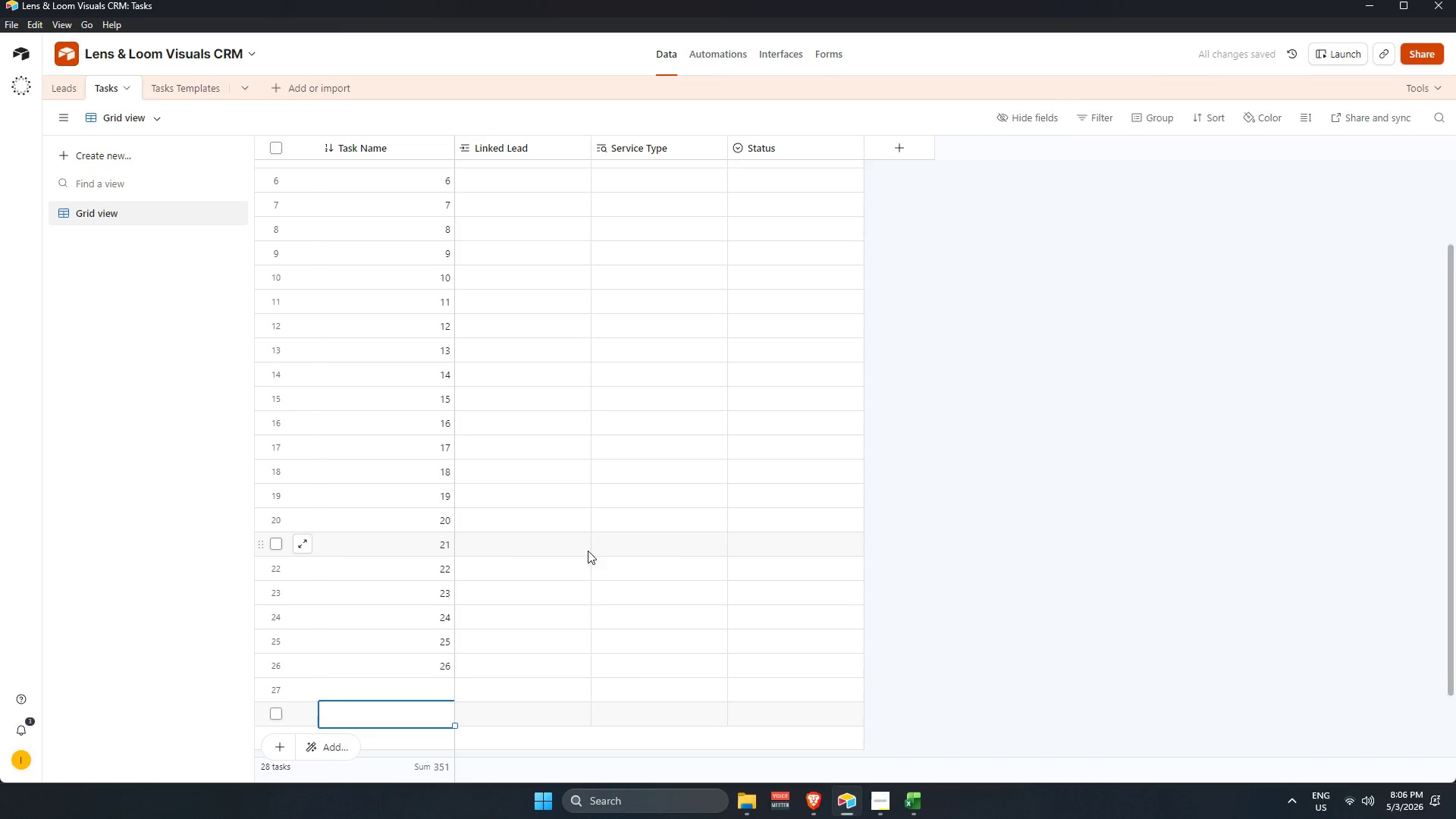 
key(Shift+Enter)
 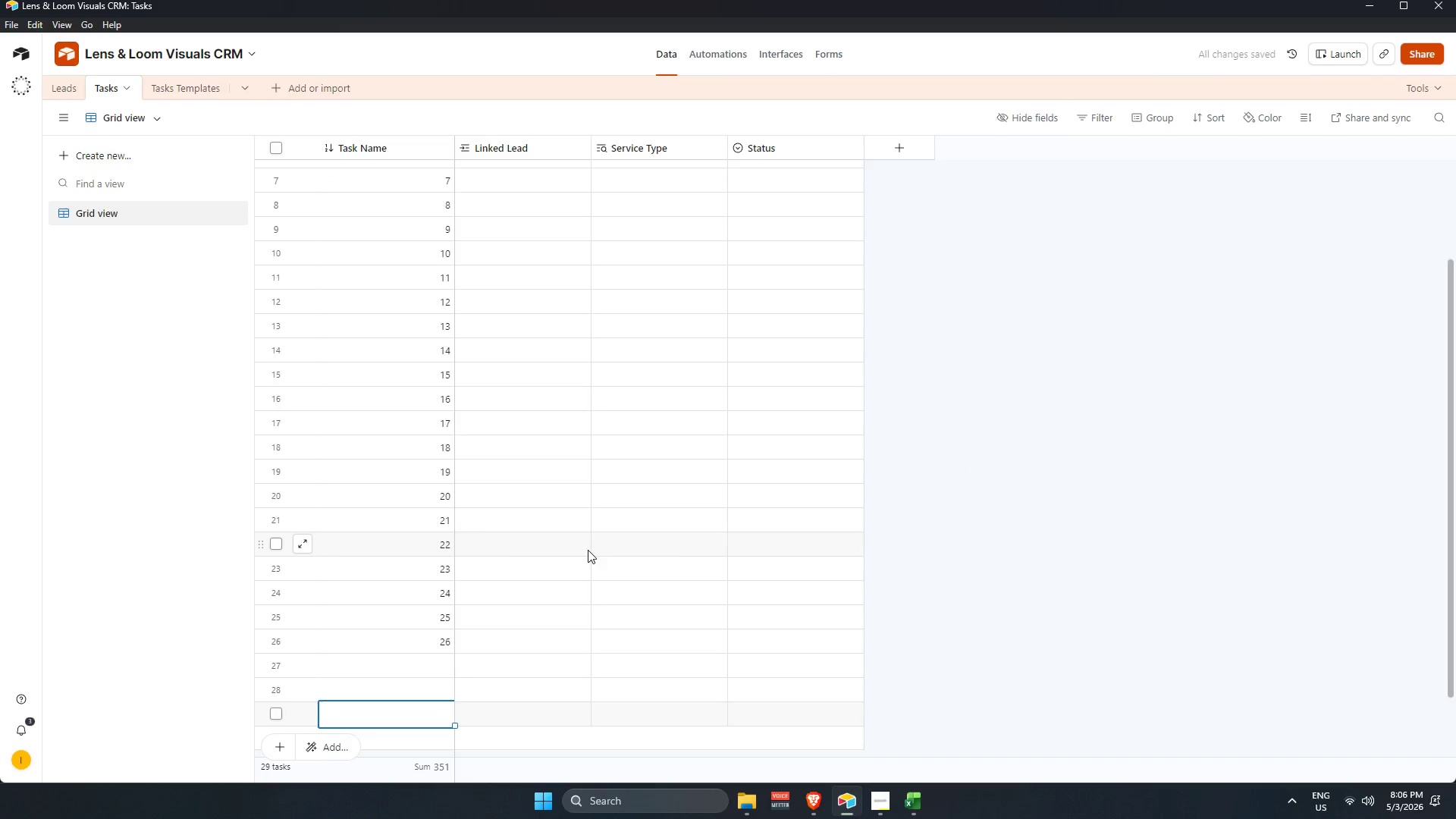 
key(Shift+Enter)
 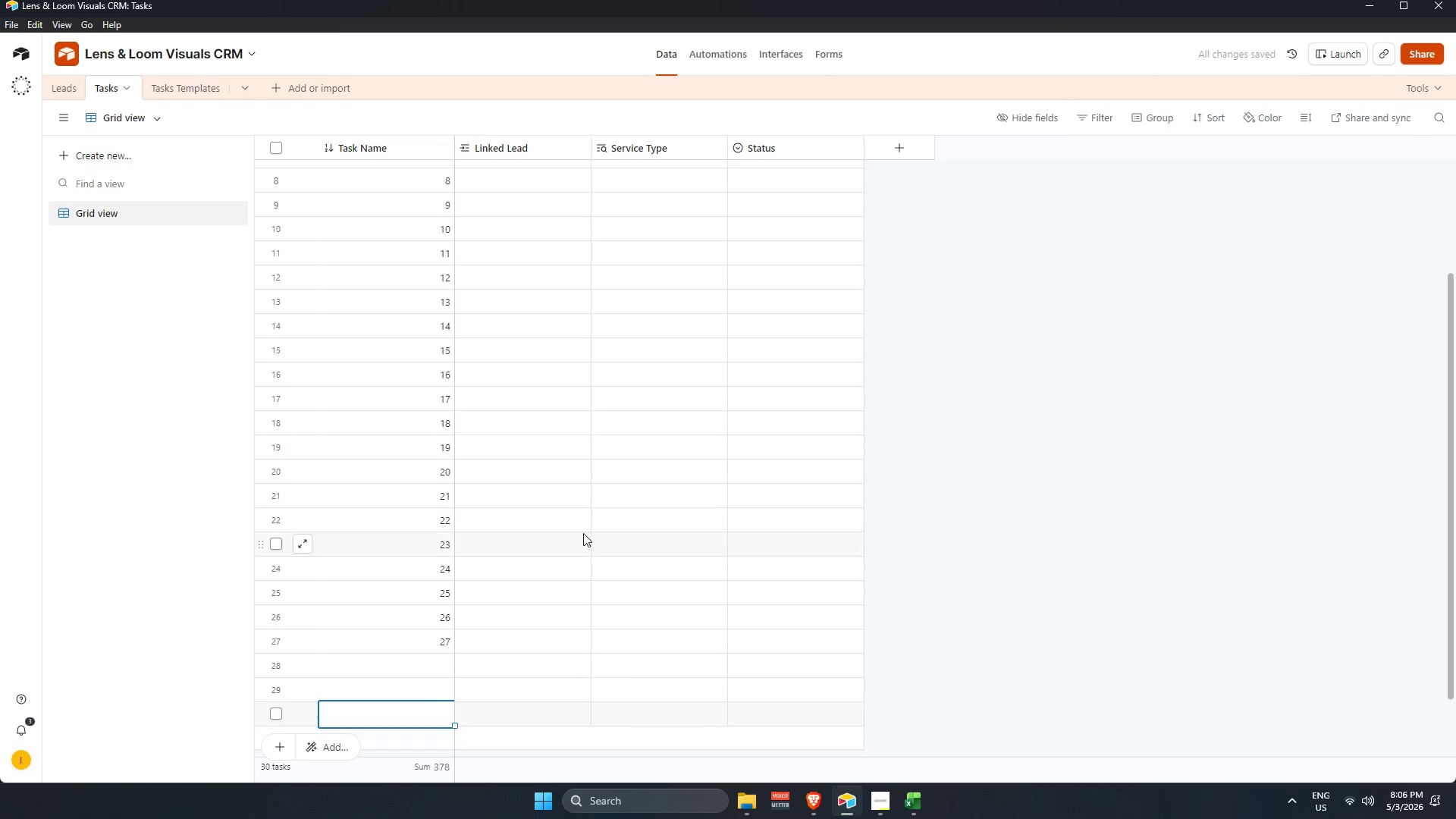 
key(Shift+Enter)
 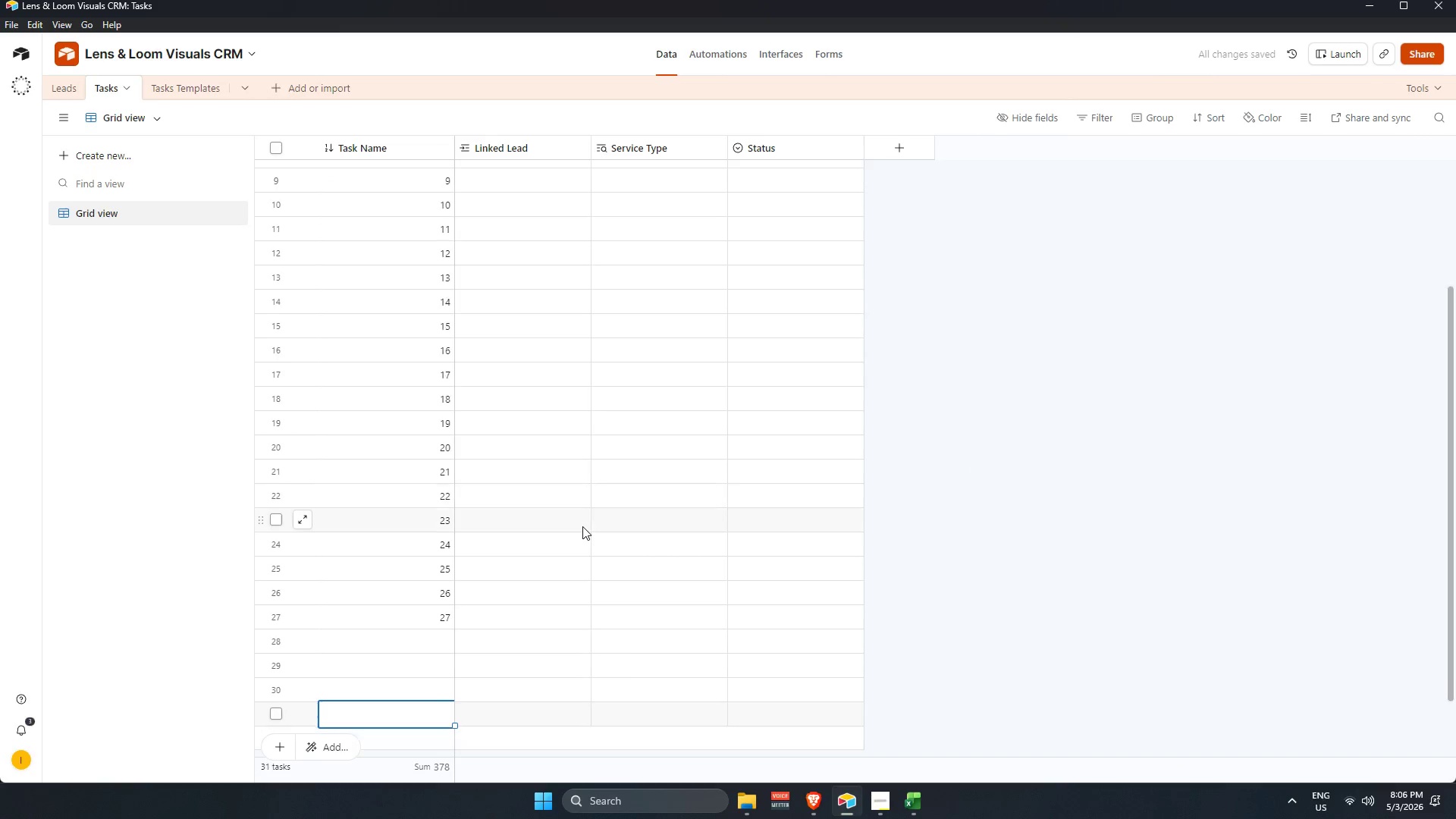 
key(Shift+Enter)
 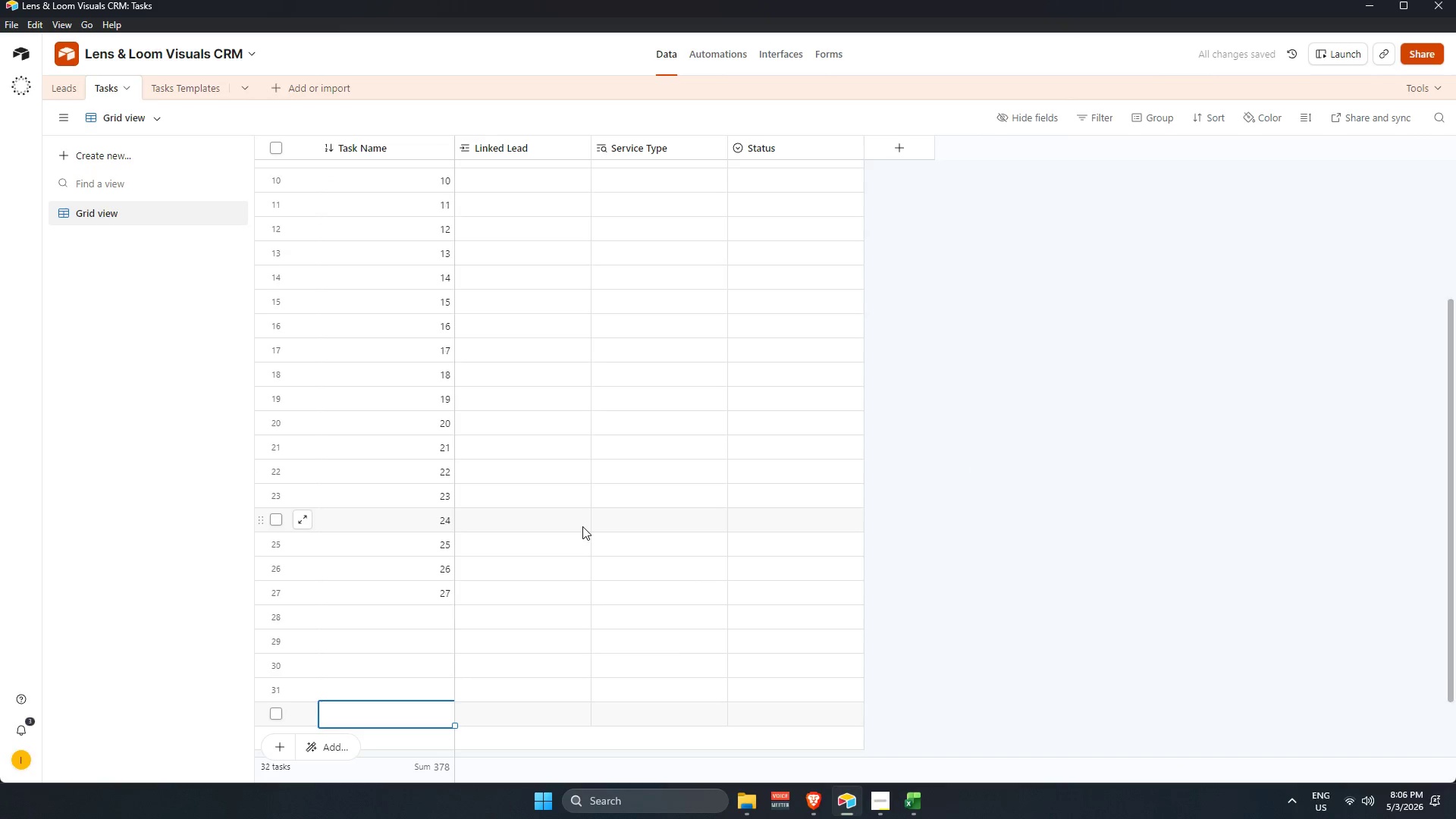 
key(Shift+Enter)
 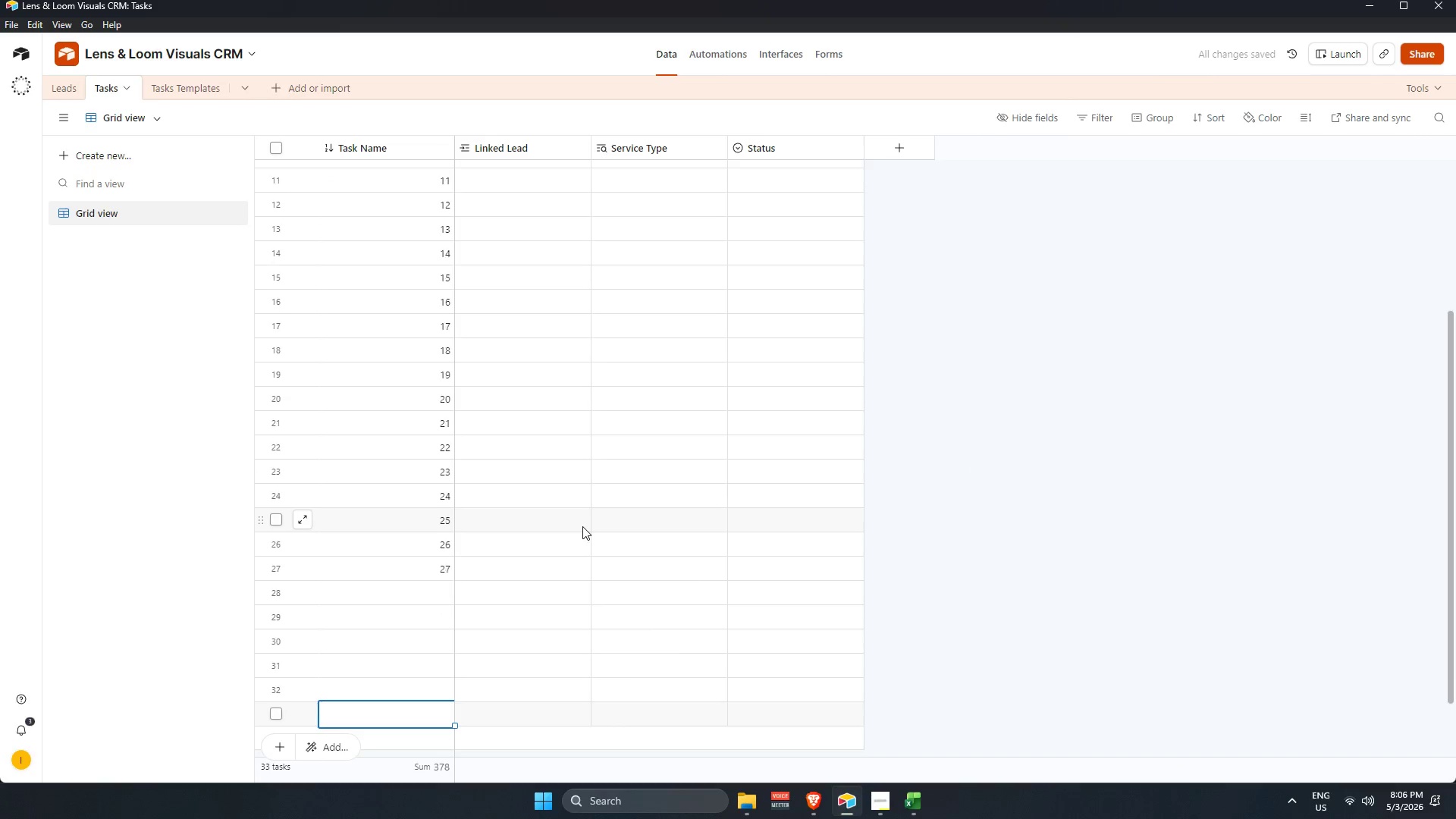 
key(Shift+Enter)
 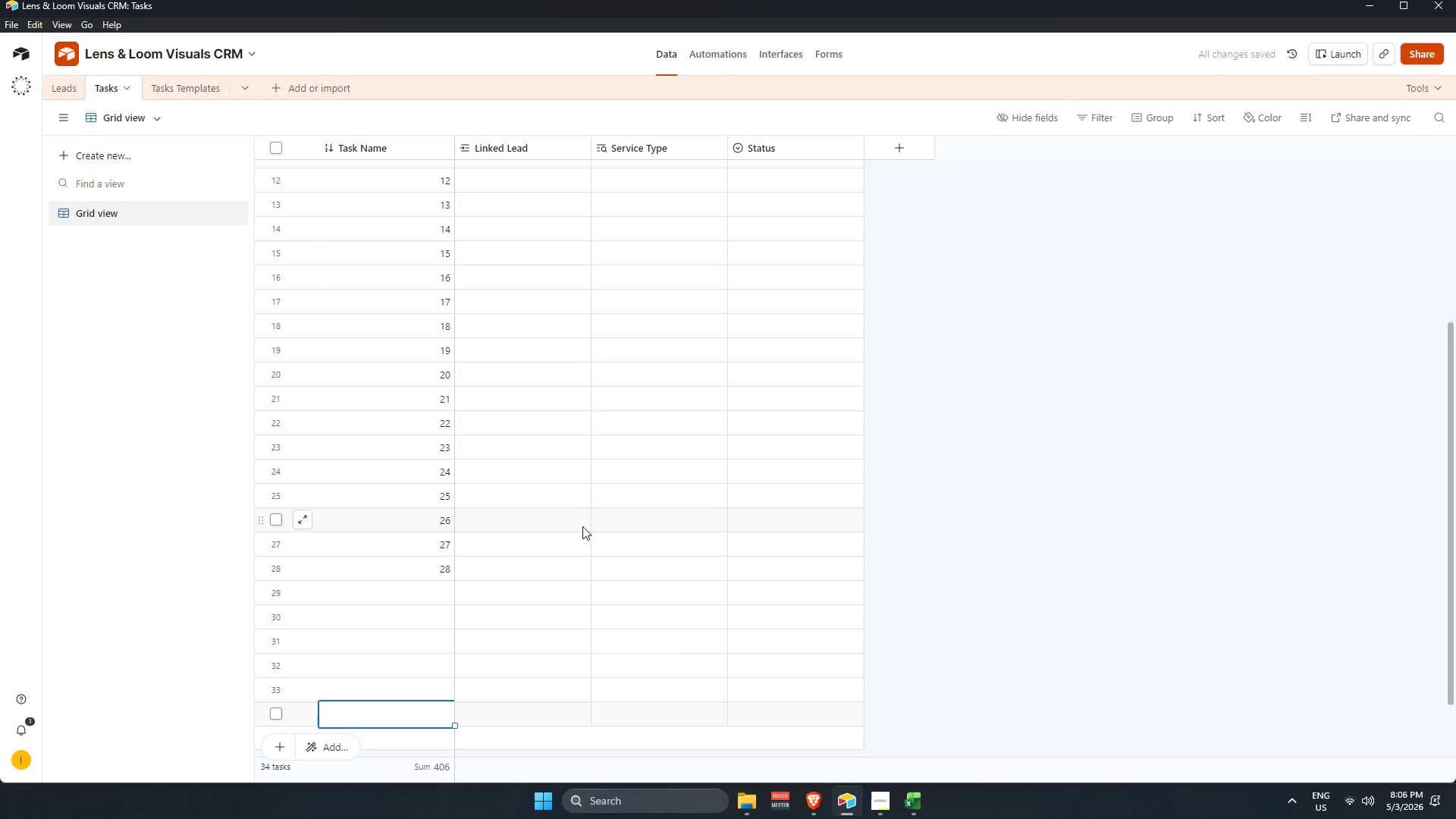 
key(Shift+Enter)
 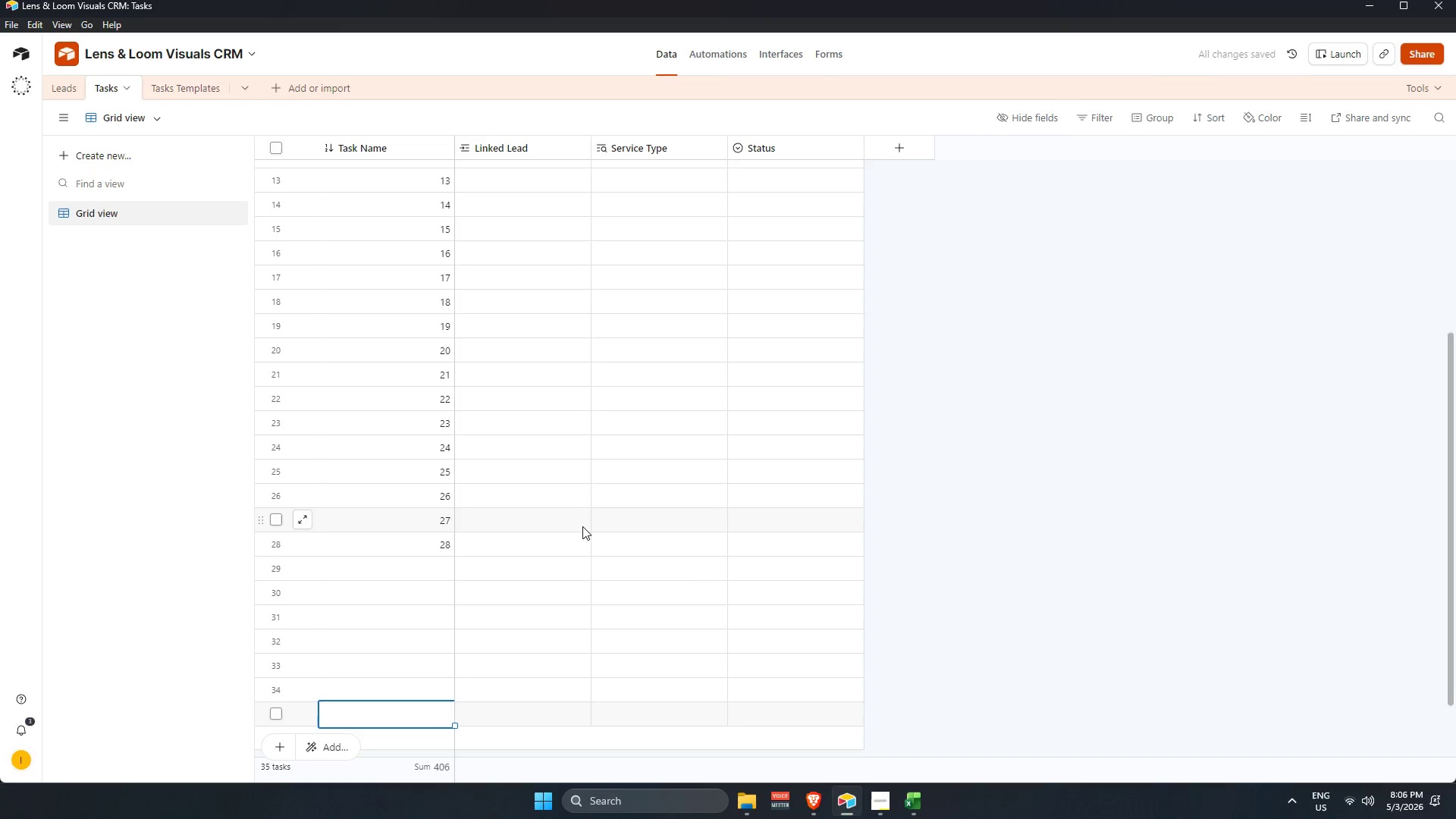 
key(Shift+Enter)
 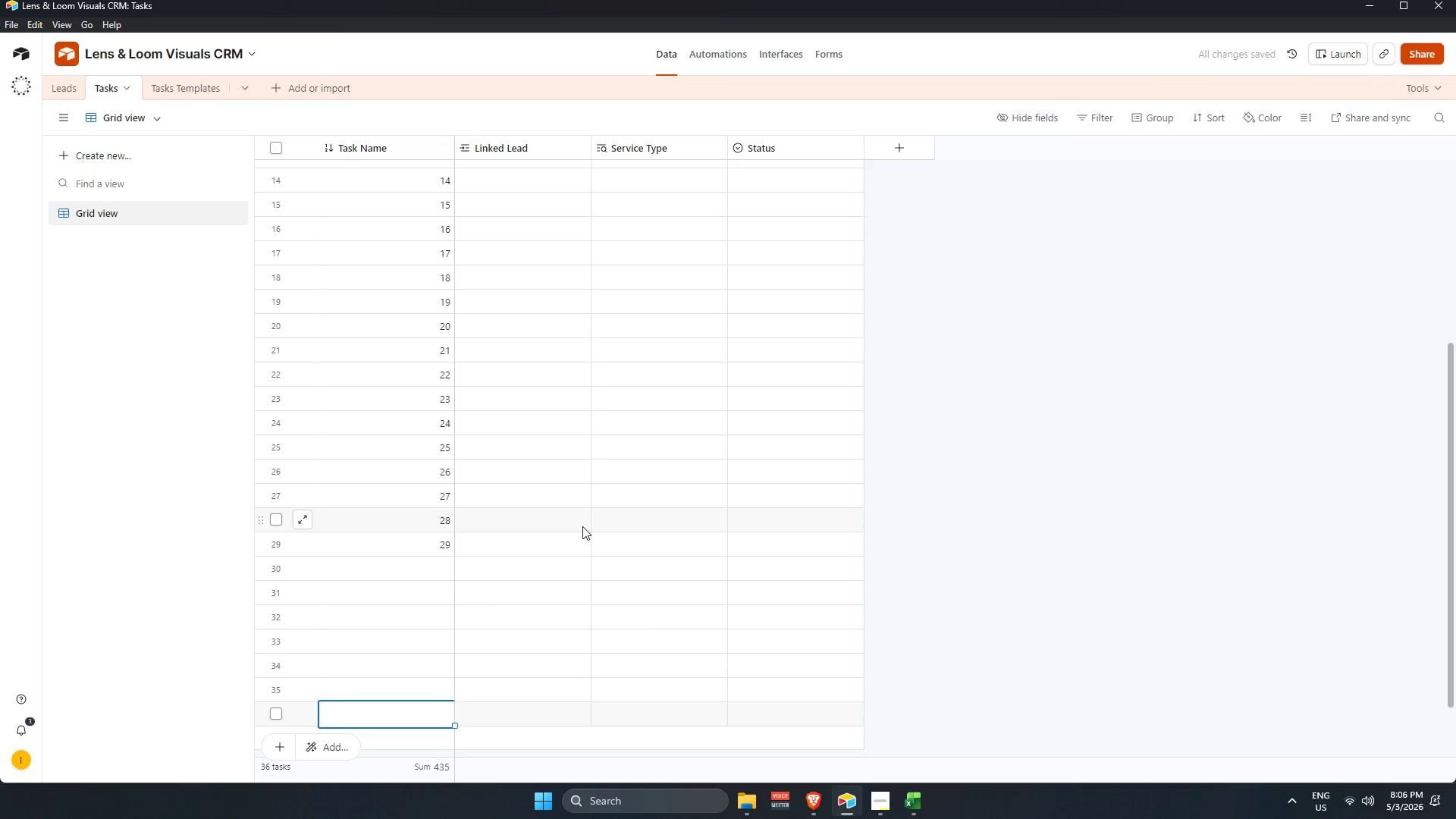 
key(Shift+Enter)
 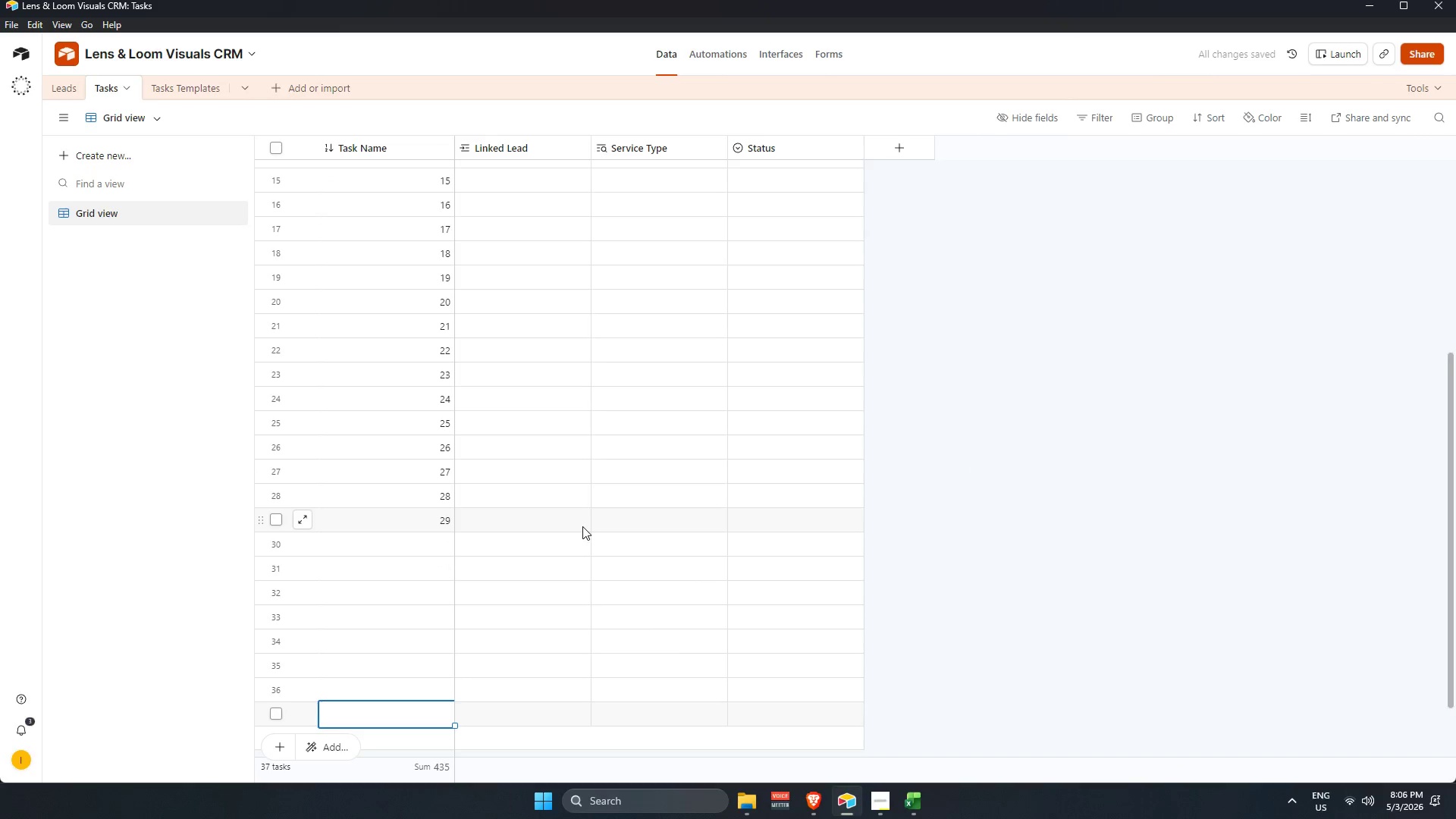 
key(Shift+Enter)
 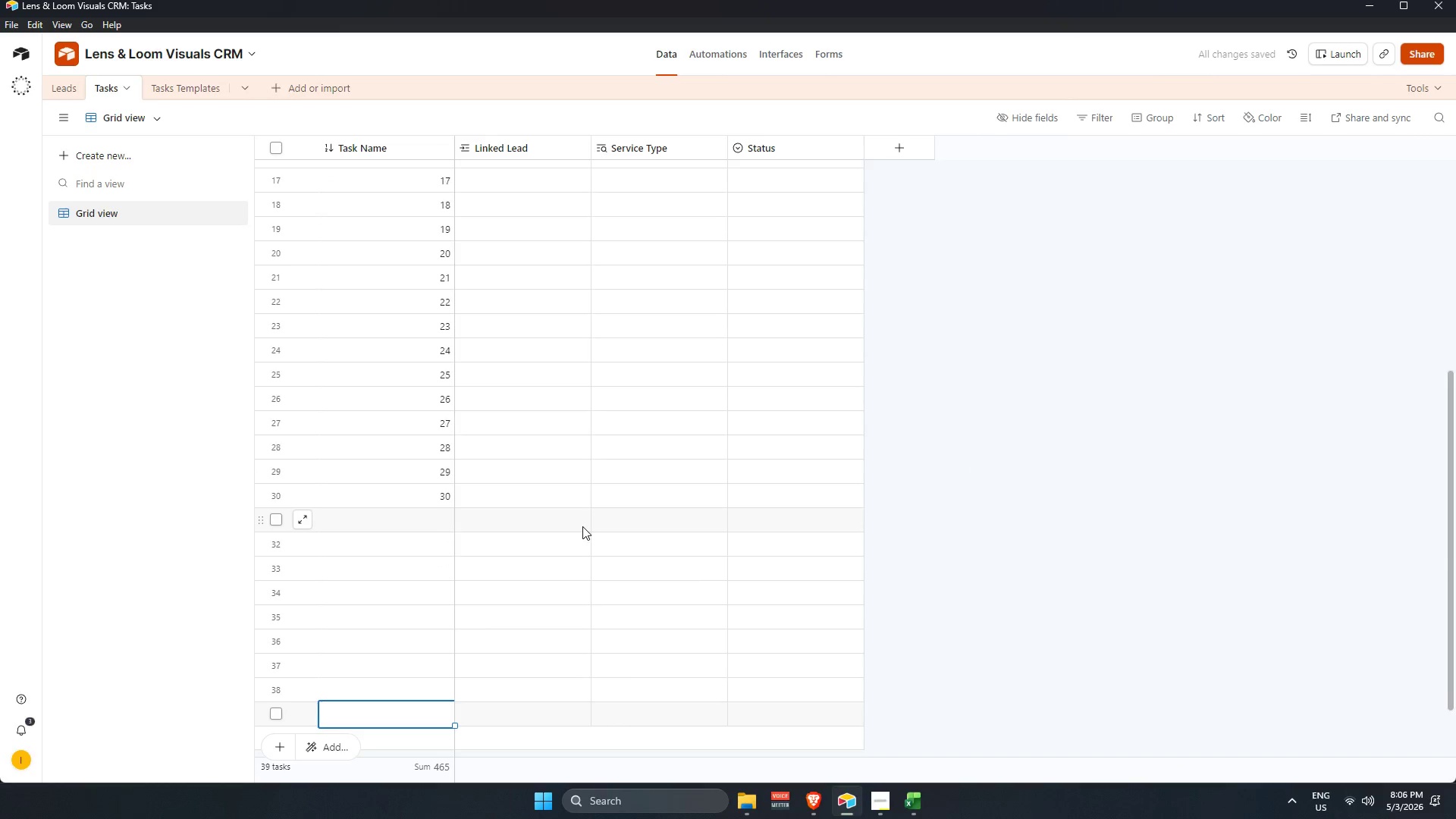 
key(Shift+Enter)
 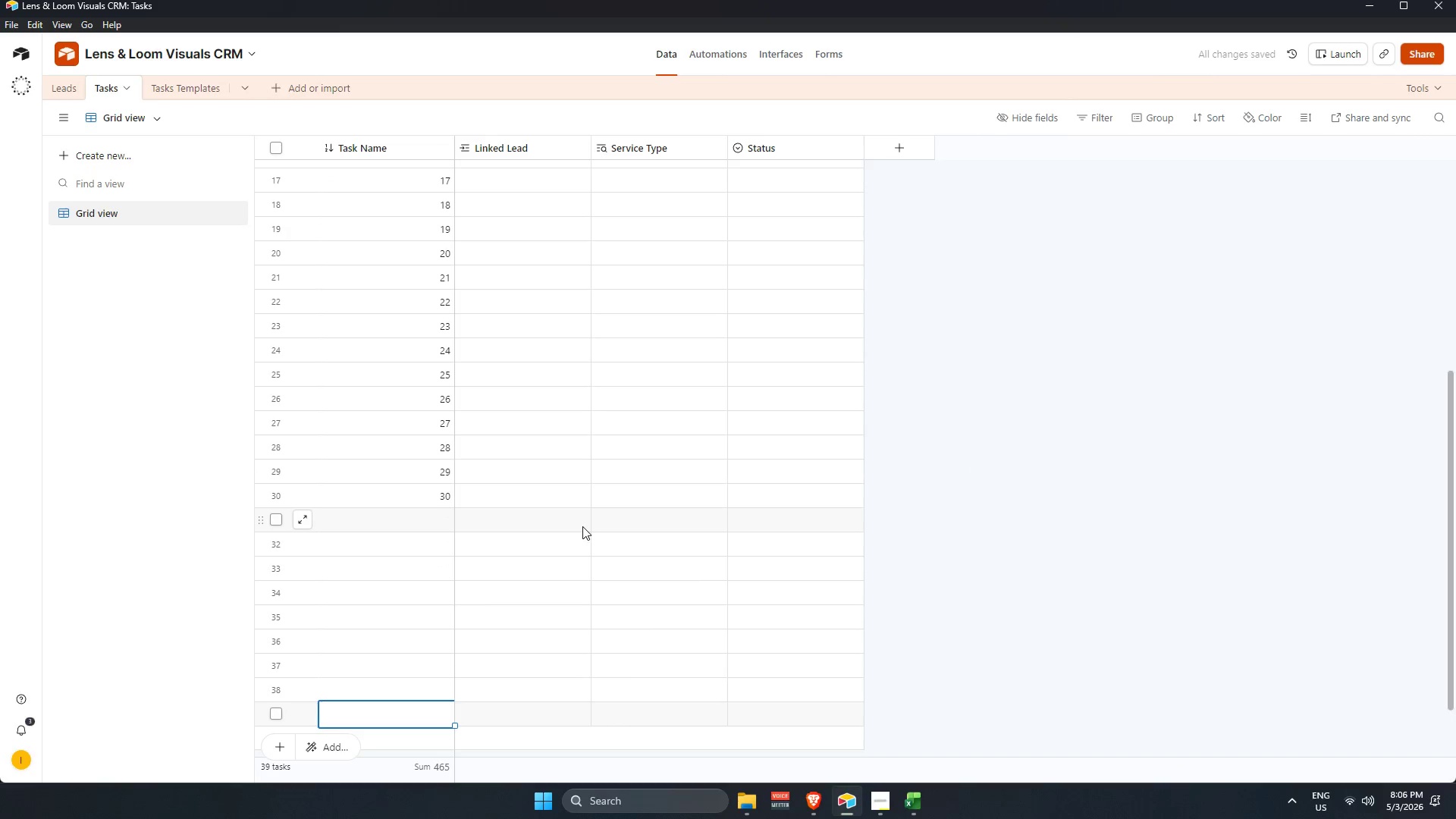 
key(Shift+Enter)
 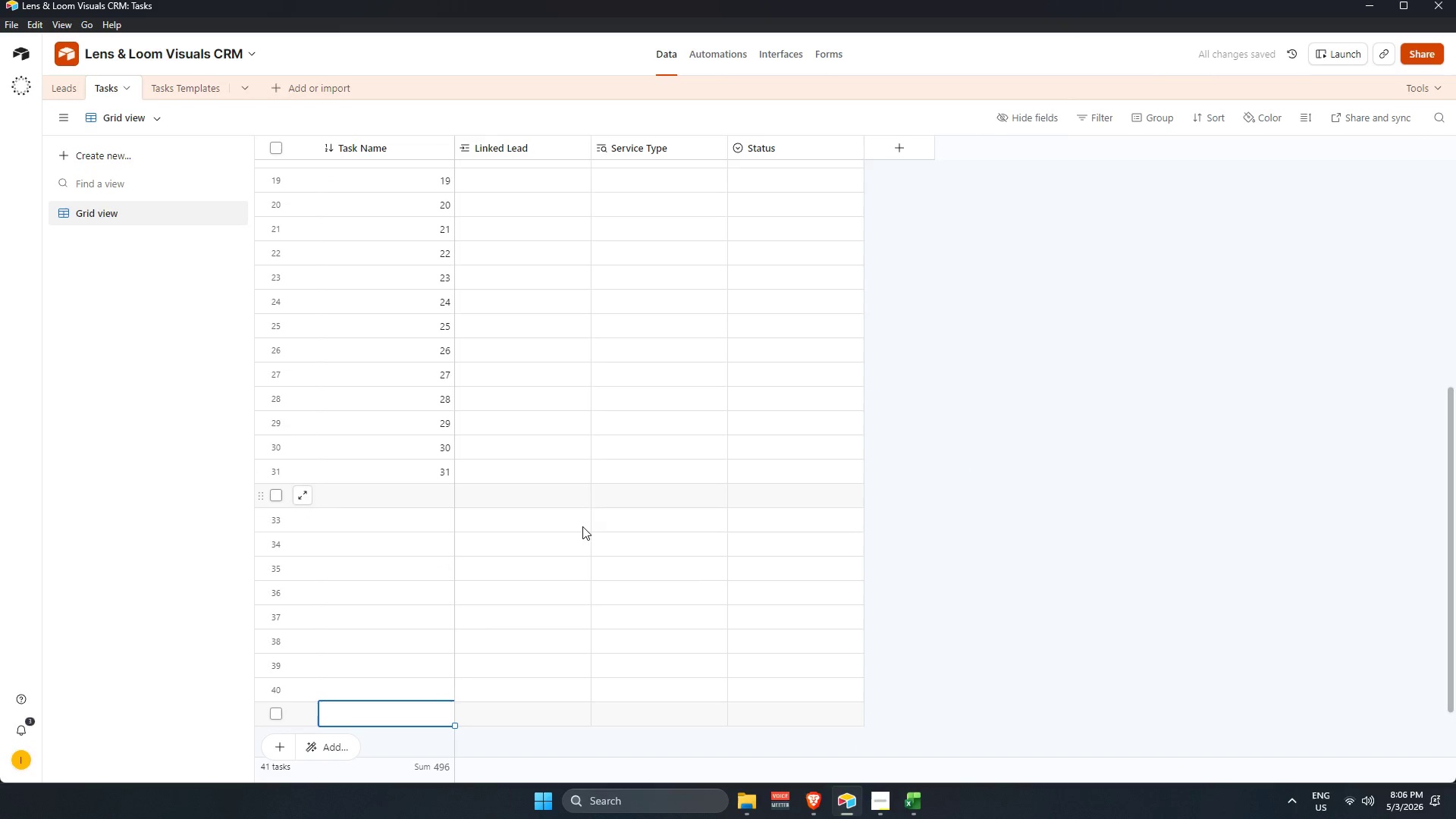 
key(Shift+Enter)
 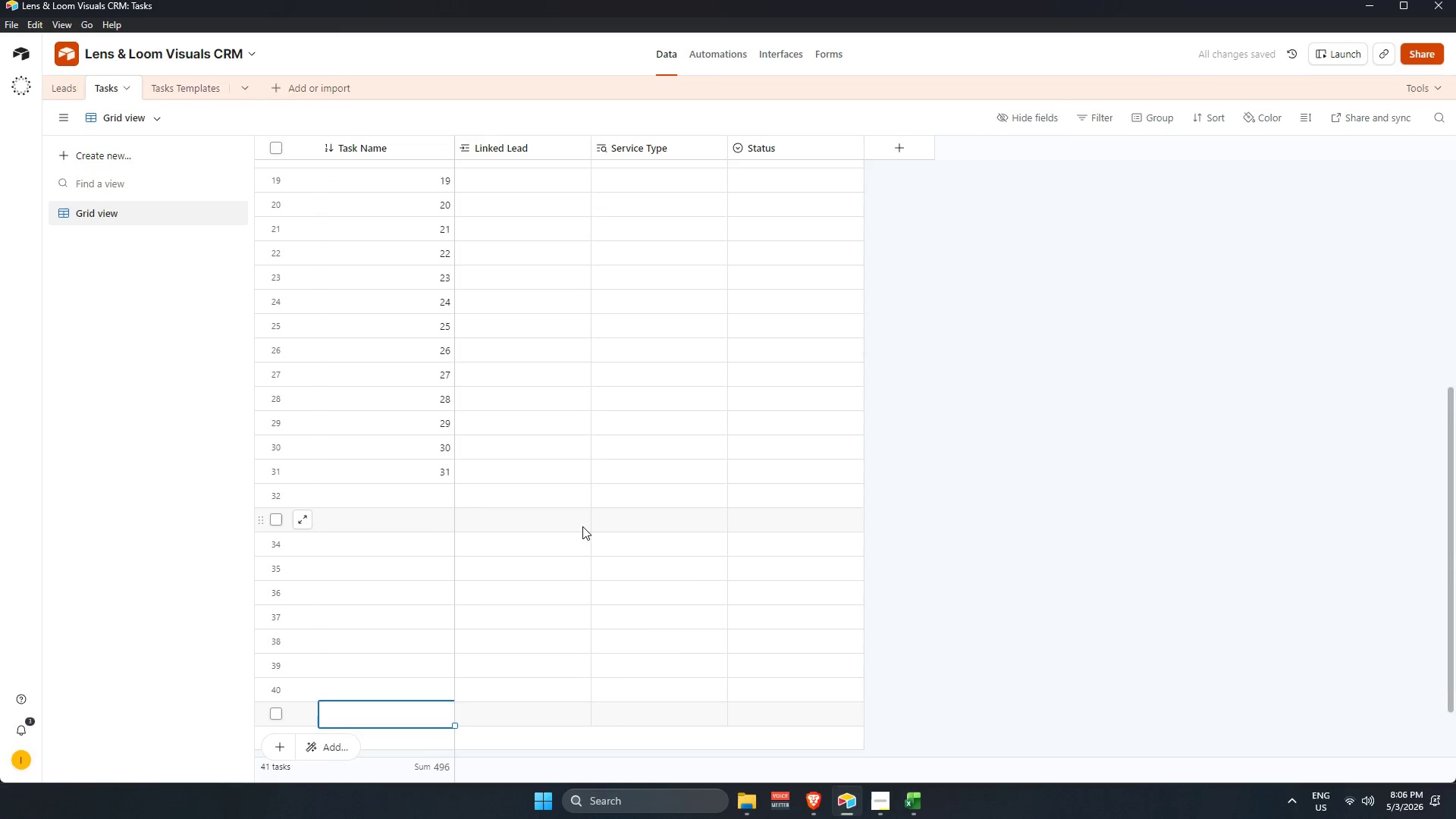 
key(Shift+Enter)
 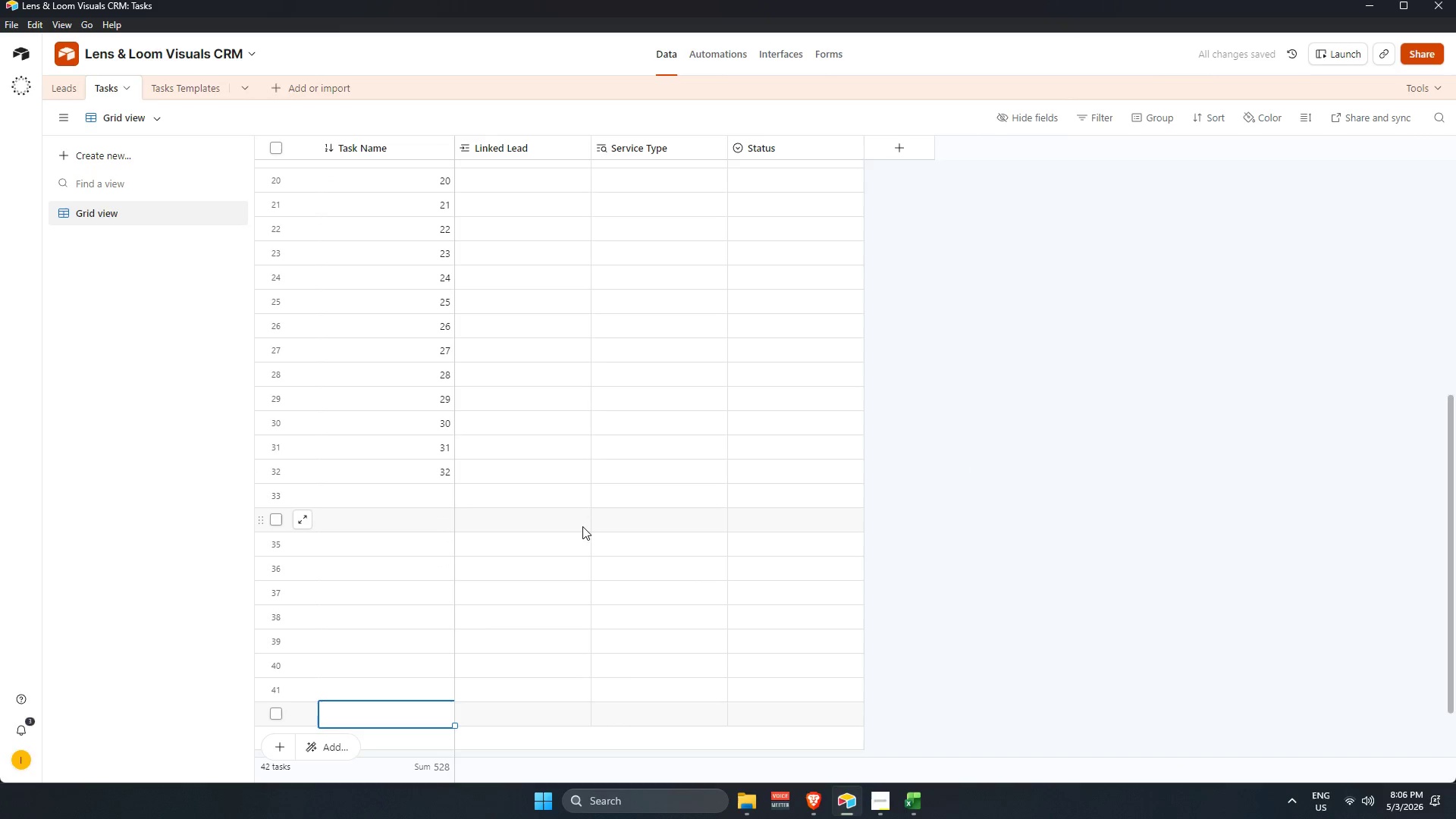 
key(Shift+Enter)
 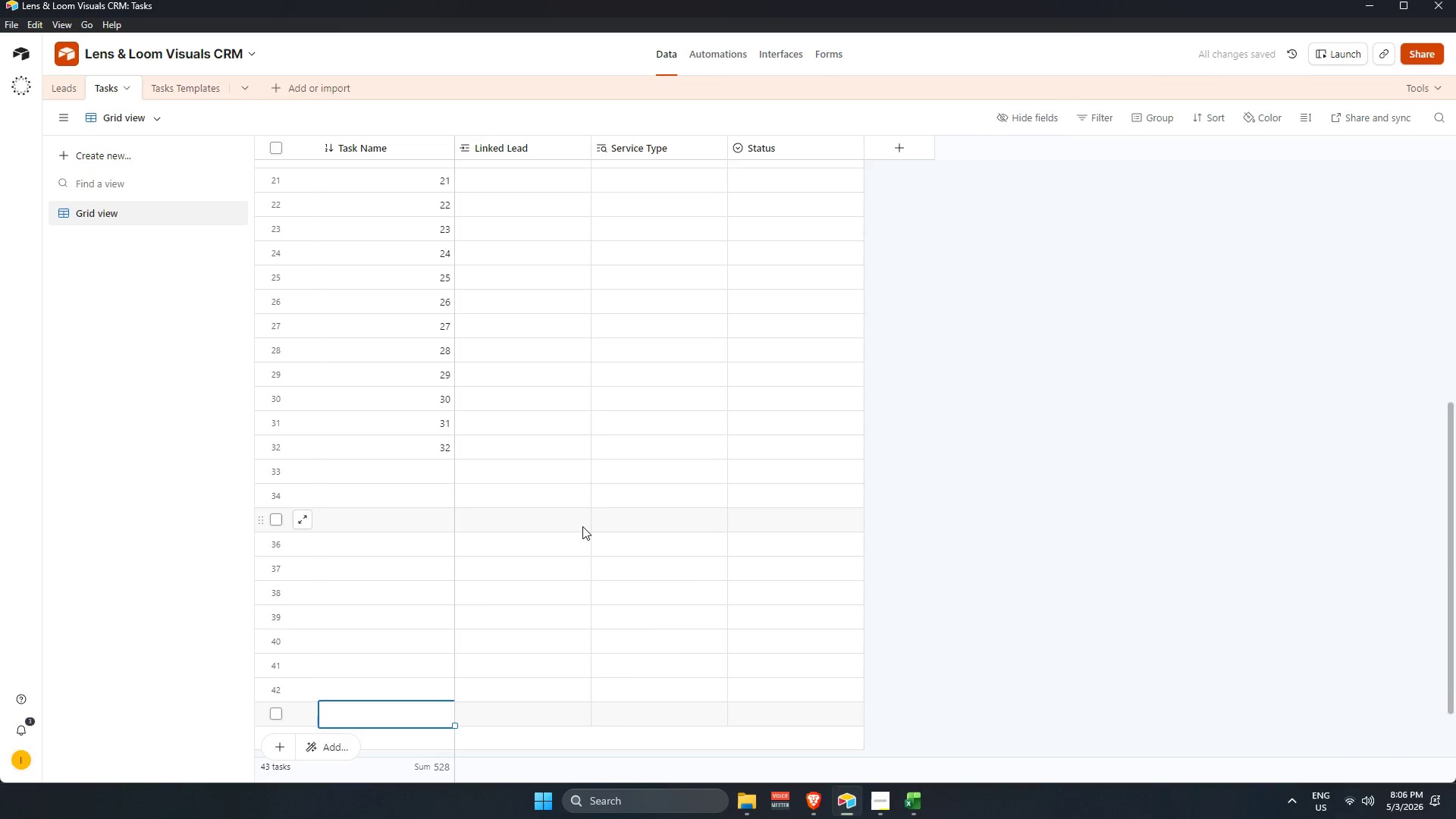 
key(Shift+Enter)
 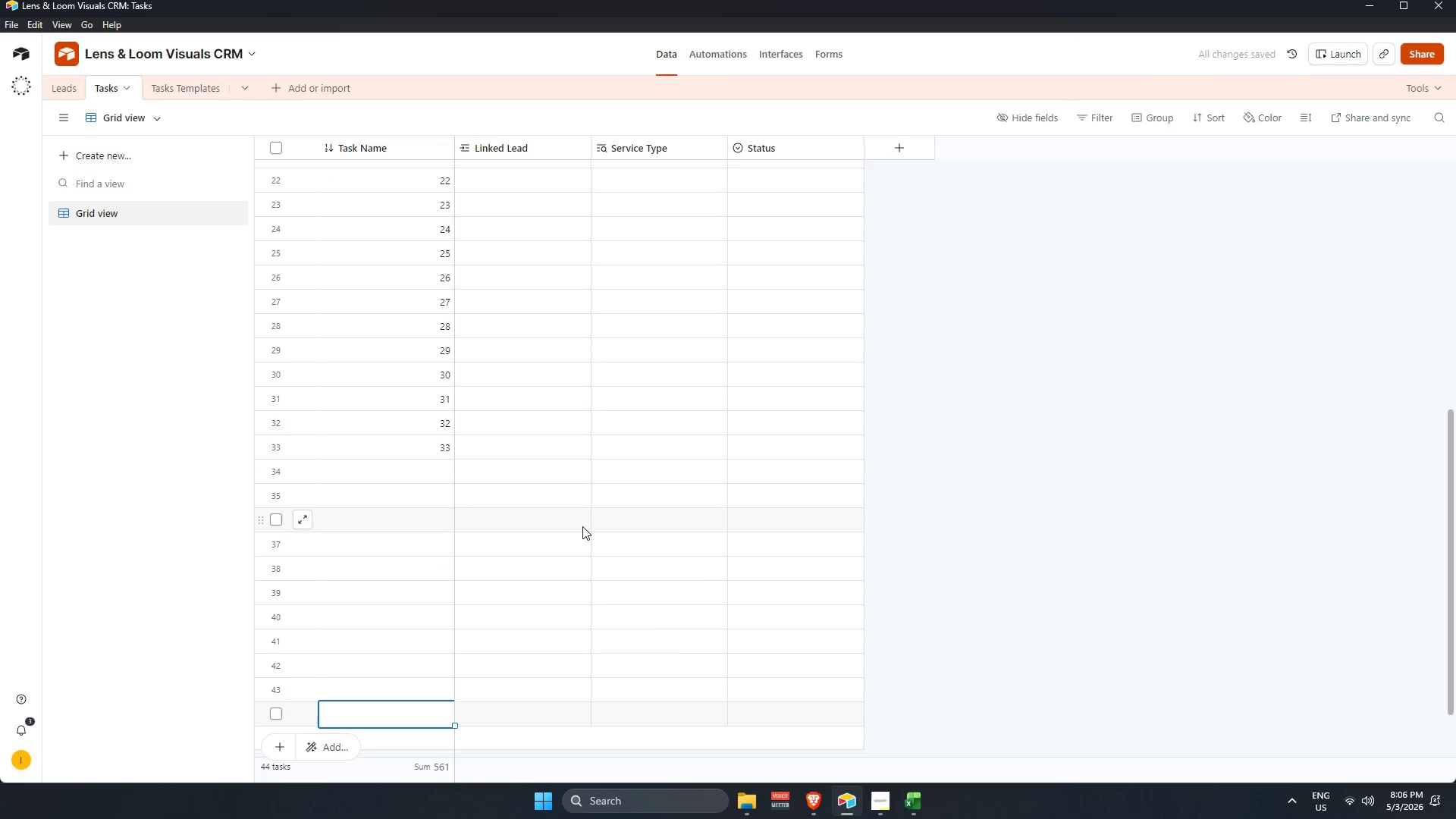 
key(Shift+Enter)
 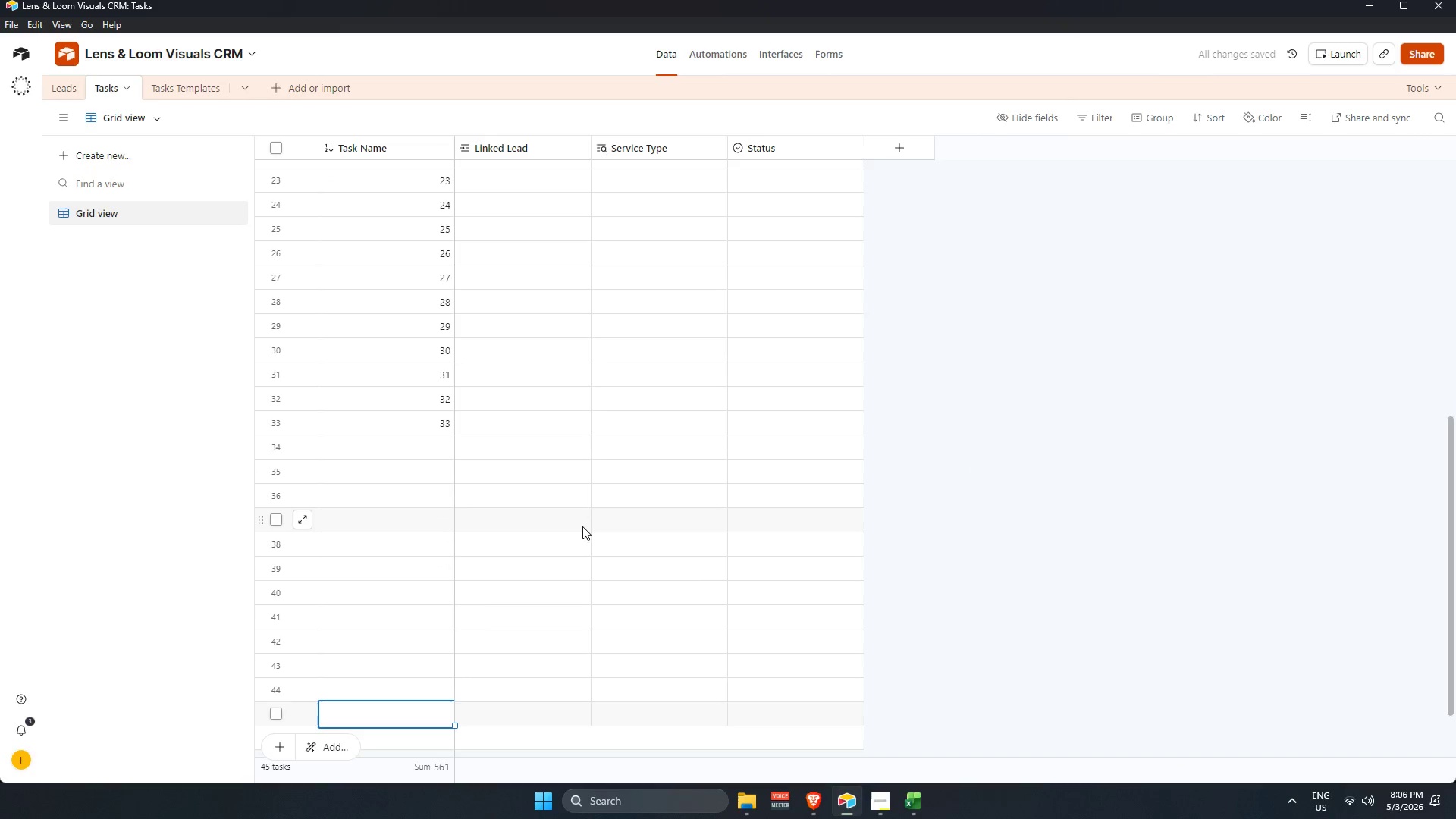 
key(Shift+Enter)
 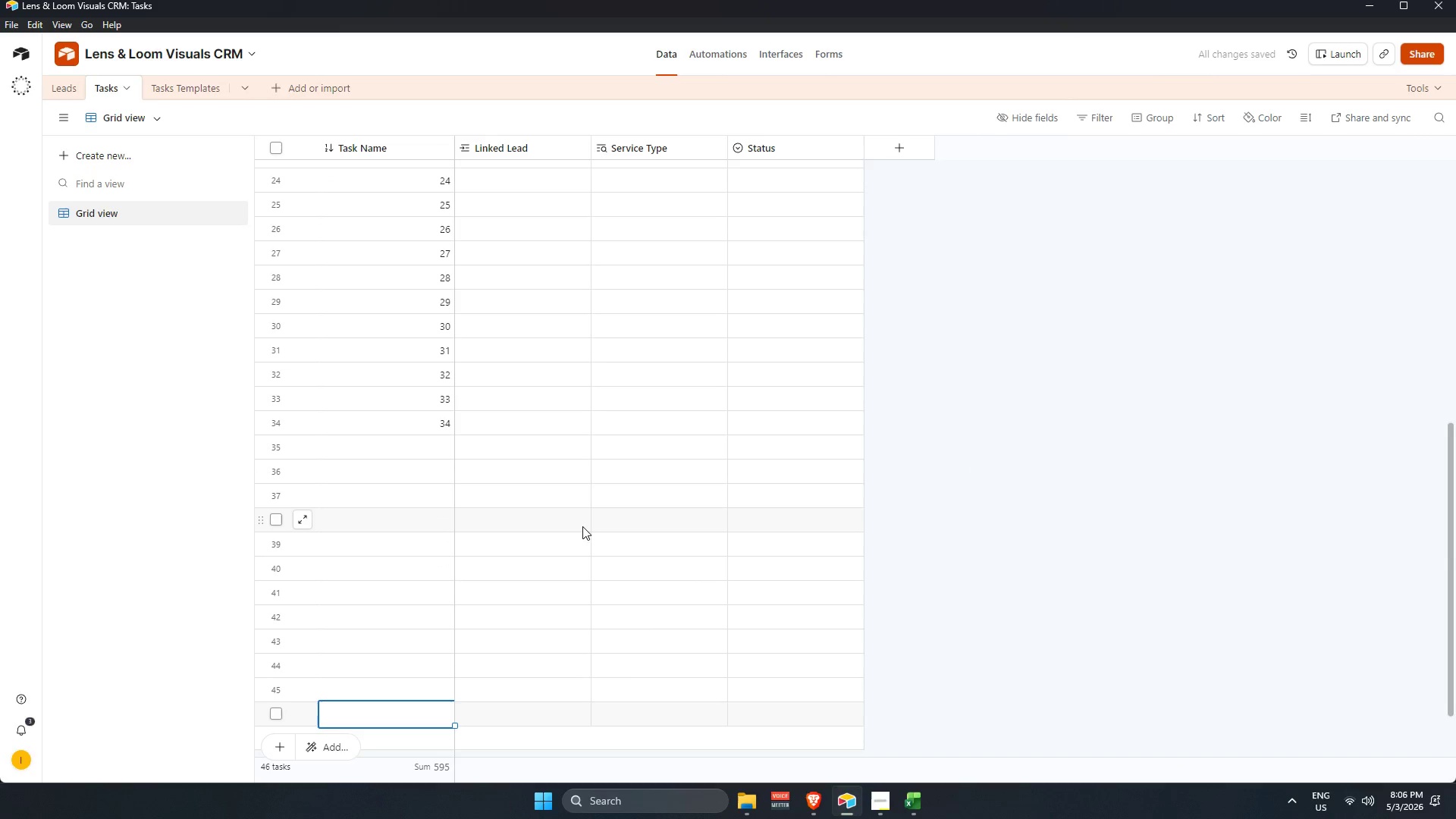 
key(Shift+Enter)
 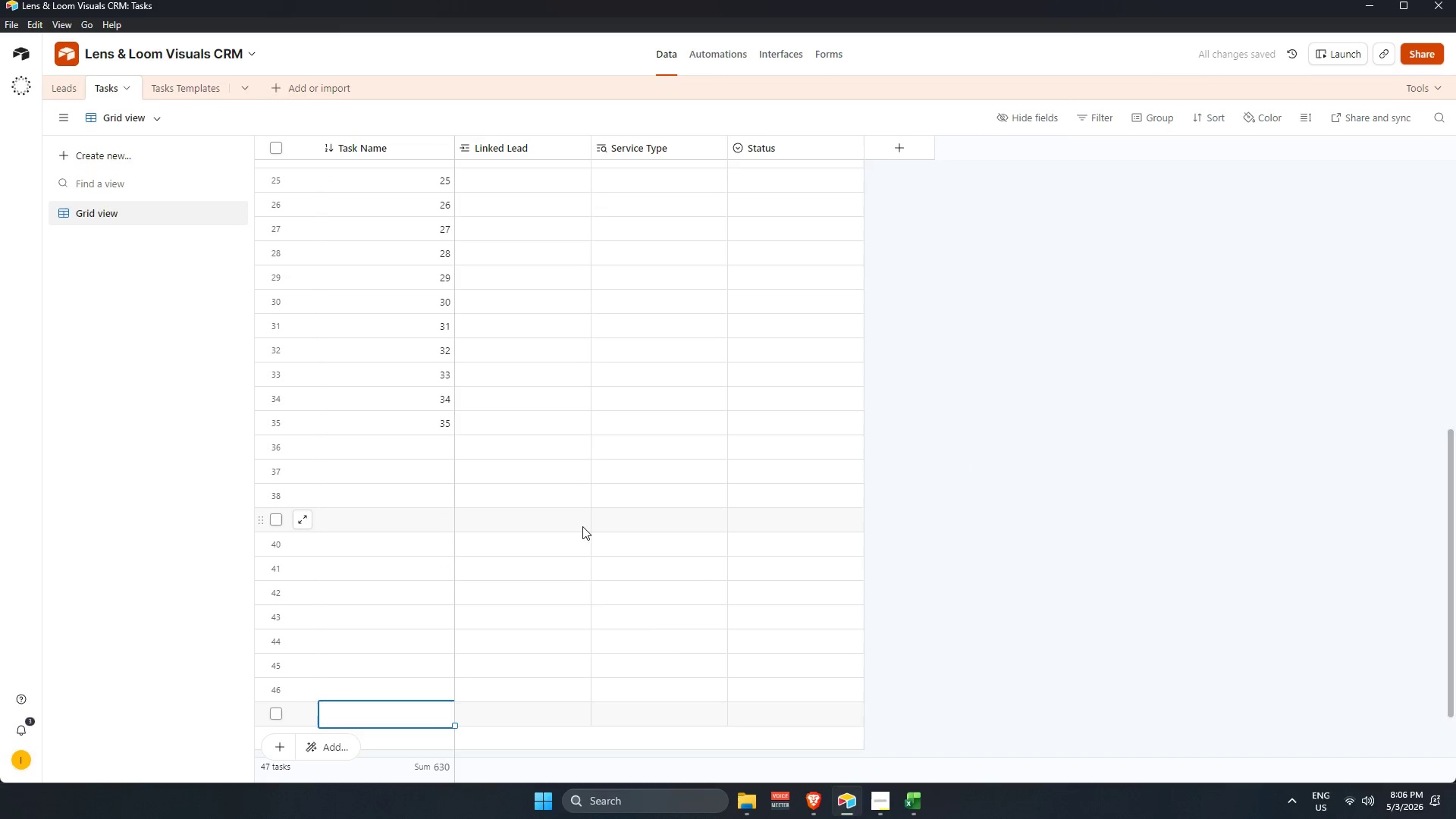 
key(Shift+Enter)
 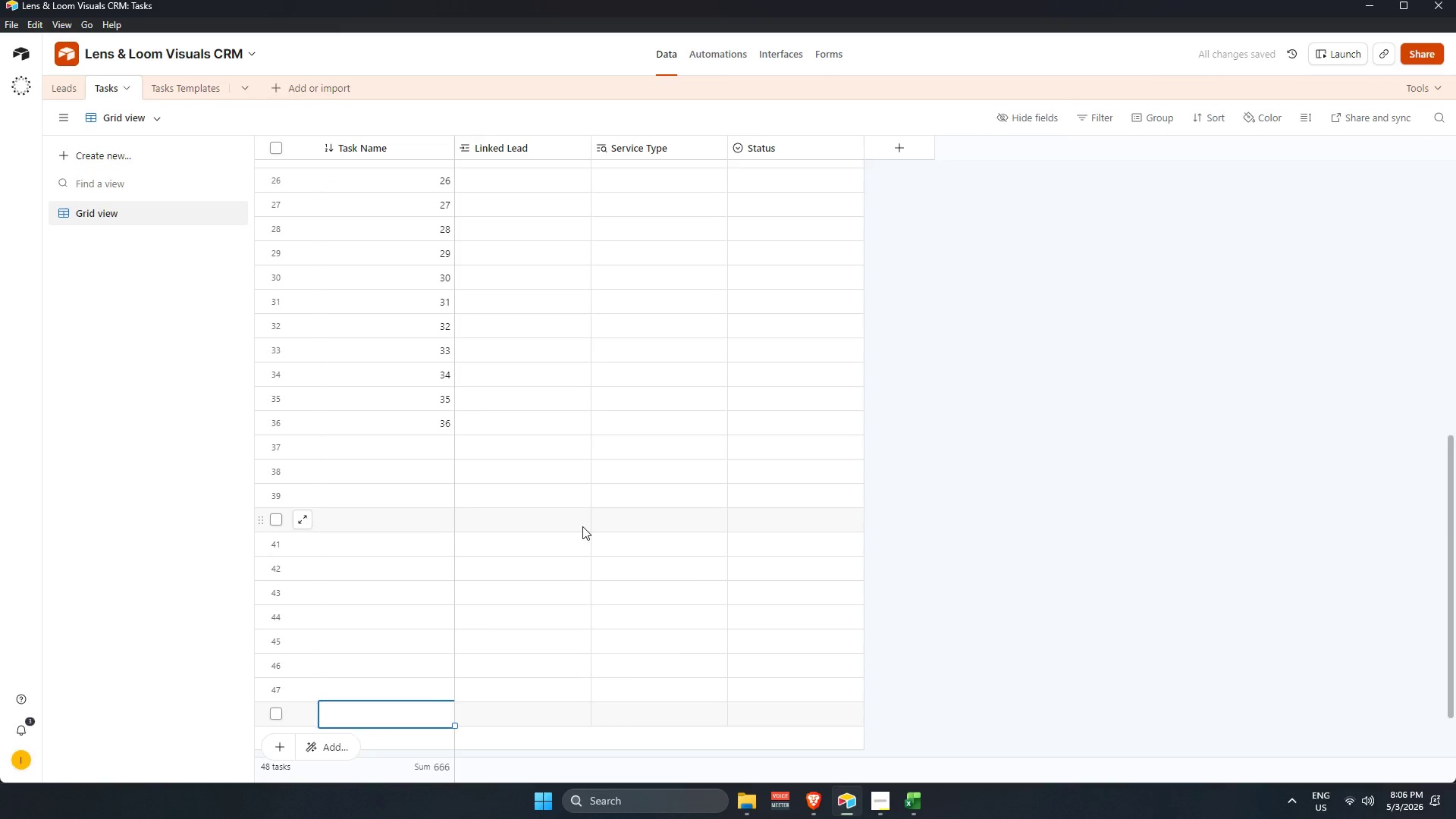 
key(Shift+Enter)
 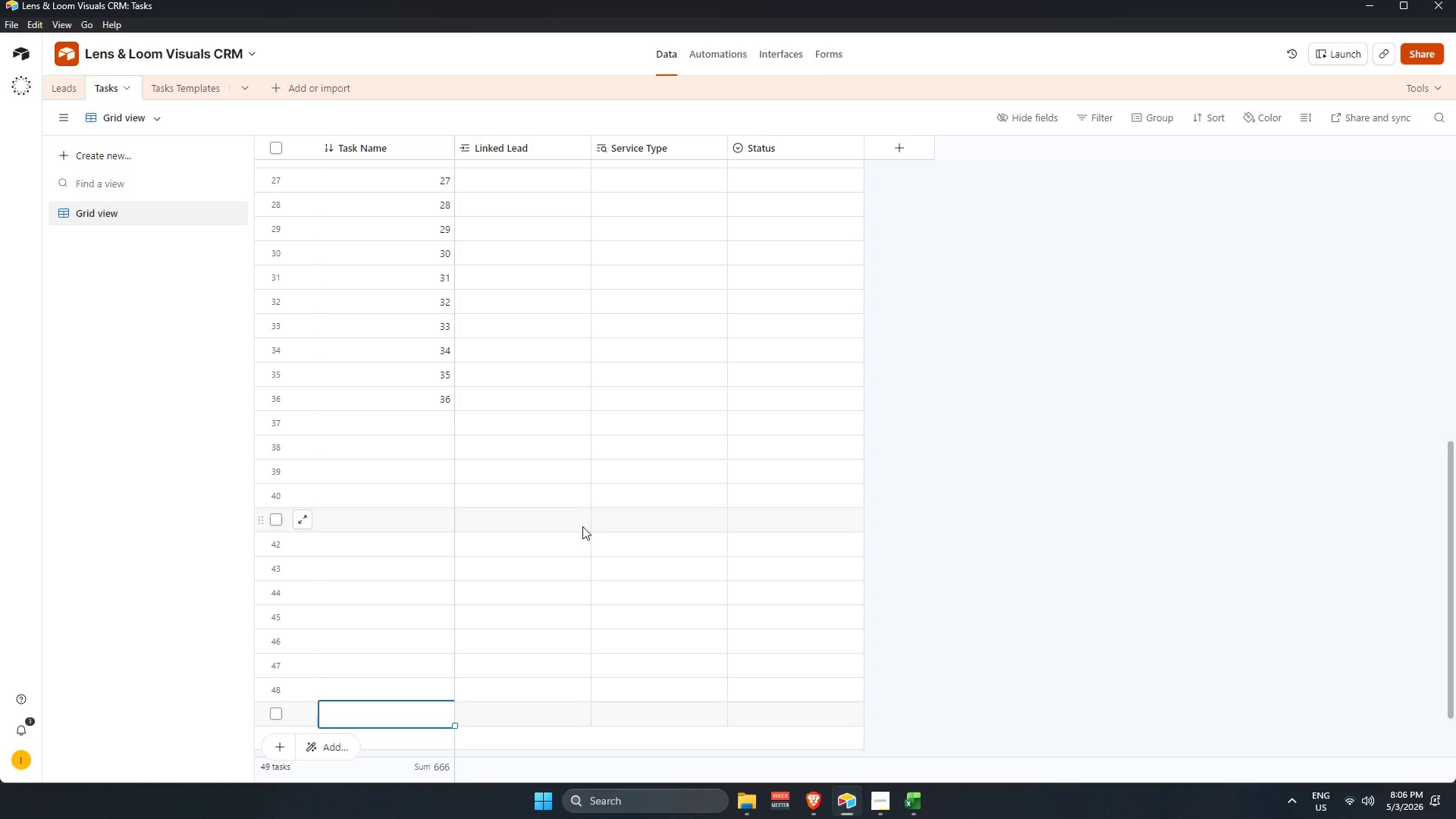 
key(Shift+Enter)
 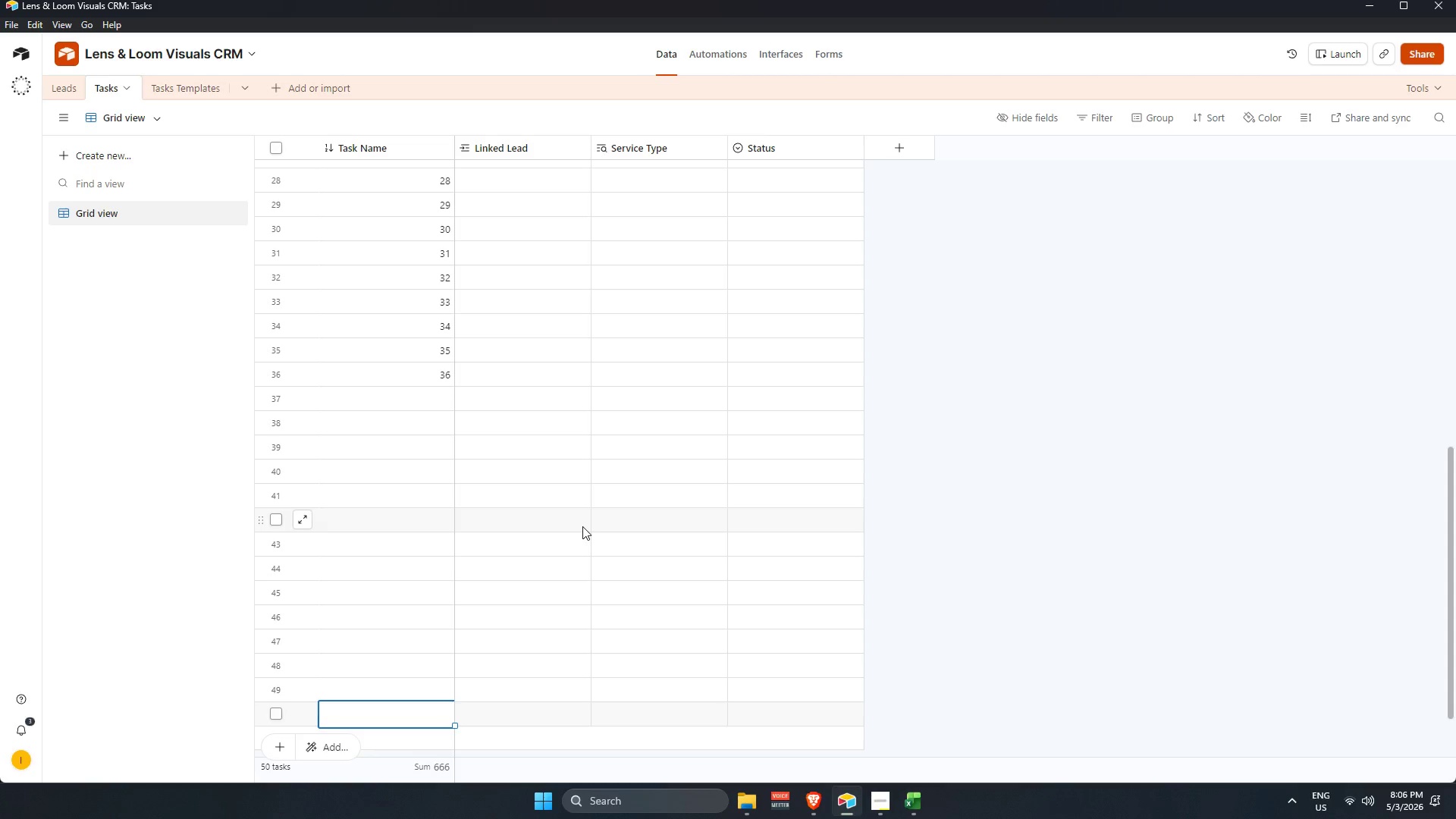 
key(Shift+Enter)
 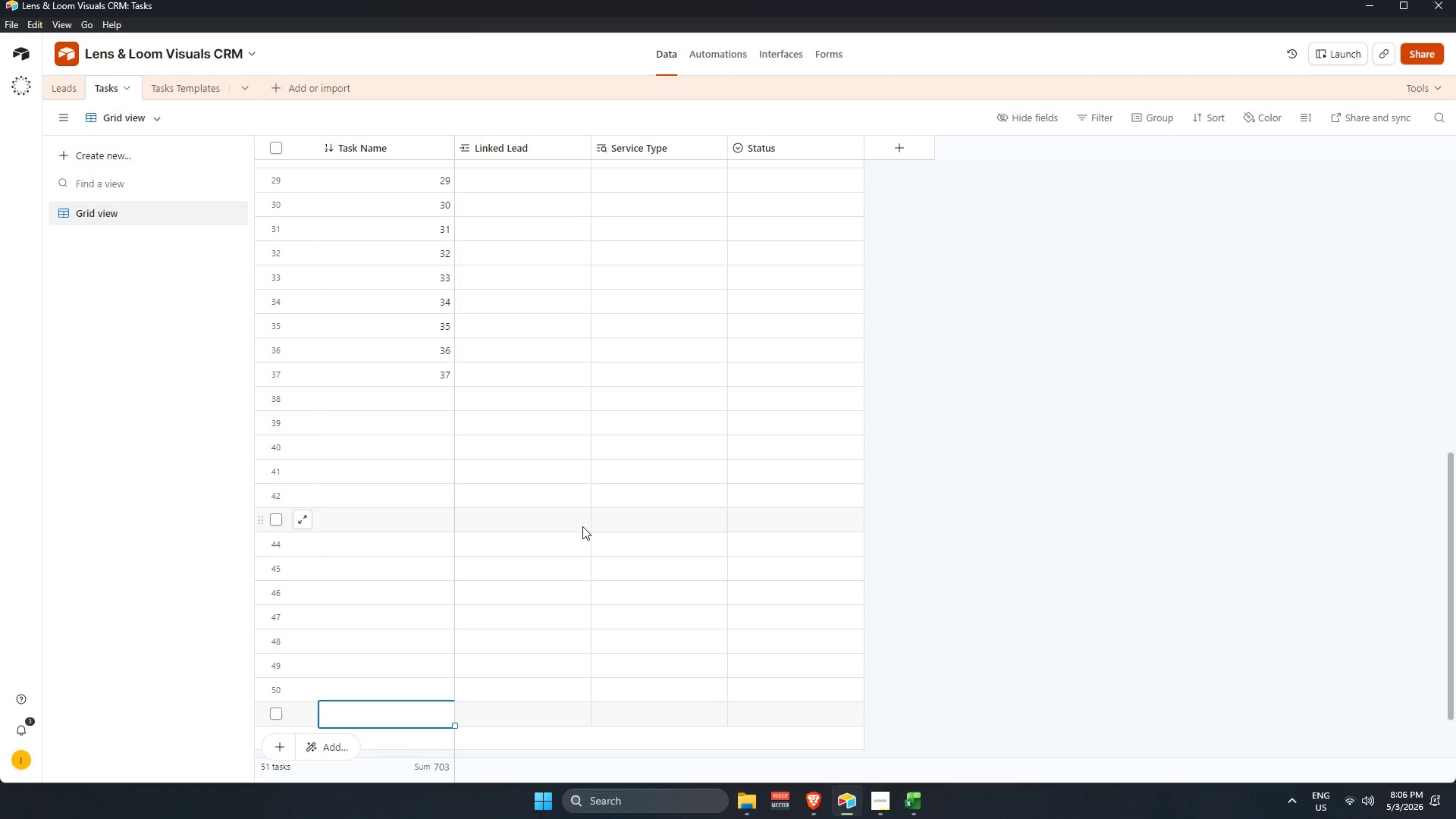 
key(Shift+Enter)
 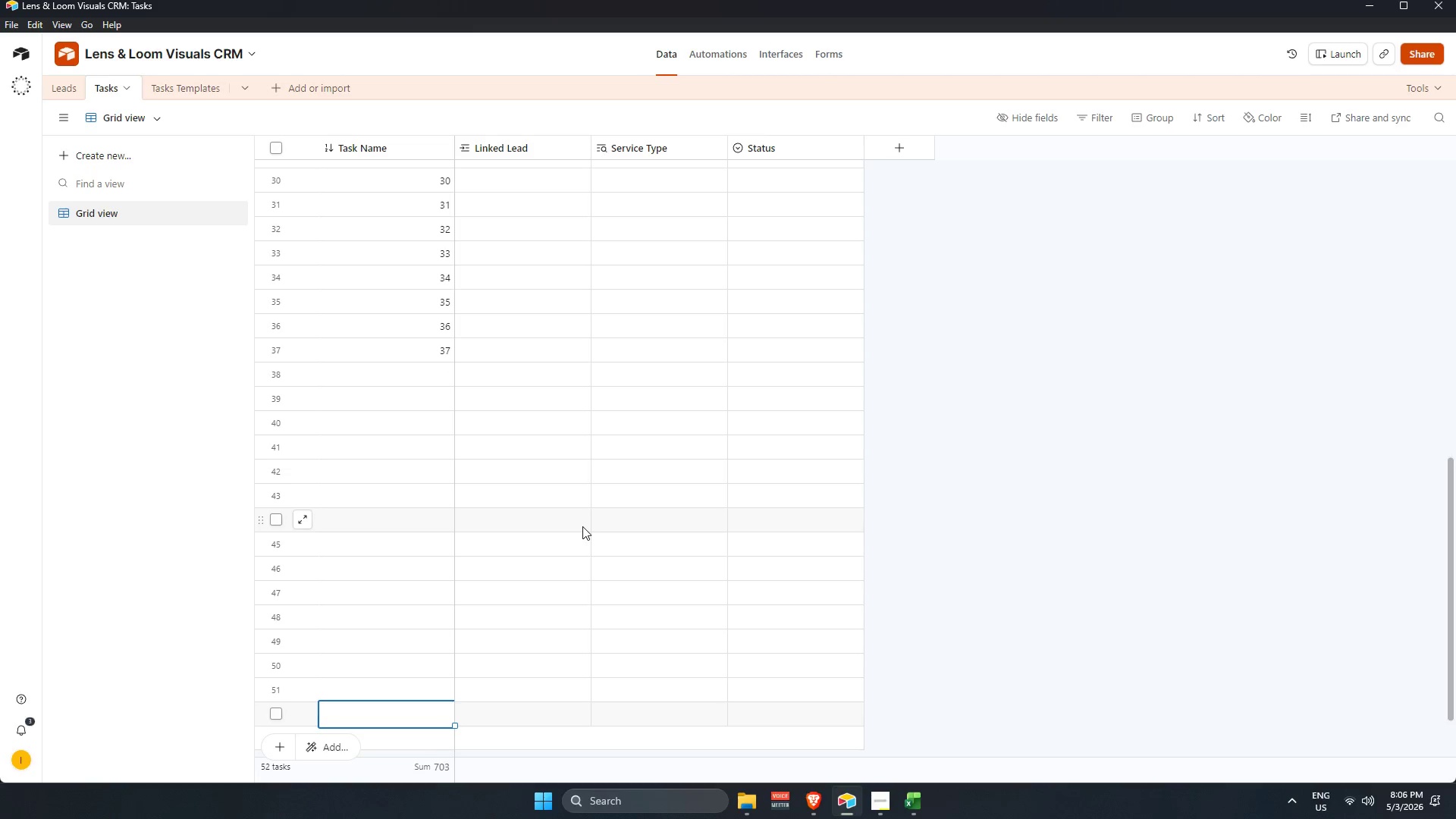 
key(Shift+Enter)
 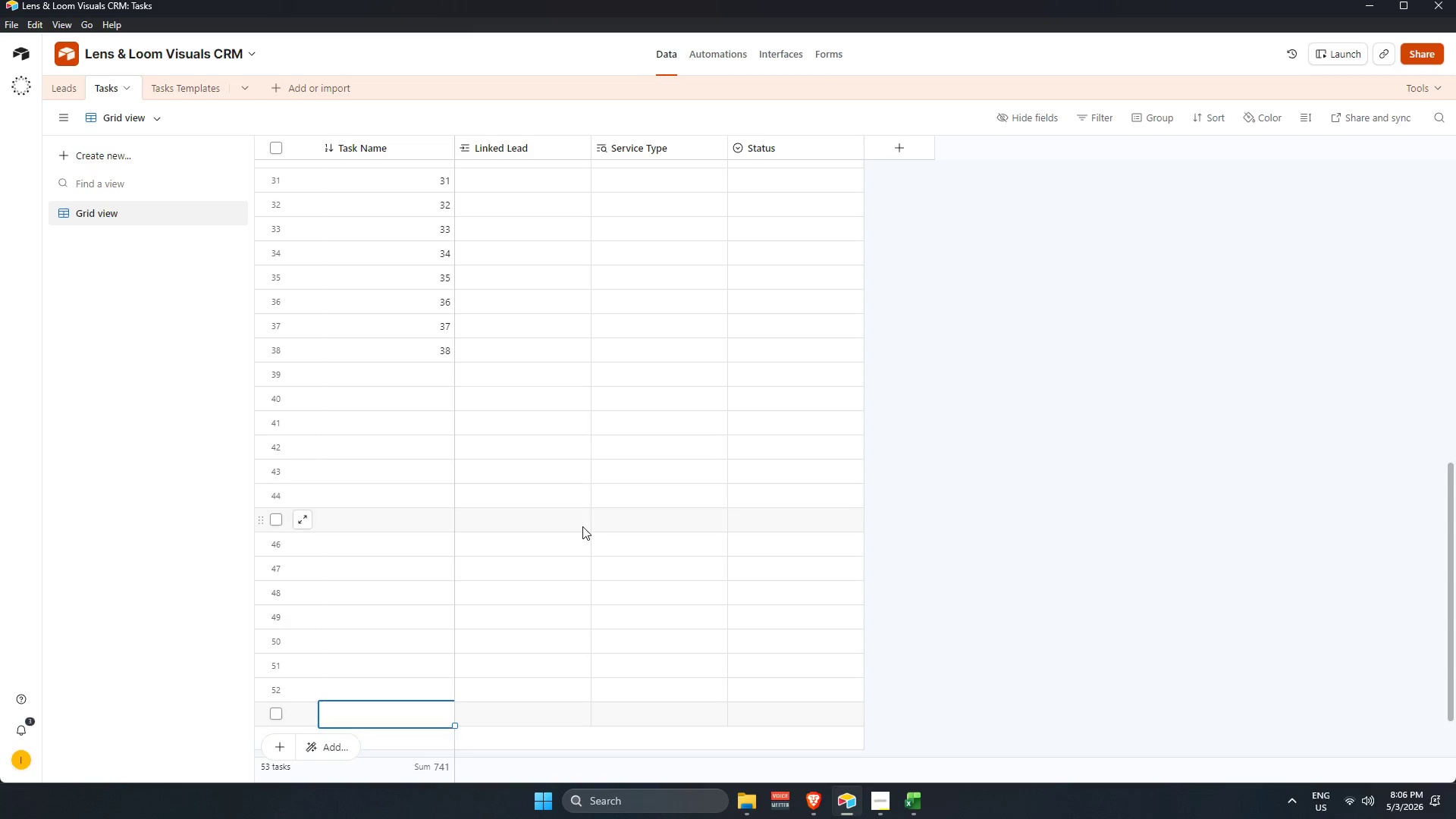 
key(Shift+Enter)
 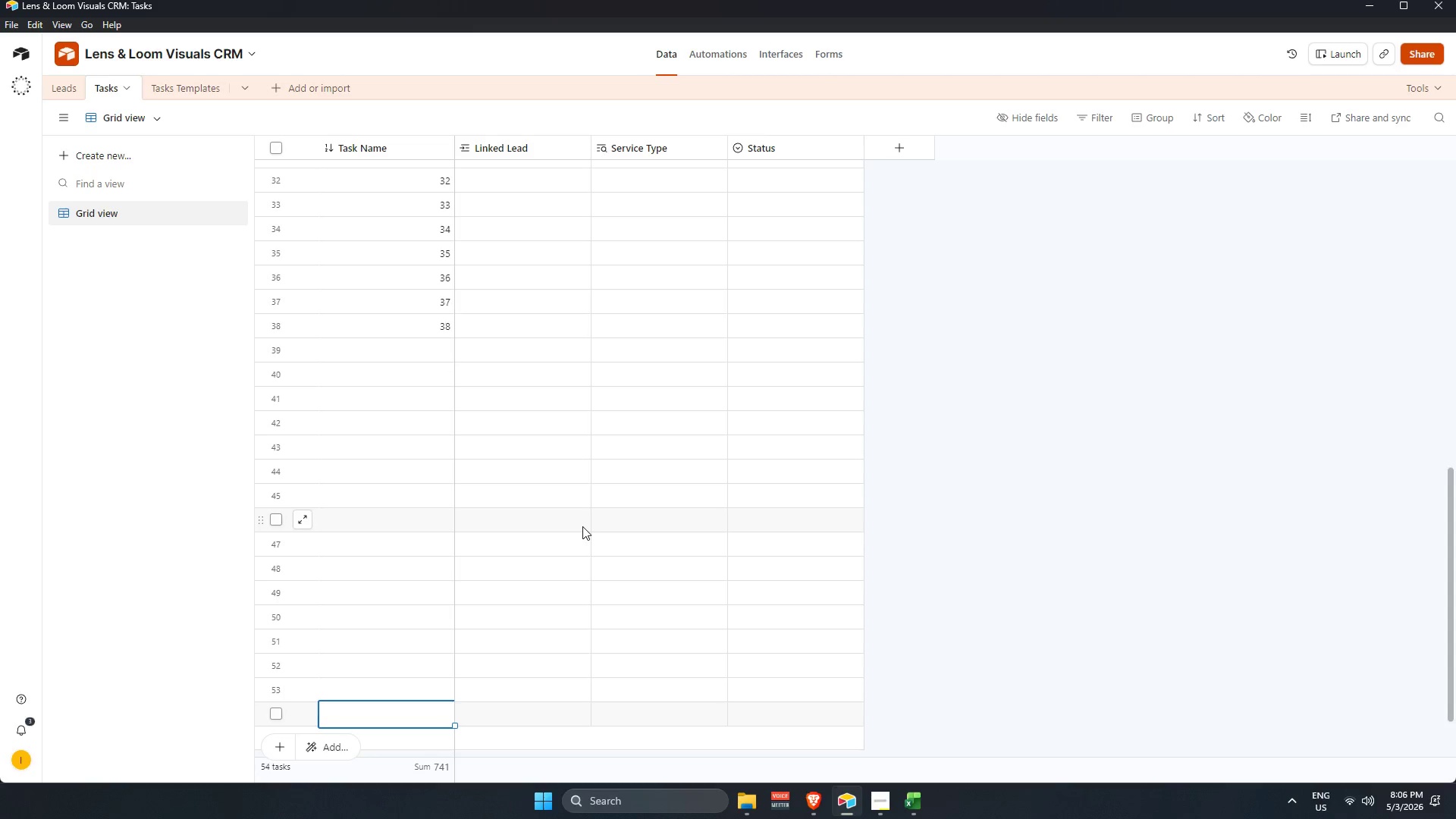 
key(Shift+Enter)
 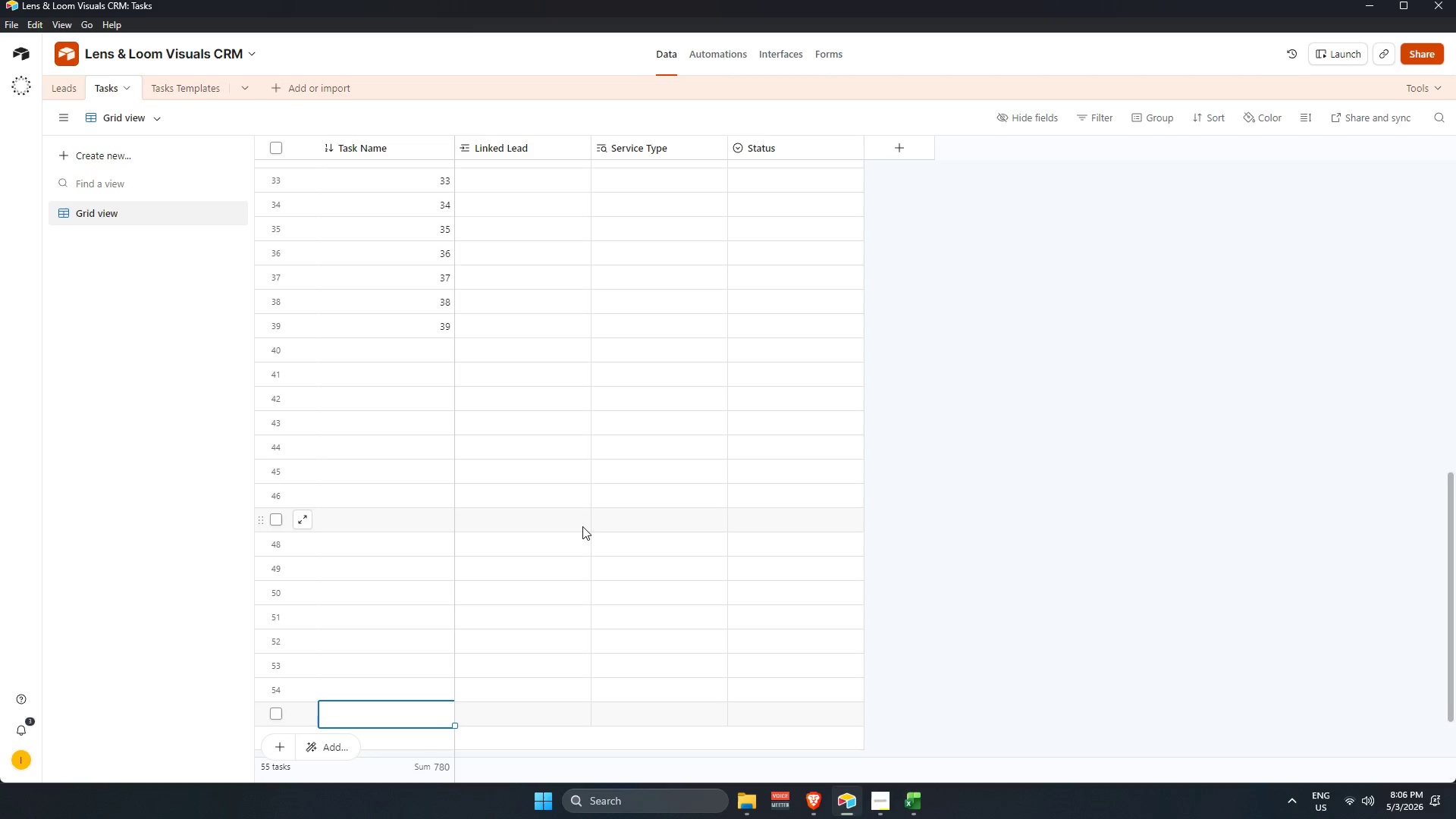 
key(Shift+Enter)
 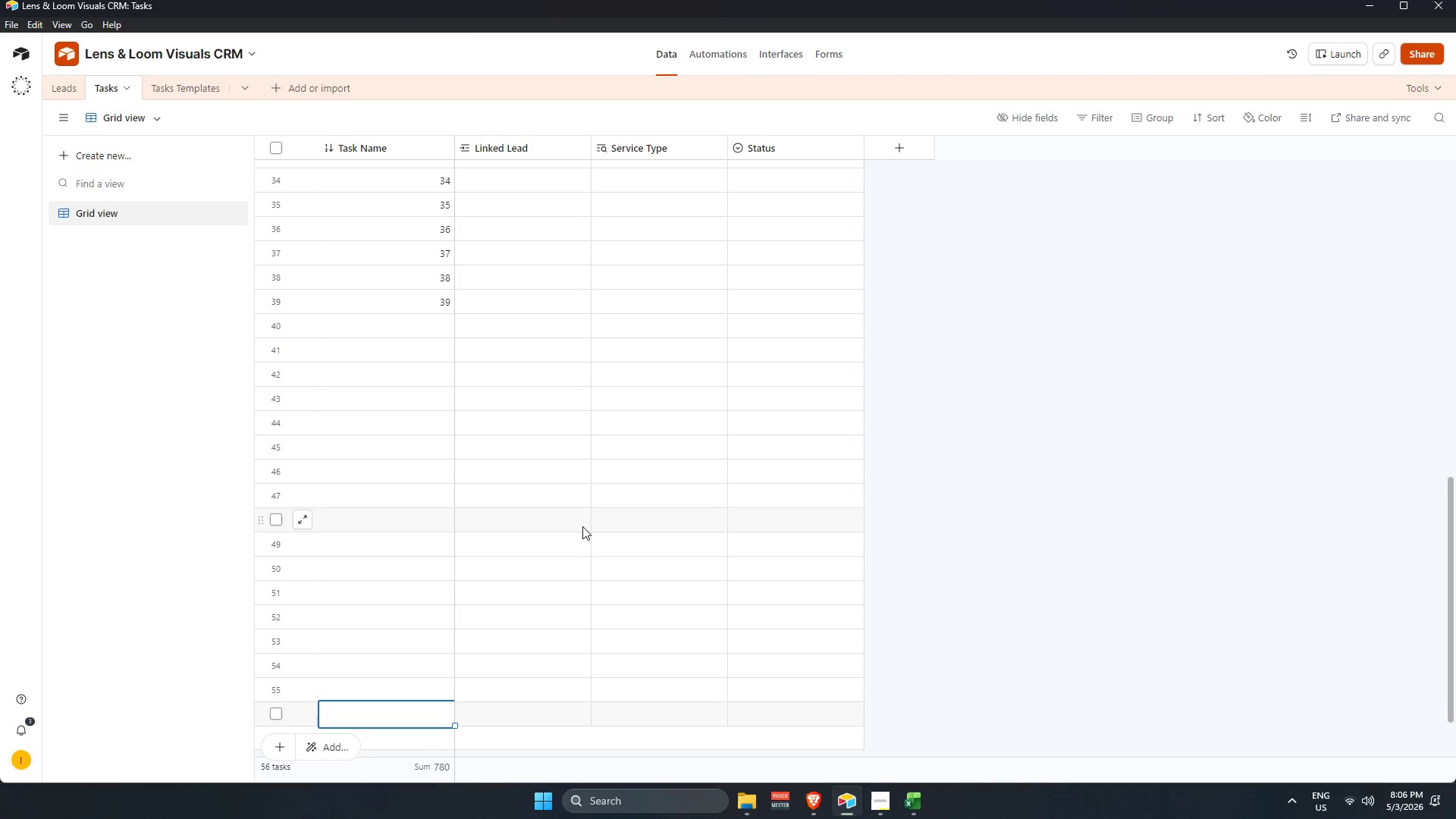 
key(Shift+Enter)
 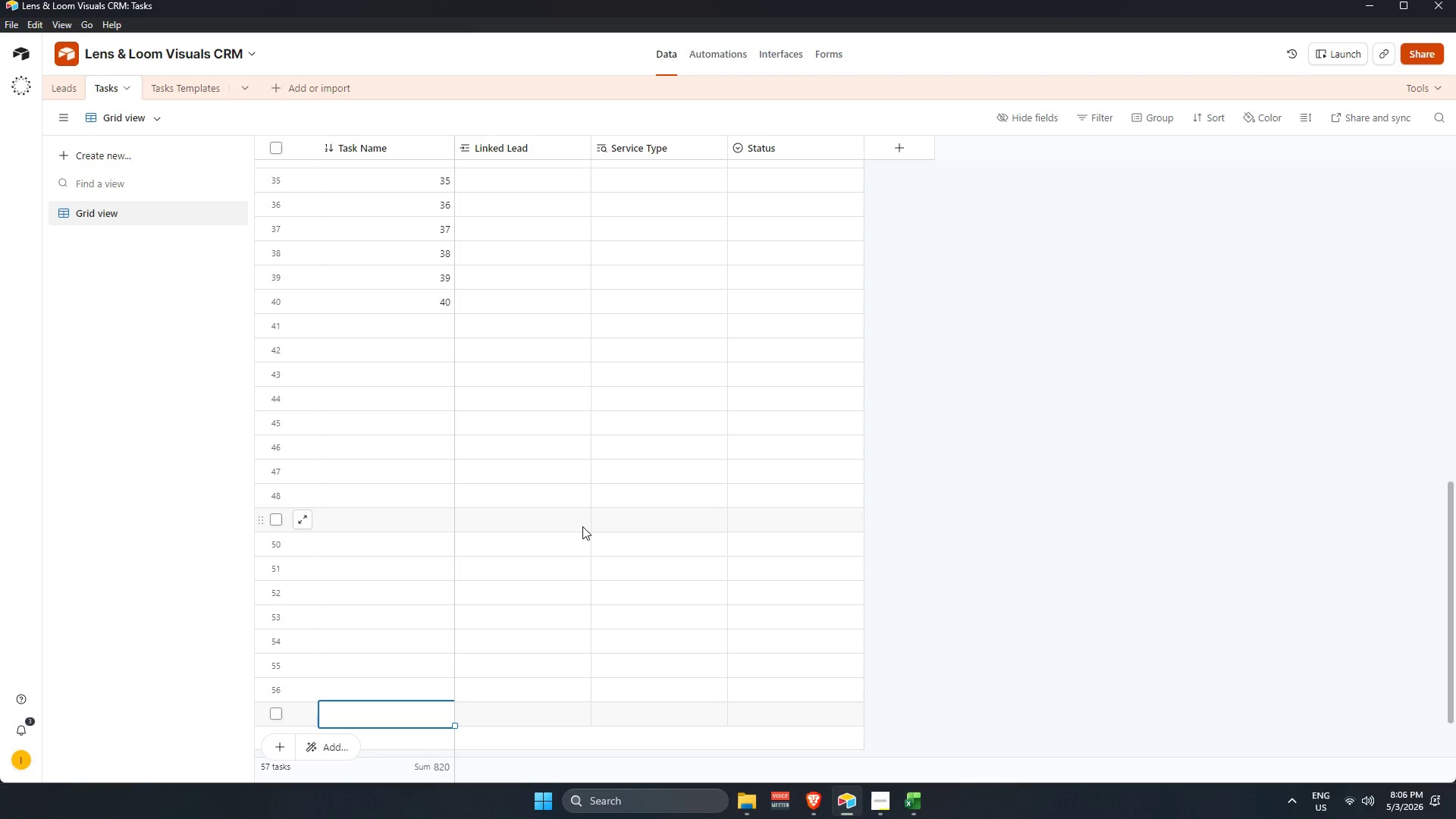 
key(Shift+Enter)
 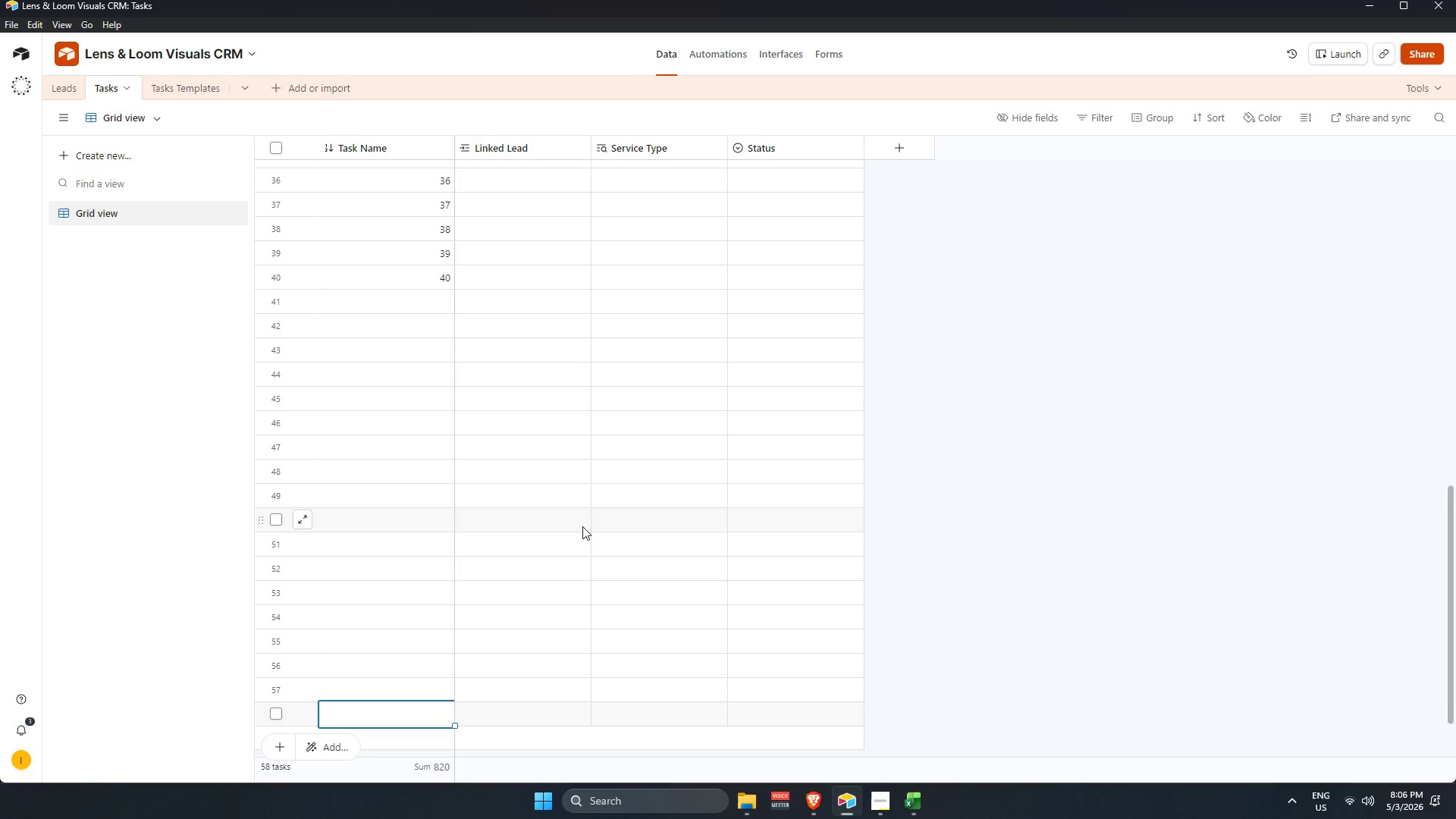 
key(Shift+Enter)
 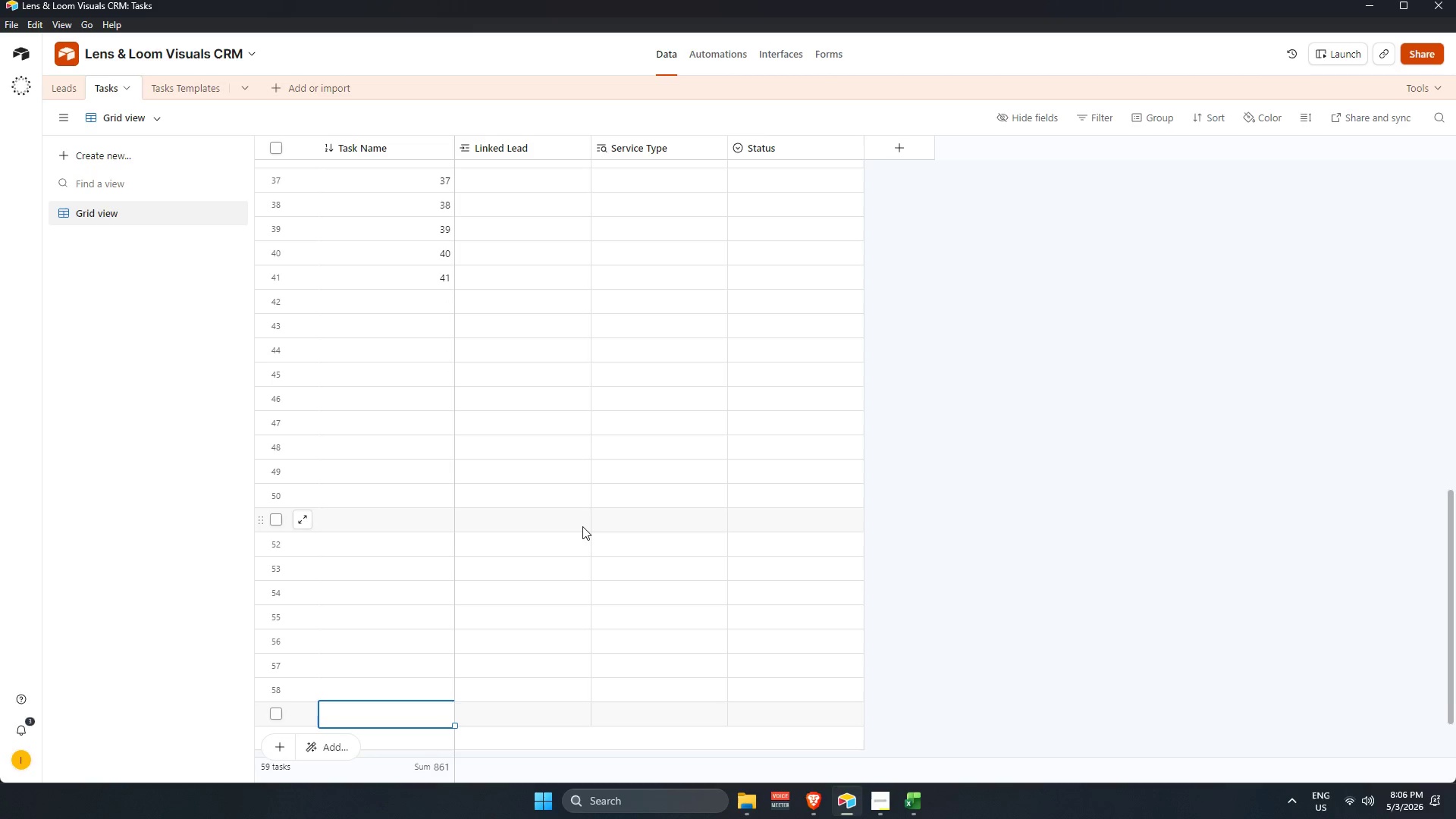 
key(Shift+Enter)
 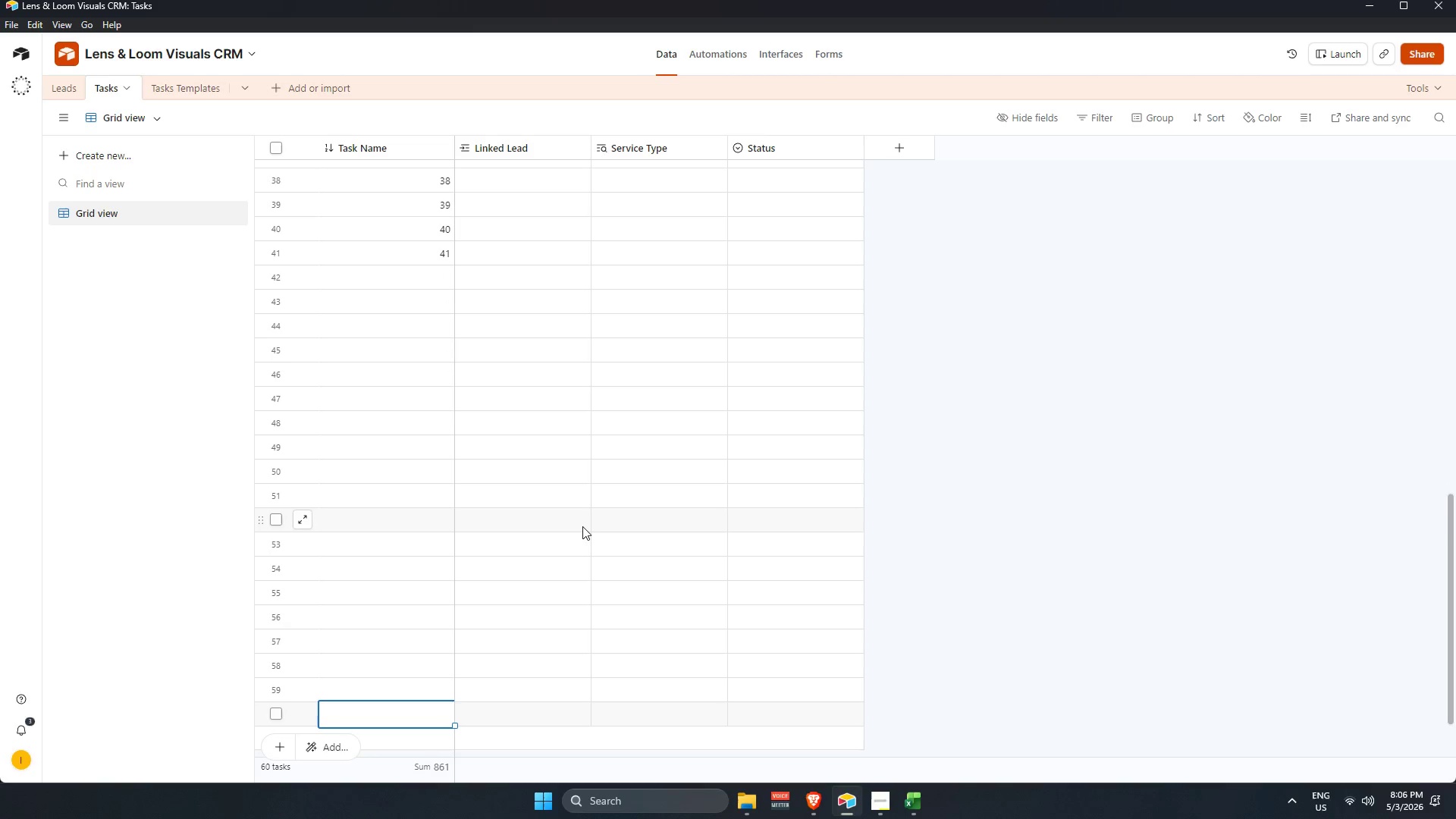 
key(Shift+Enter)
 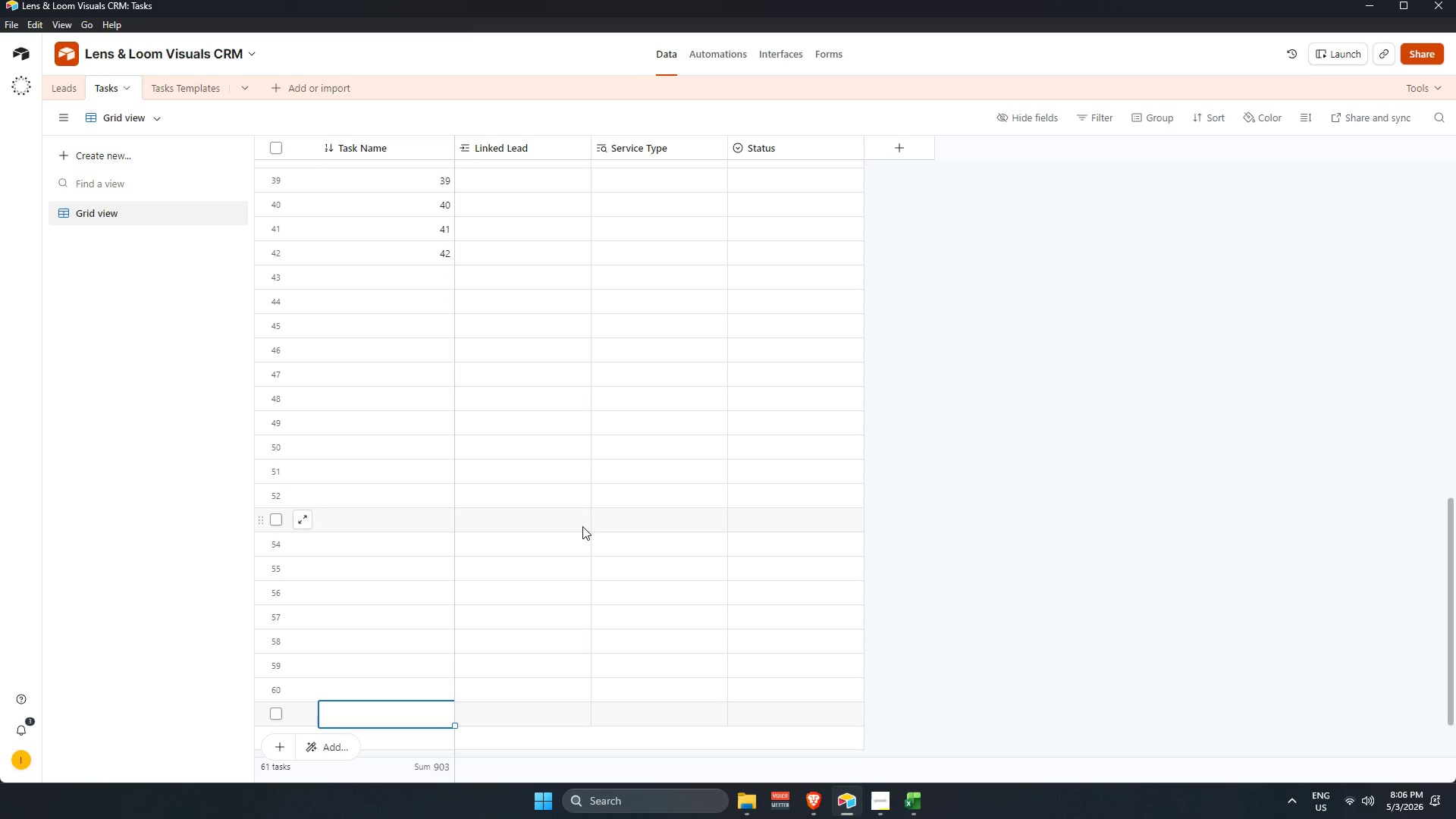 
key(Shift+Enter)
 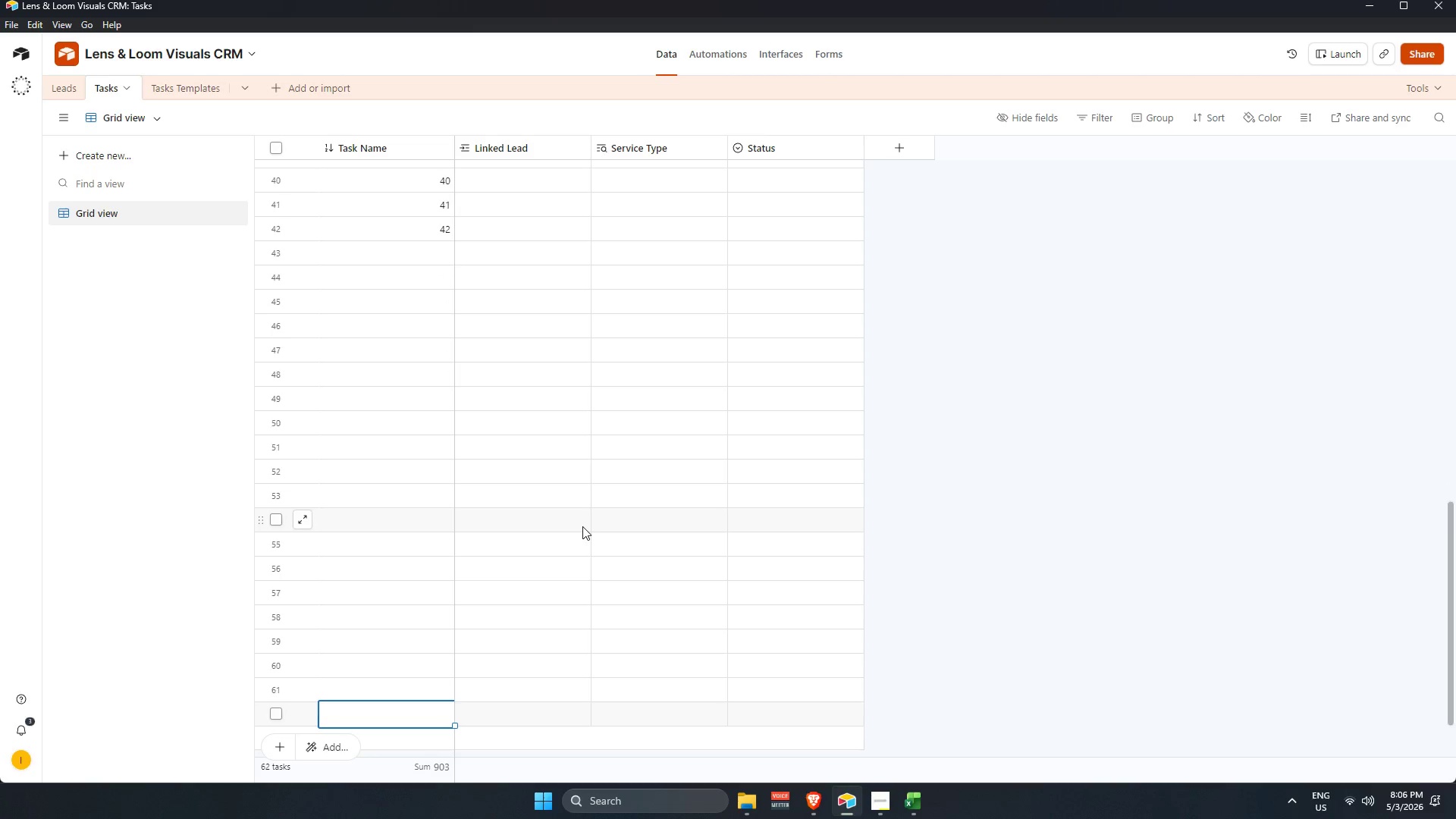 
key(Shift+Enter)
 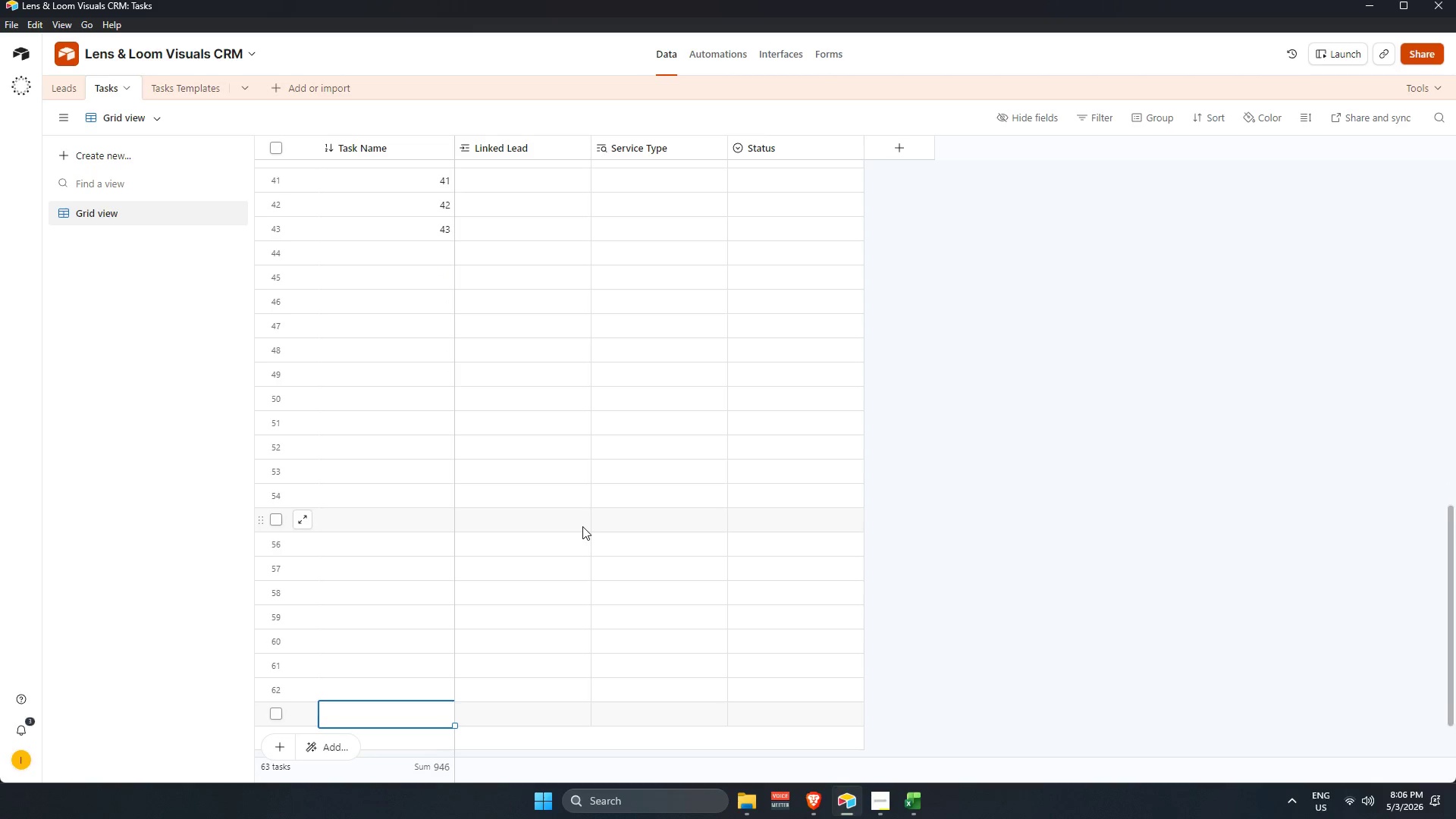 
key(Shift+Enter)
 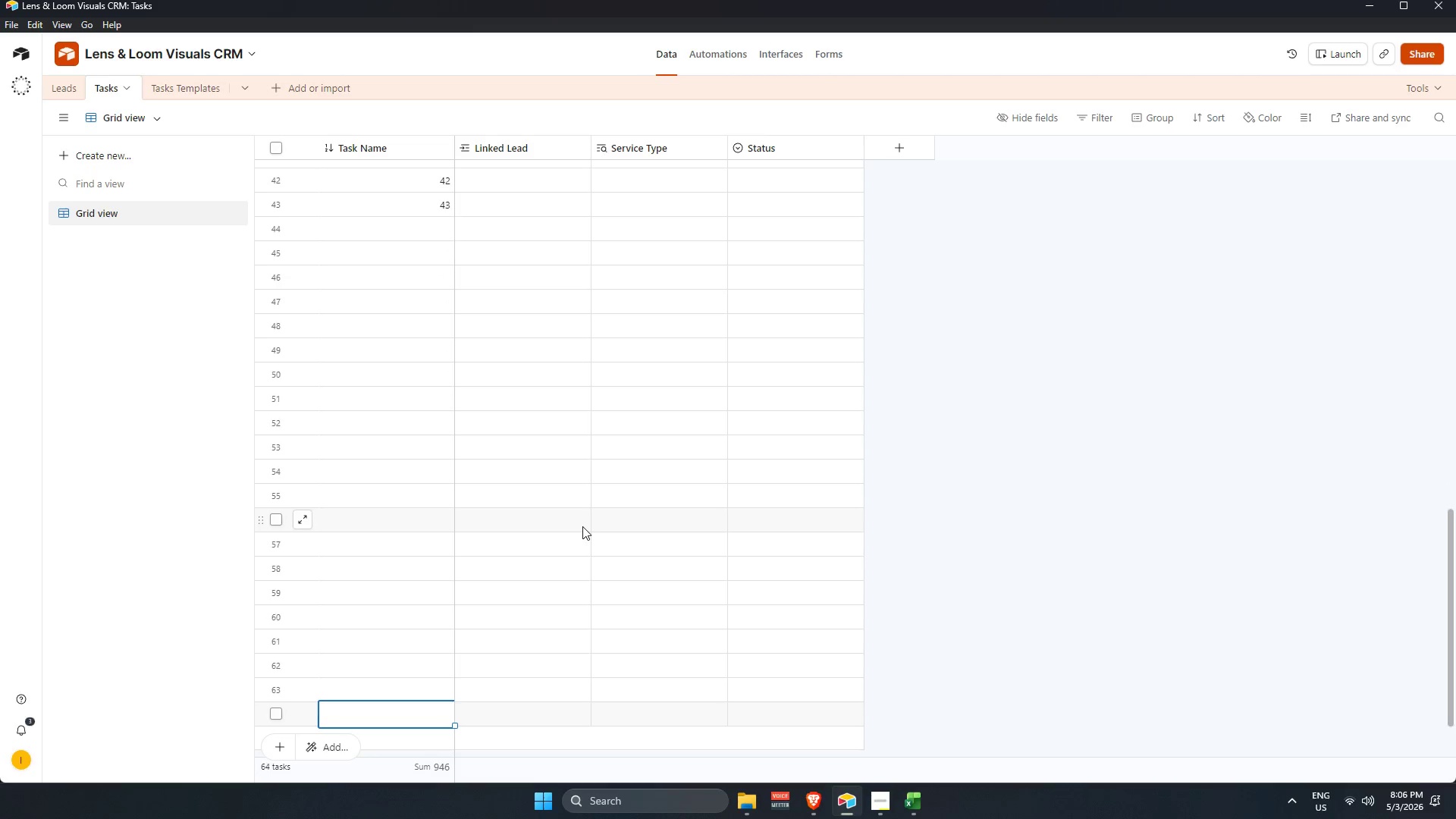 
key(Shift+Enter)
 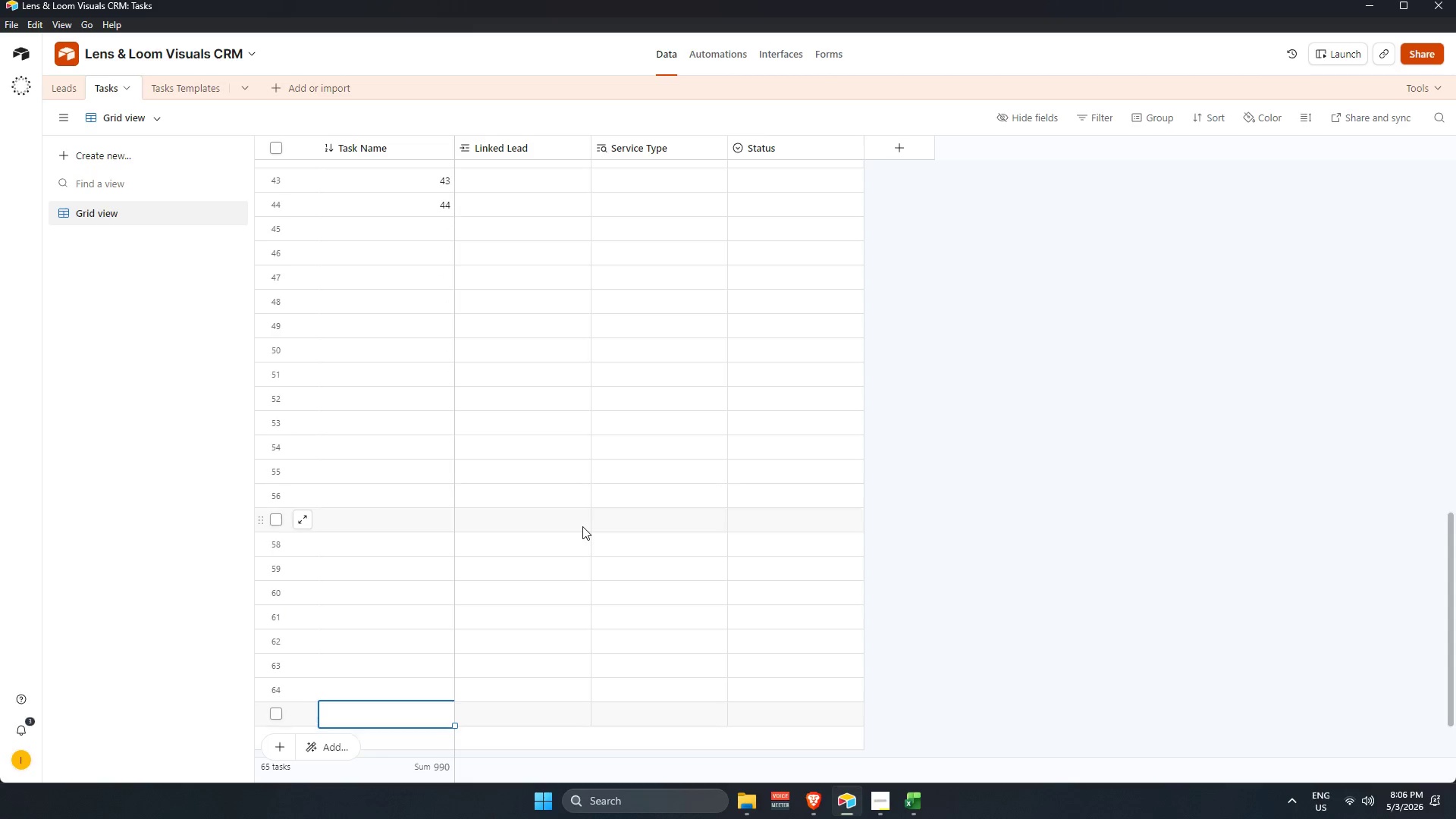 
key(Shift+Enter)
 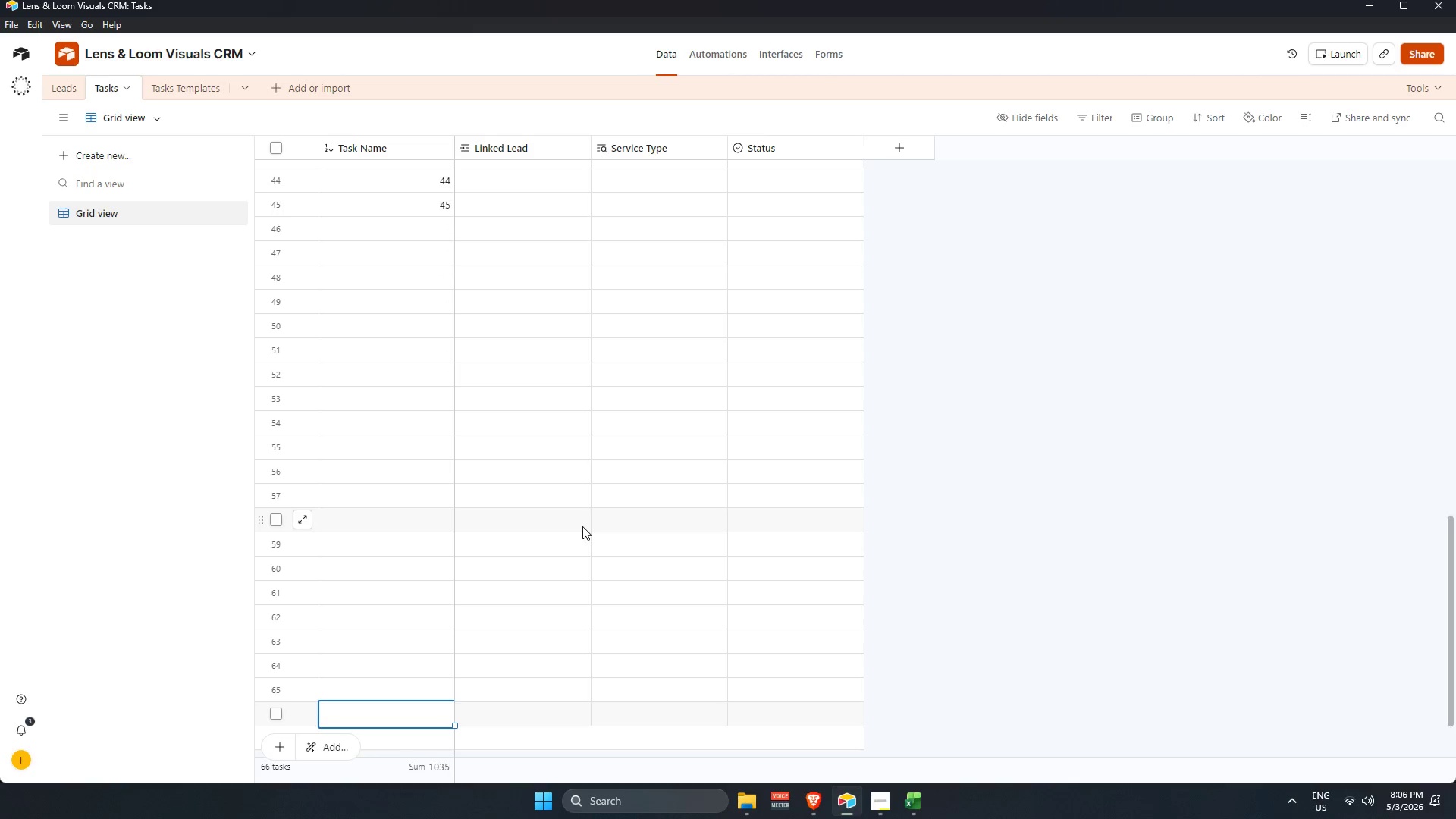 
key(Shift+Enter)
 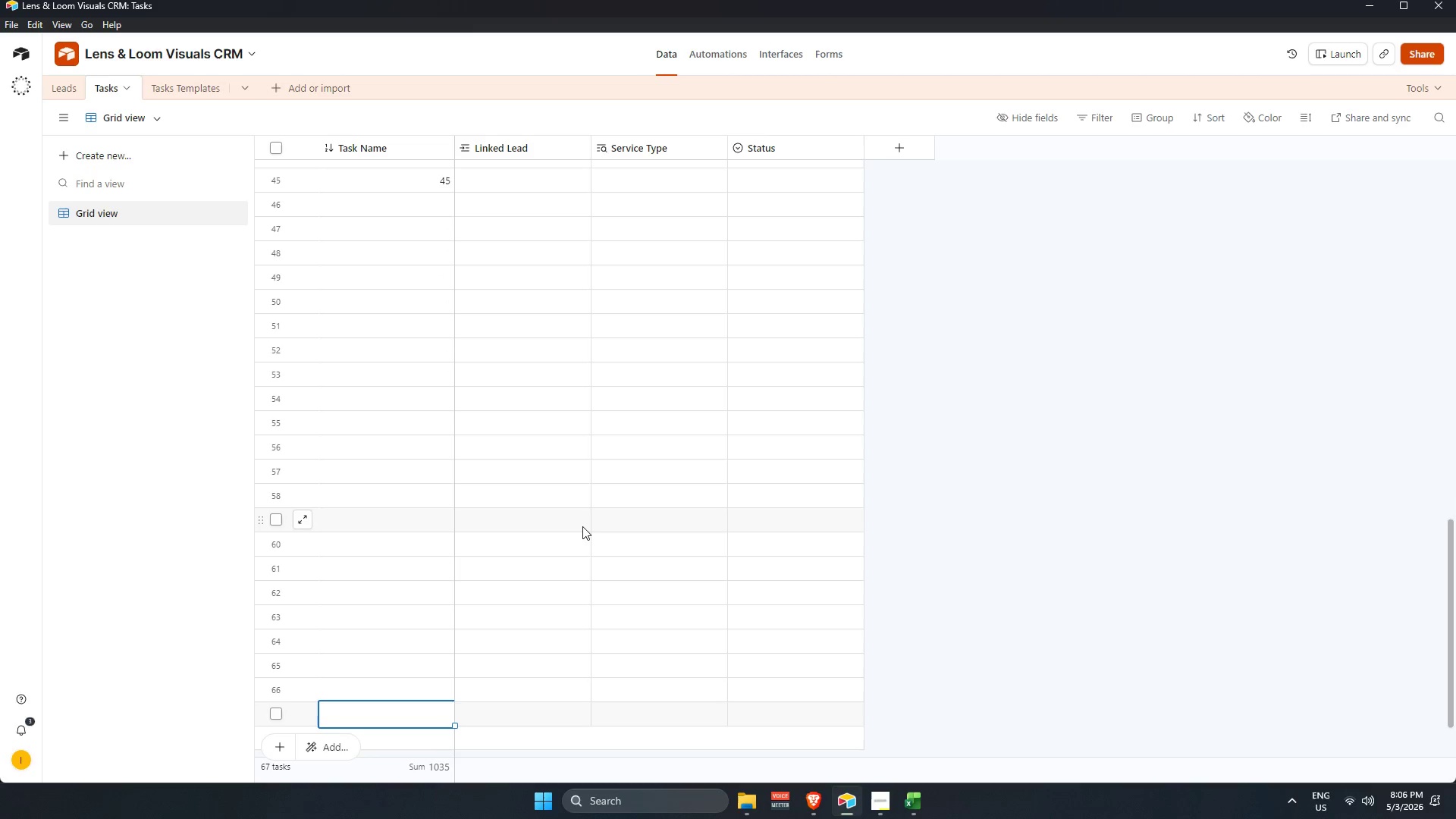 
key(Shift+Enter)
 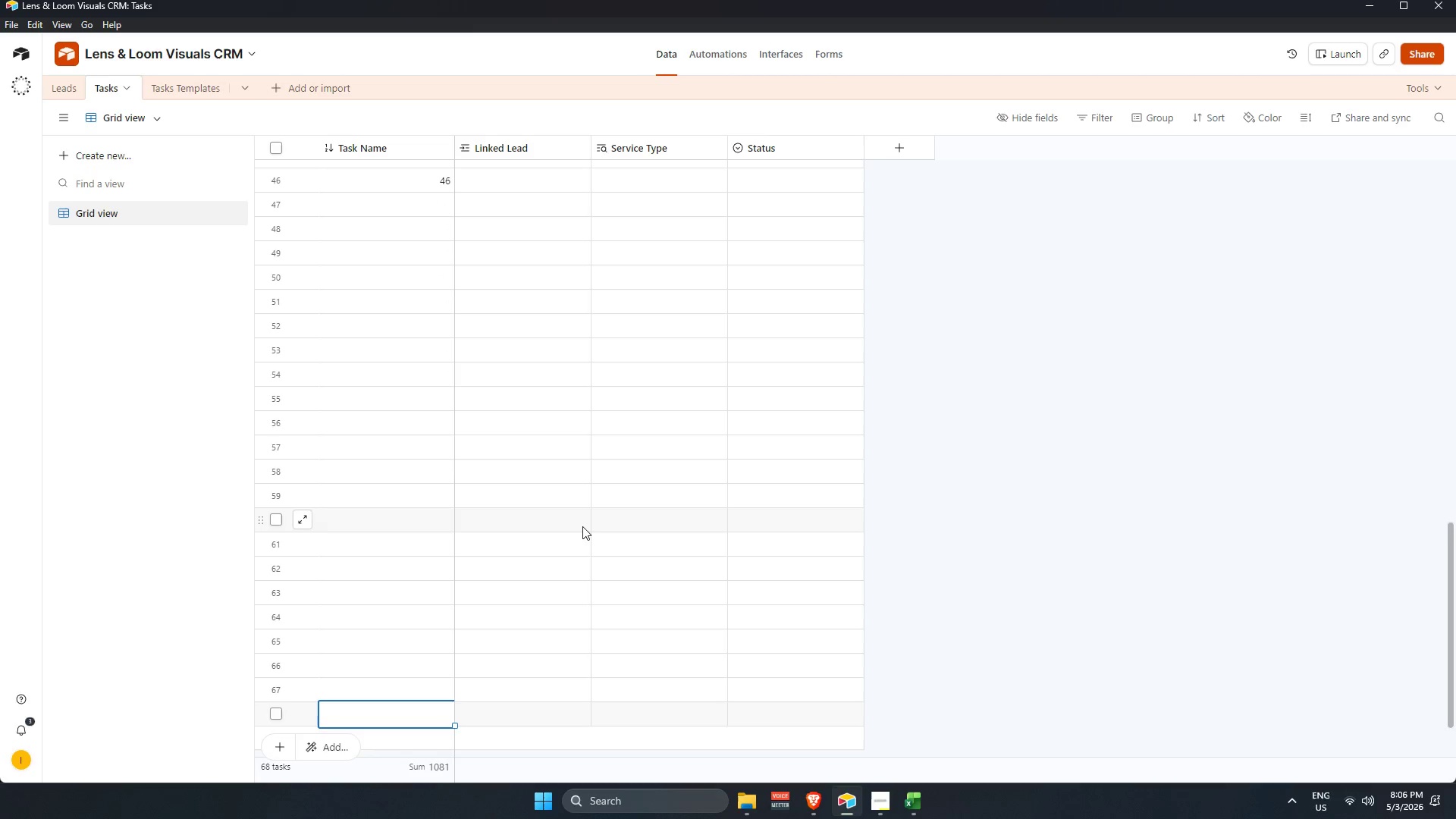 
key(Shift+Enter)
 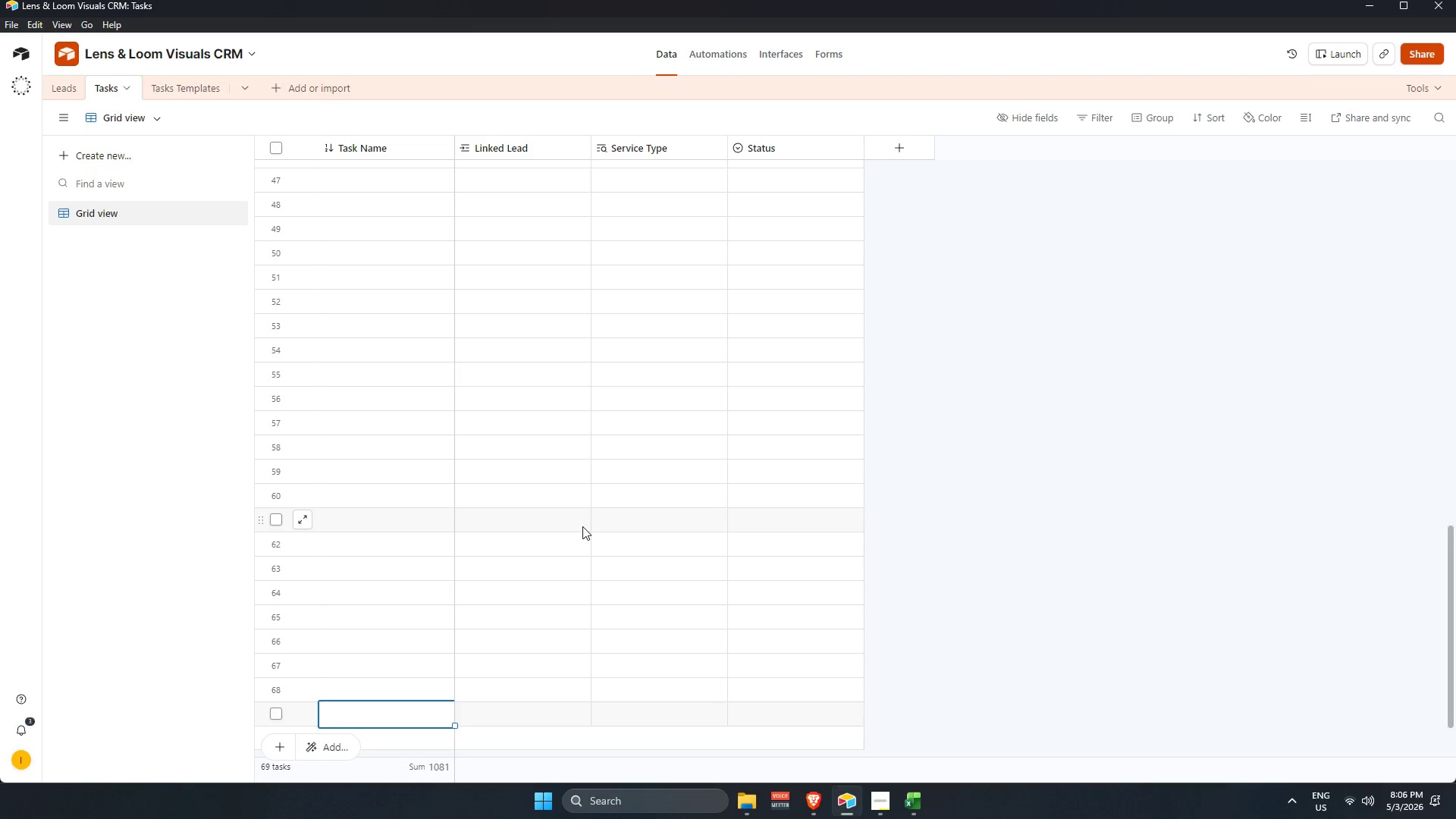 
key(Shift+Enter)
 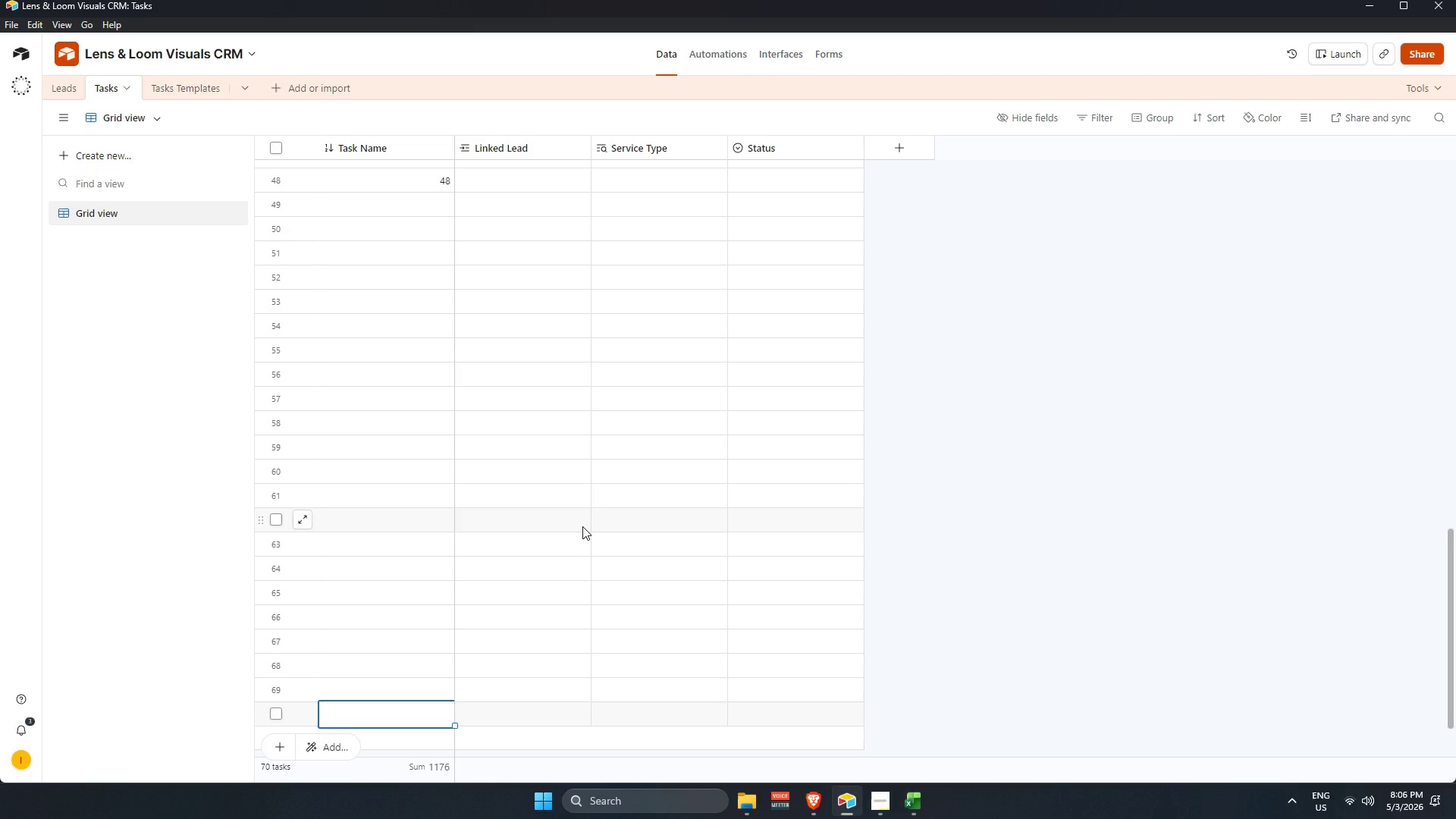 
key(Shift+Enter)
 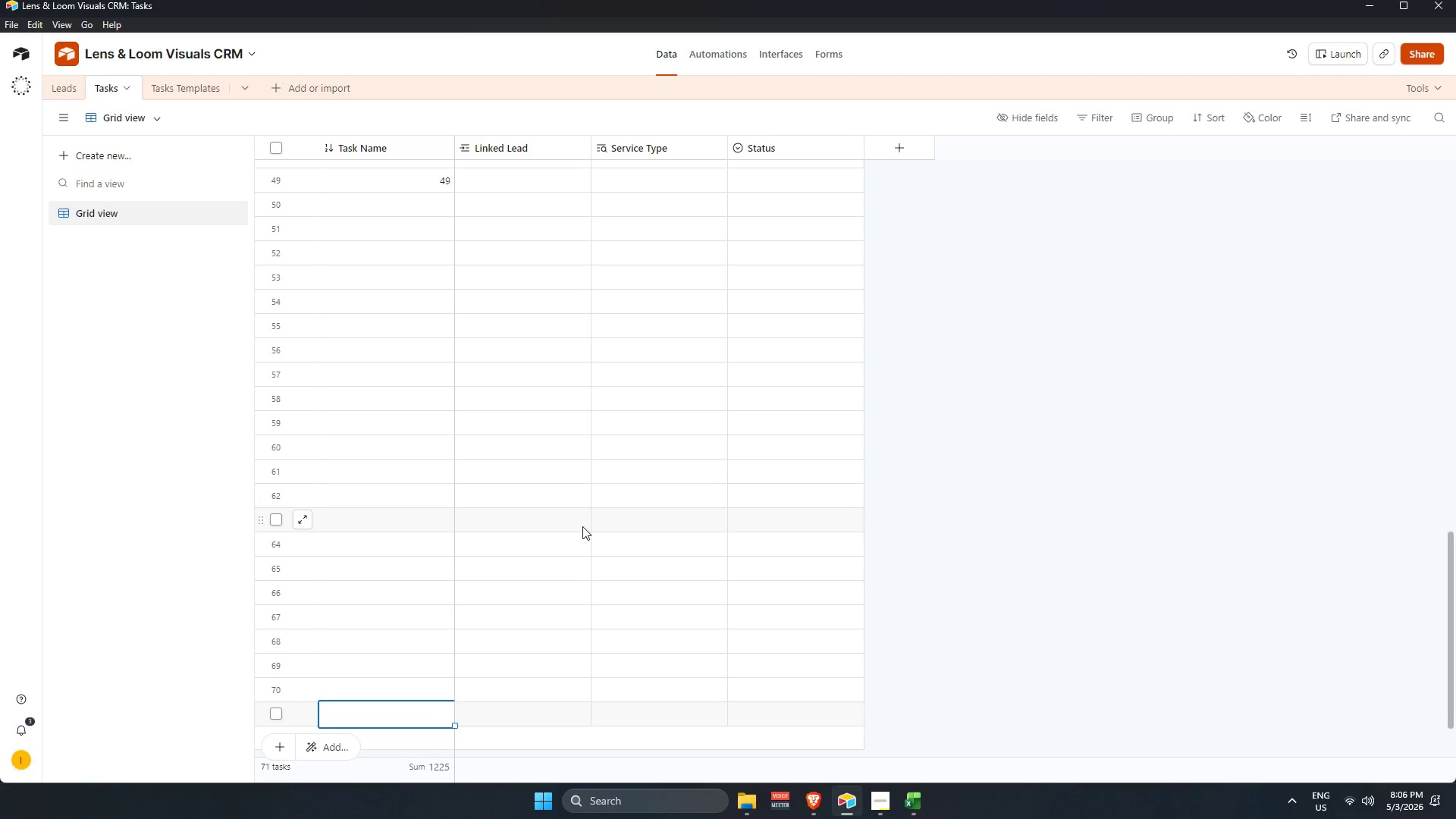 
key(Shift+Enter)
 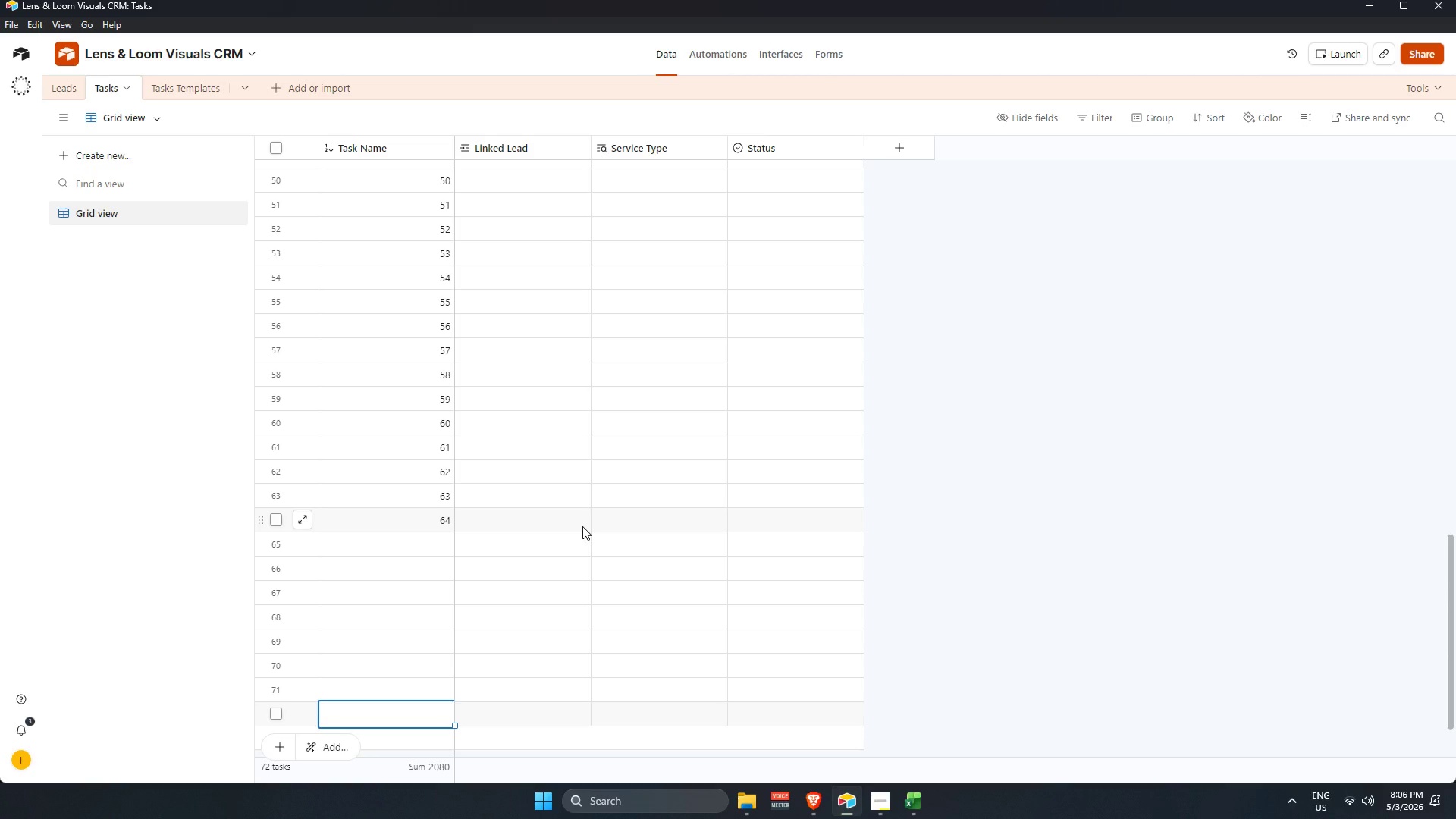 
wait(12.92)
 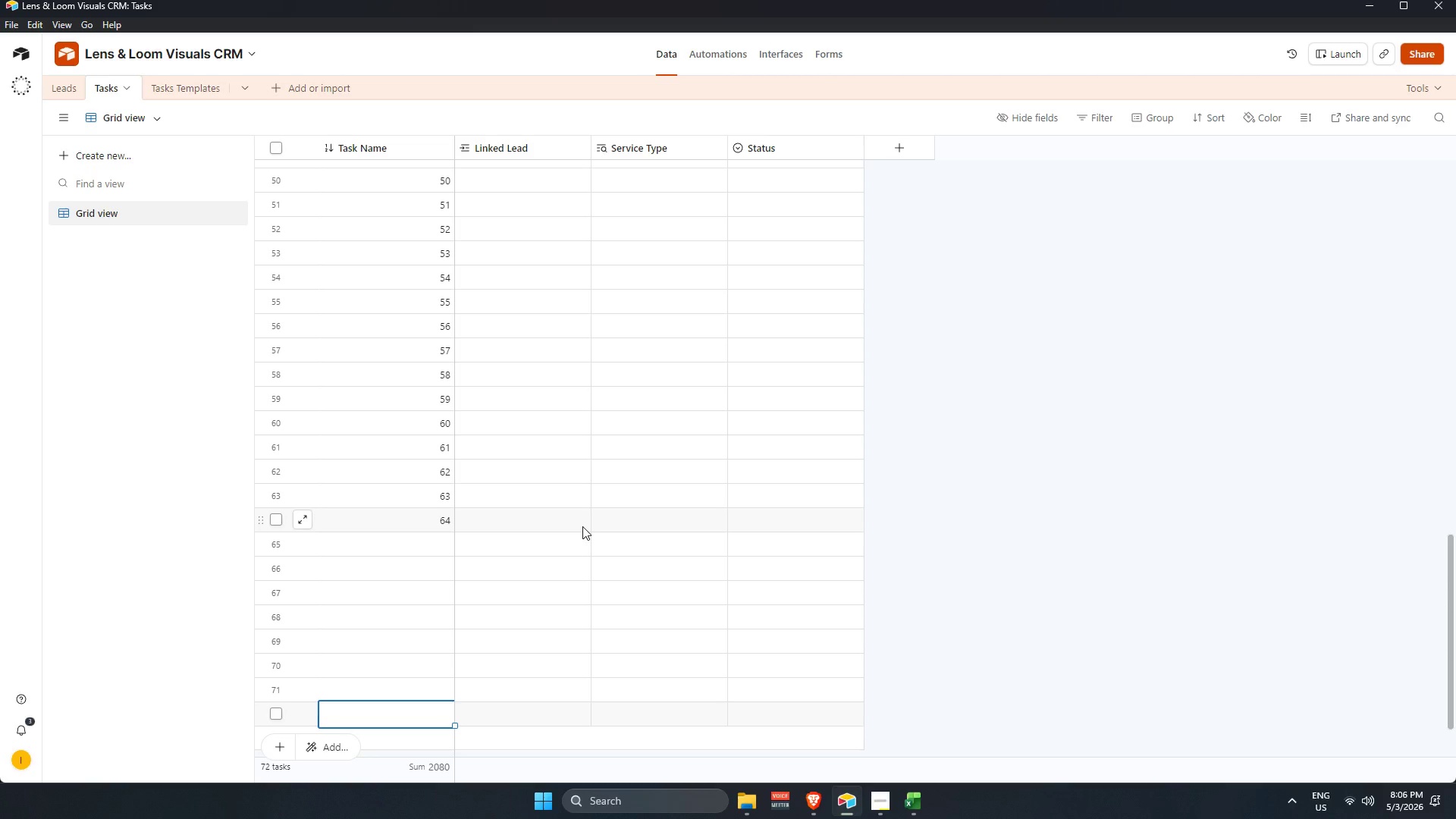 
key(Shift+Enter)
 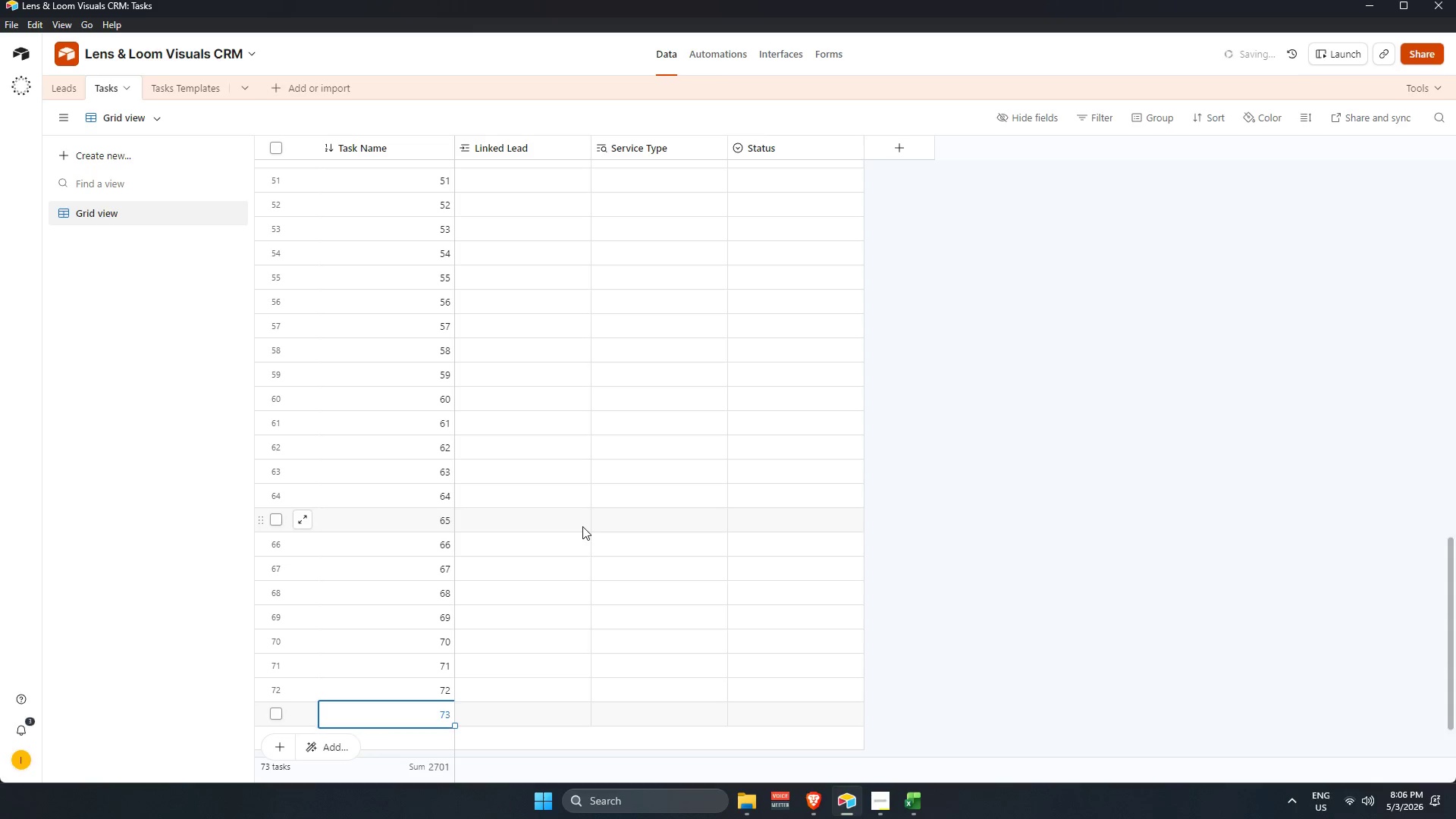 
key(Shift+Enter)
 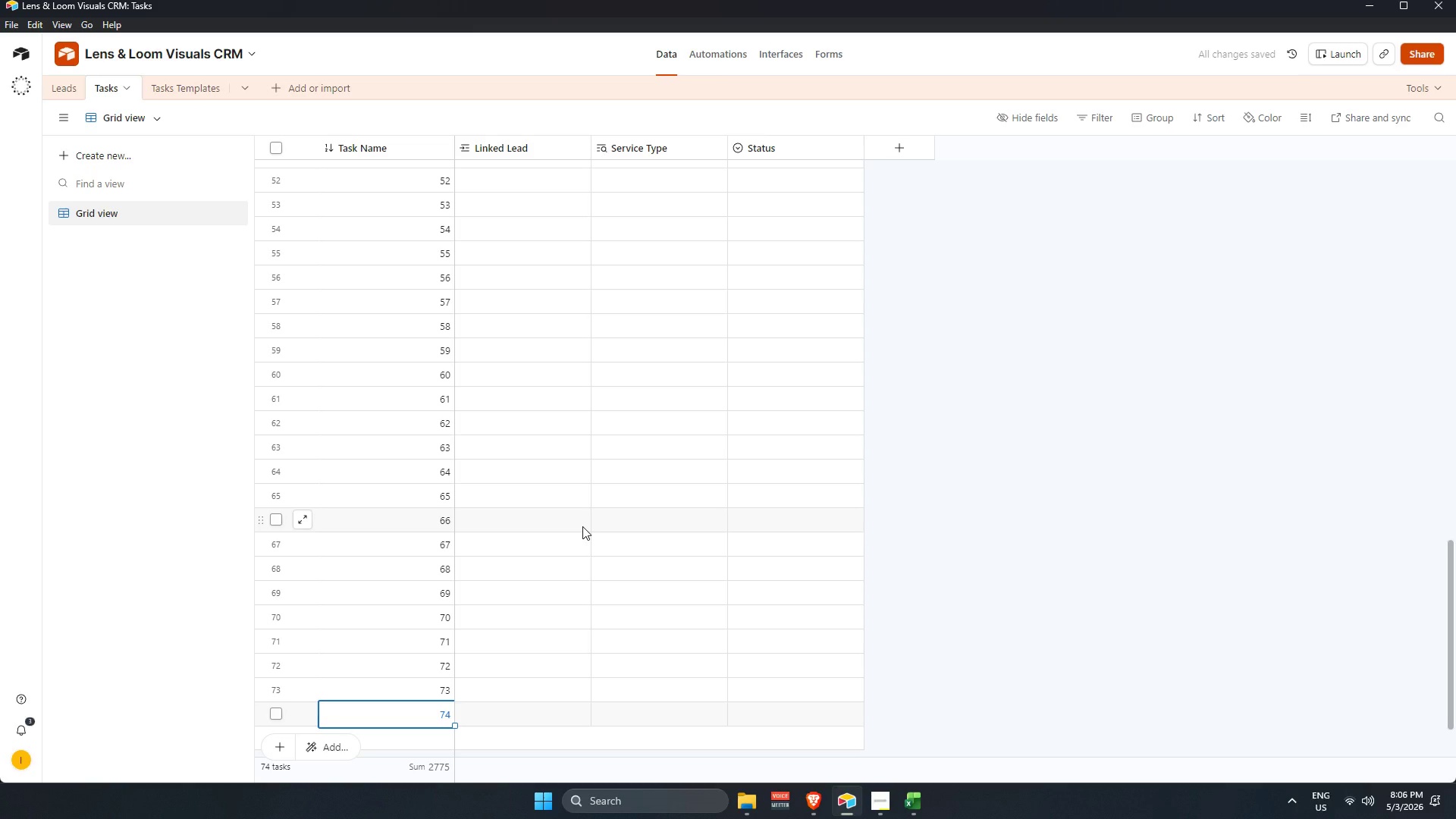 
key(Shift+Enter)
 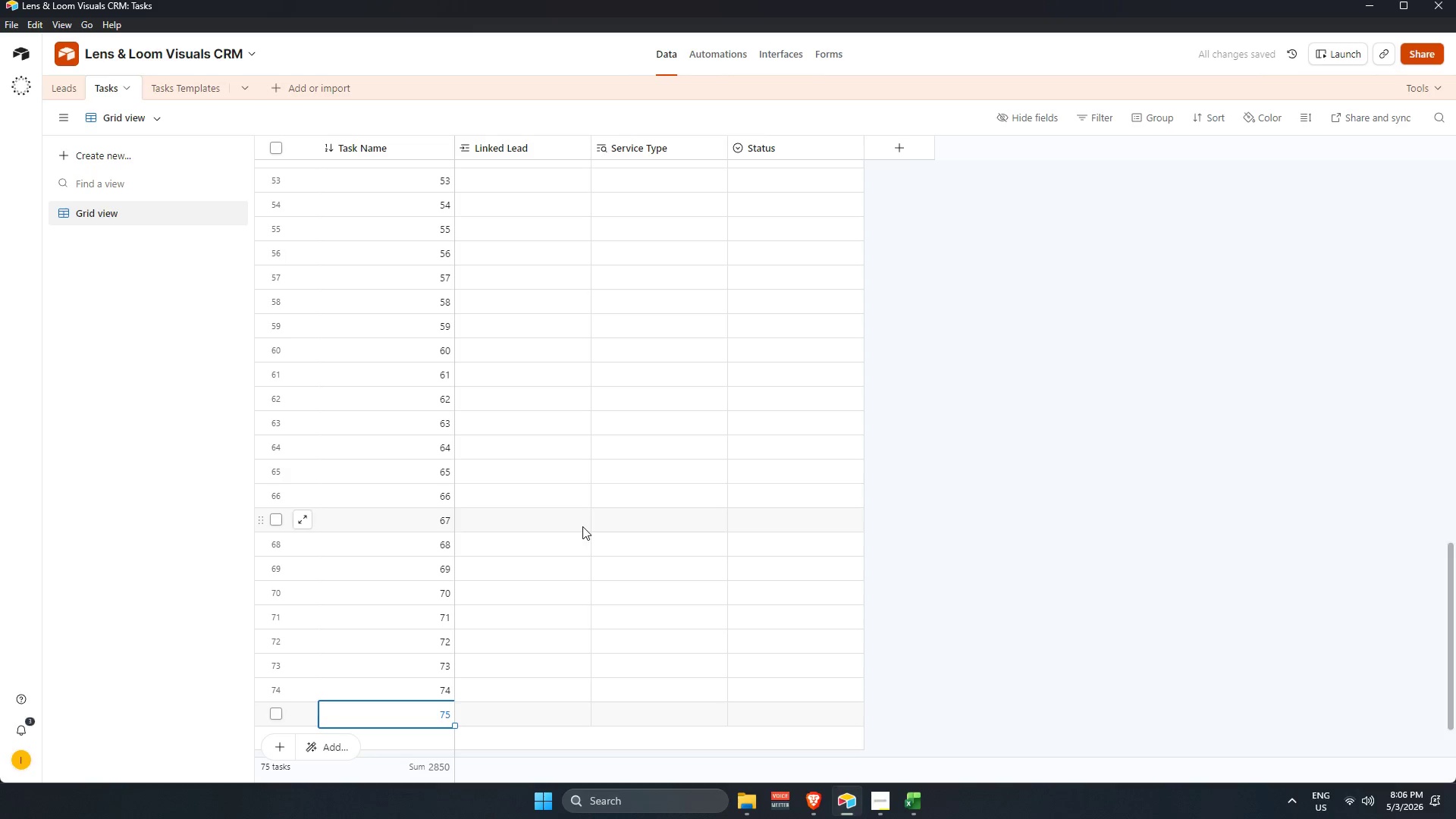 
left_click([1096, 419])
 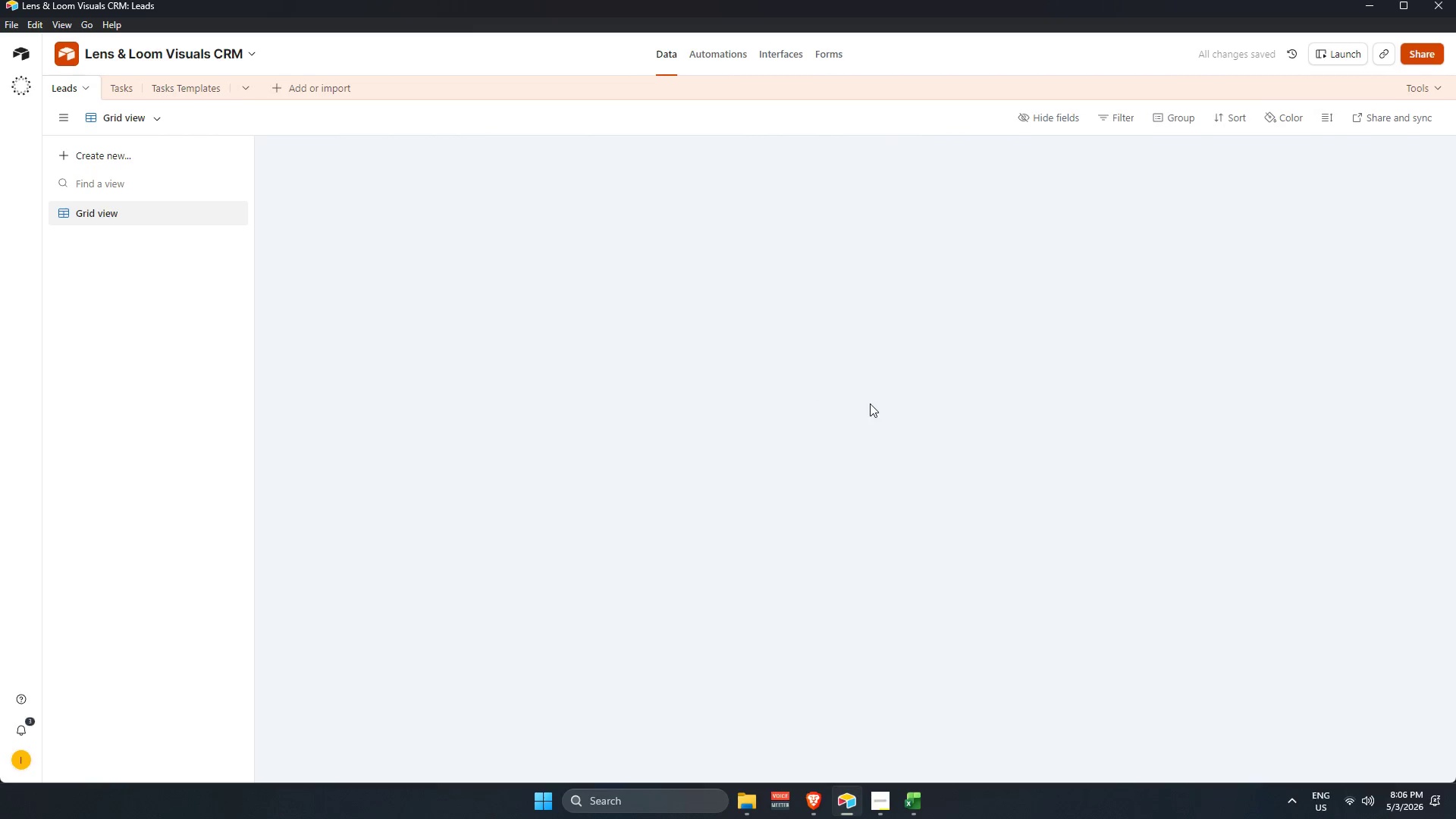 
scroll: coordinate [892, 422], scroll_direction: down, amount: 6.0
 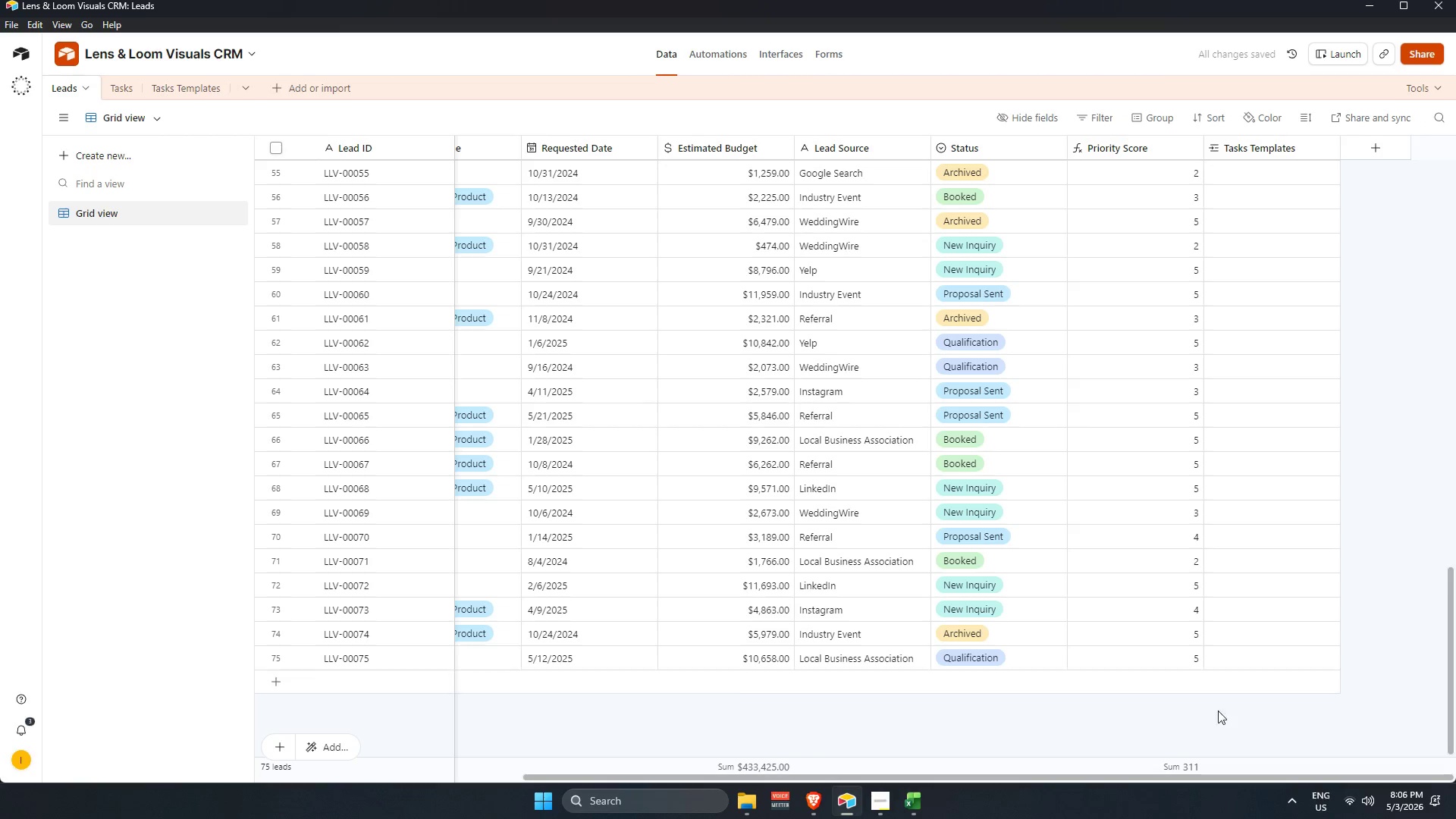 
scroll: coordinate [1095, 507], scroll_direction: up, amount: 28.0
 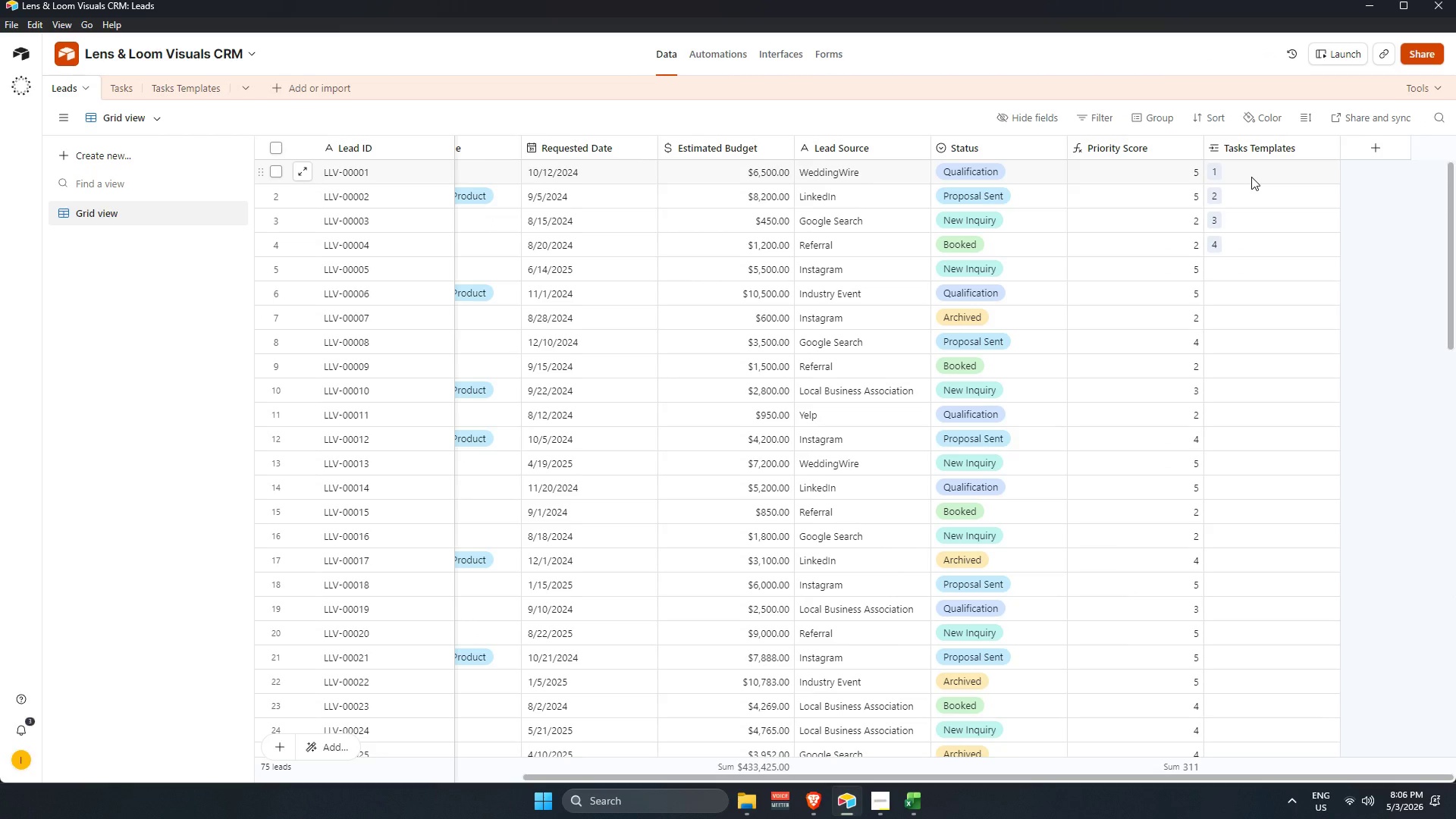 
left_click([1251, 177])
 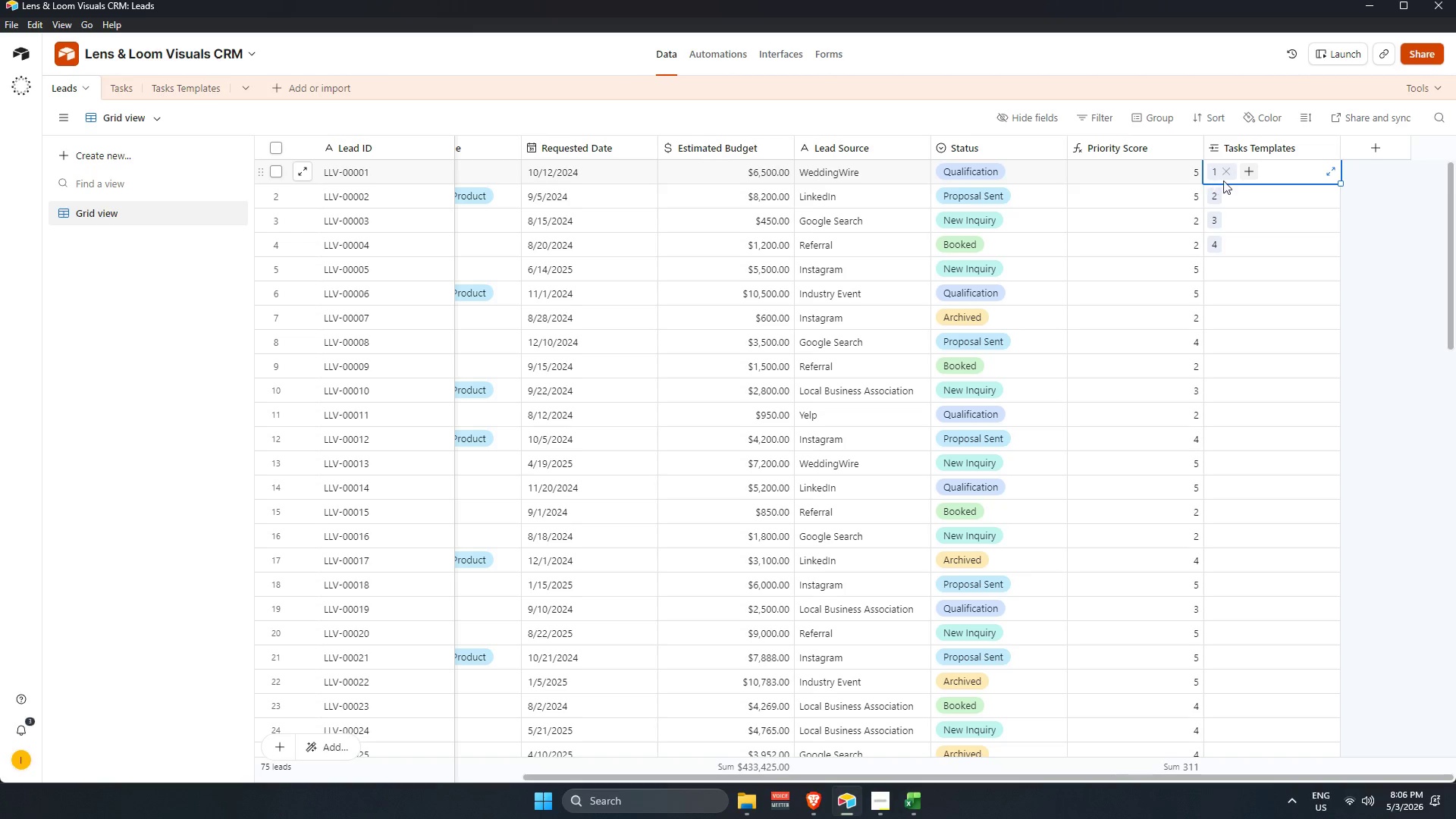 
left_click([1225, 171])
 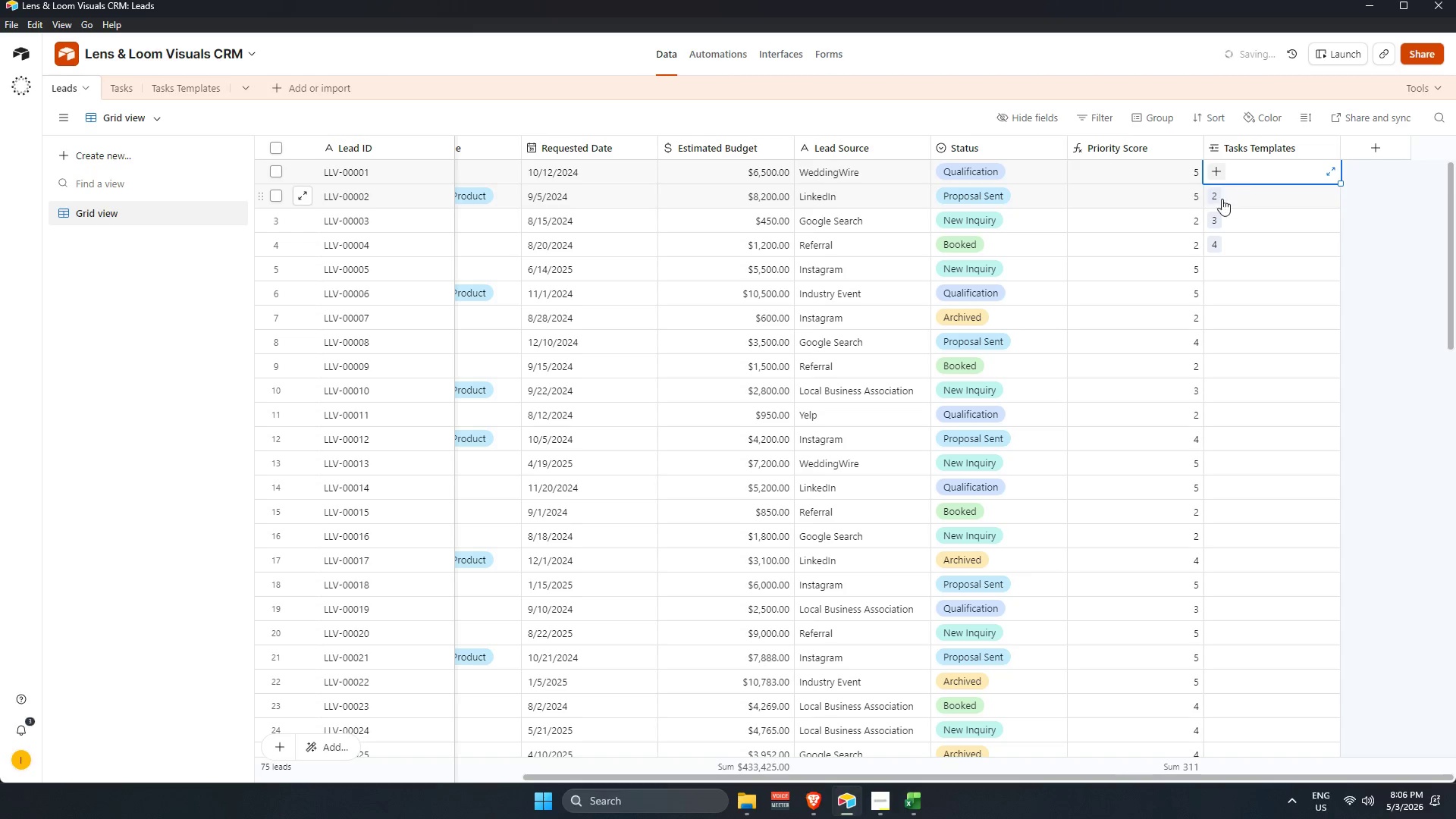 
double_click([1221, 197])
 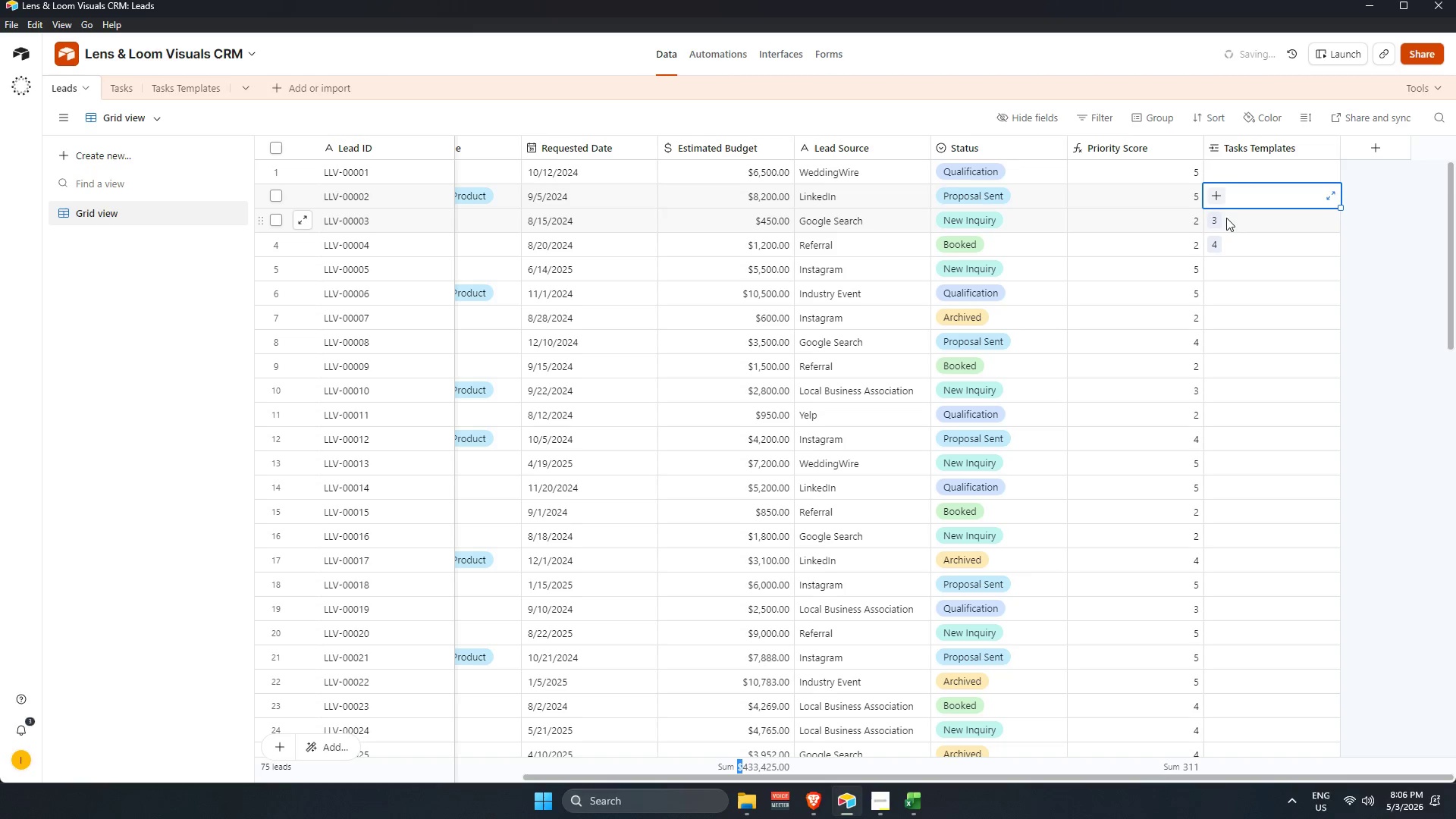 
left_click([1224, 218])
 